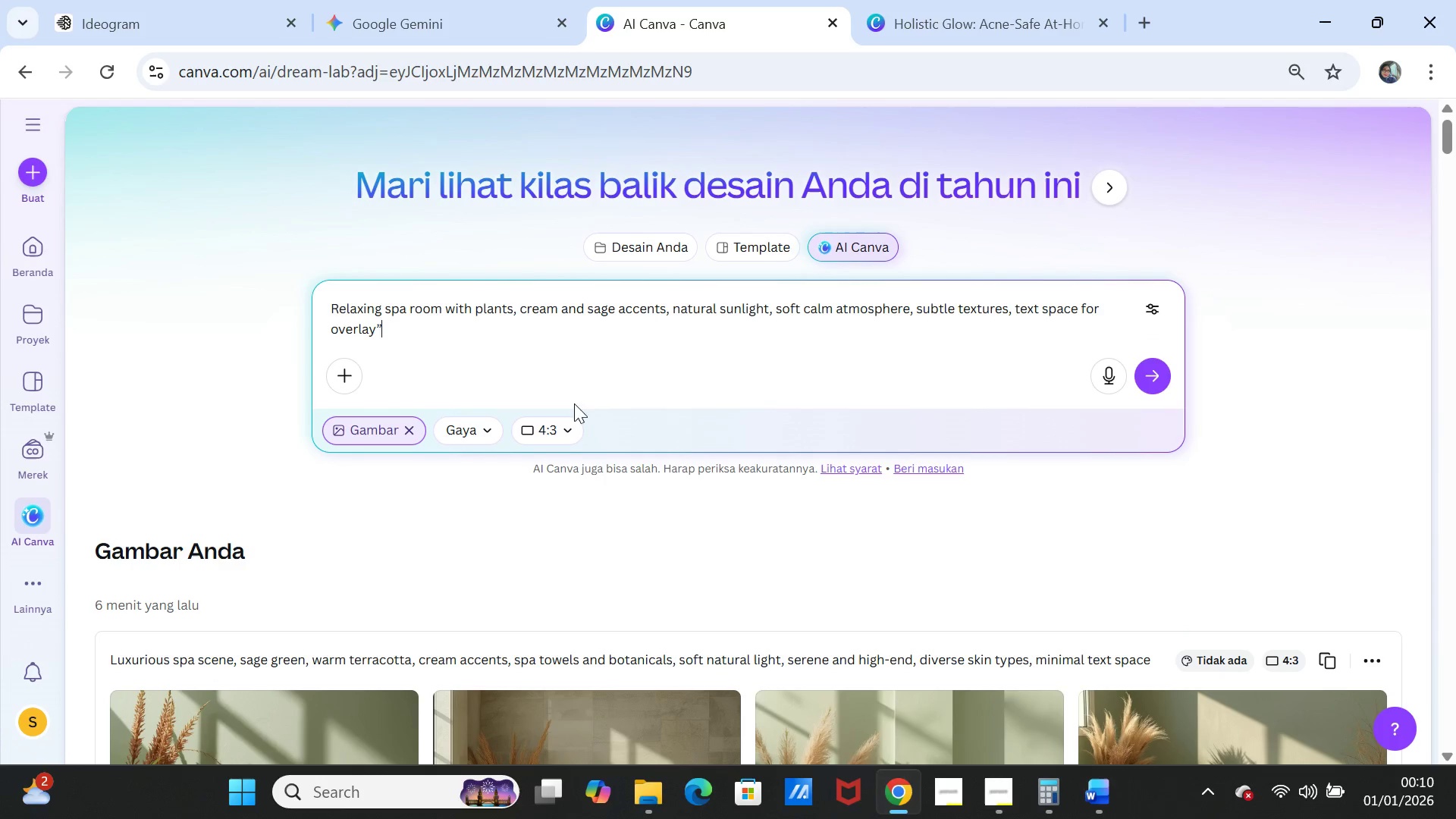 
left_click([573, 427])
 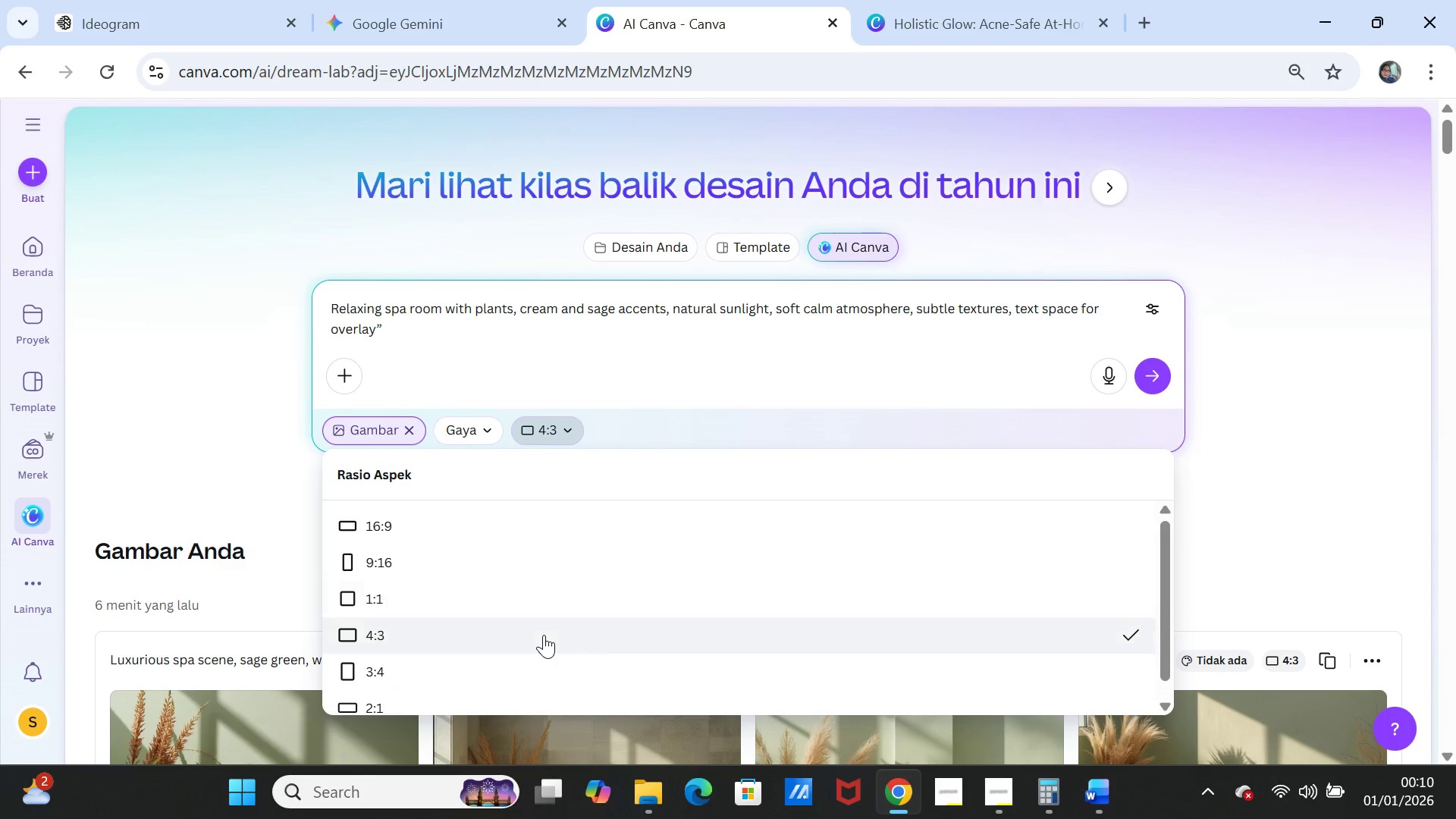 
scroll: coordinate [544, 636], scroll_direction: down, amount: 1.0
 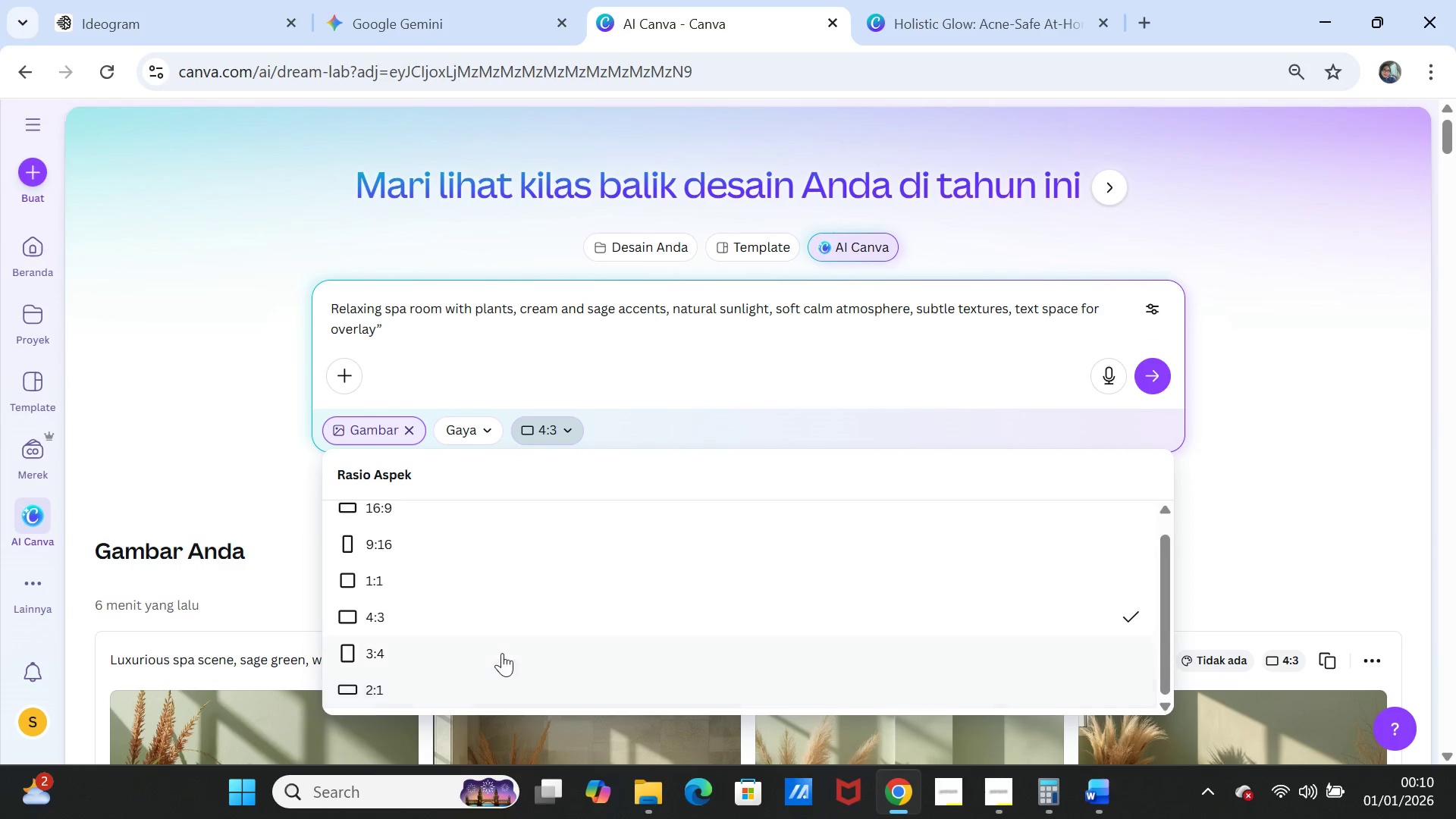 
scroll: coordinate [511, 563], scroll_direction: up, amount: 1.0
 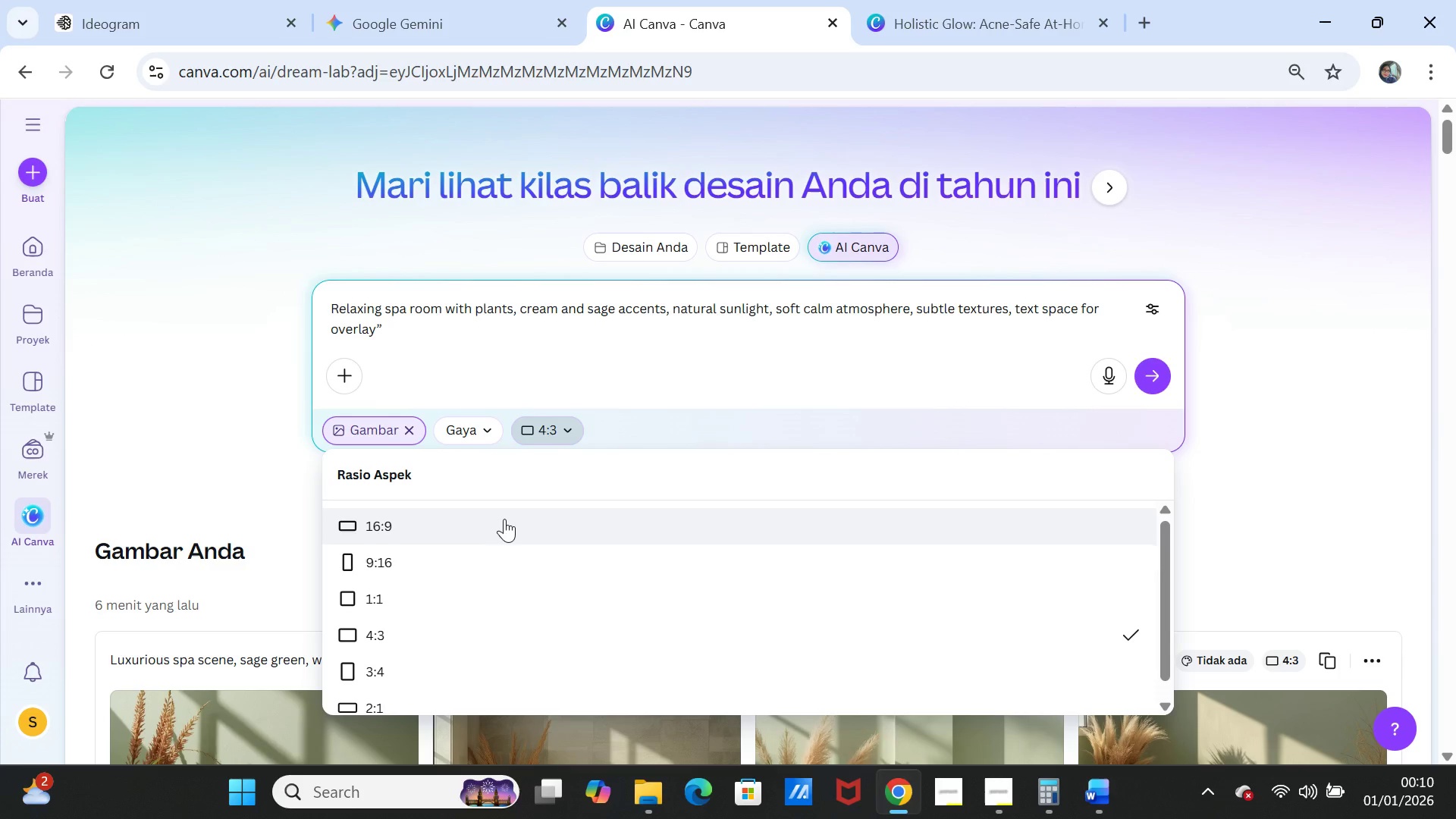 
left_click([504, 519])
 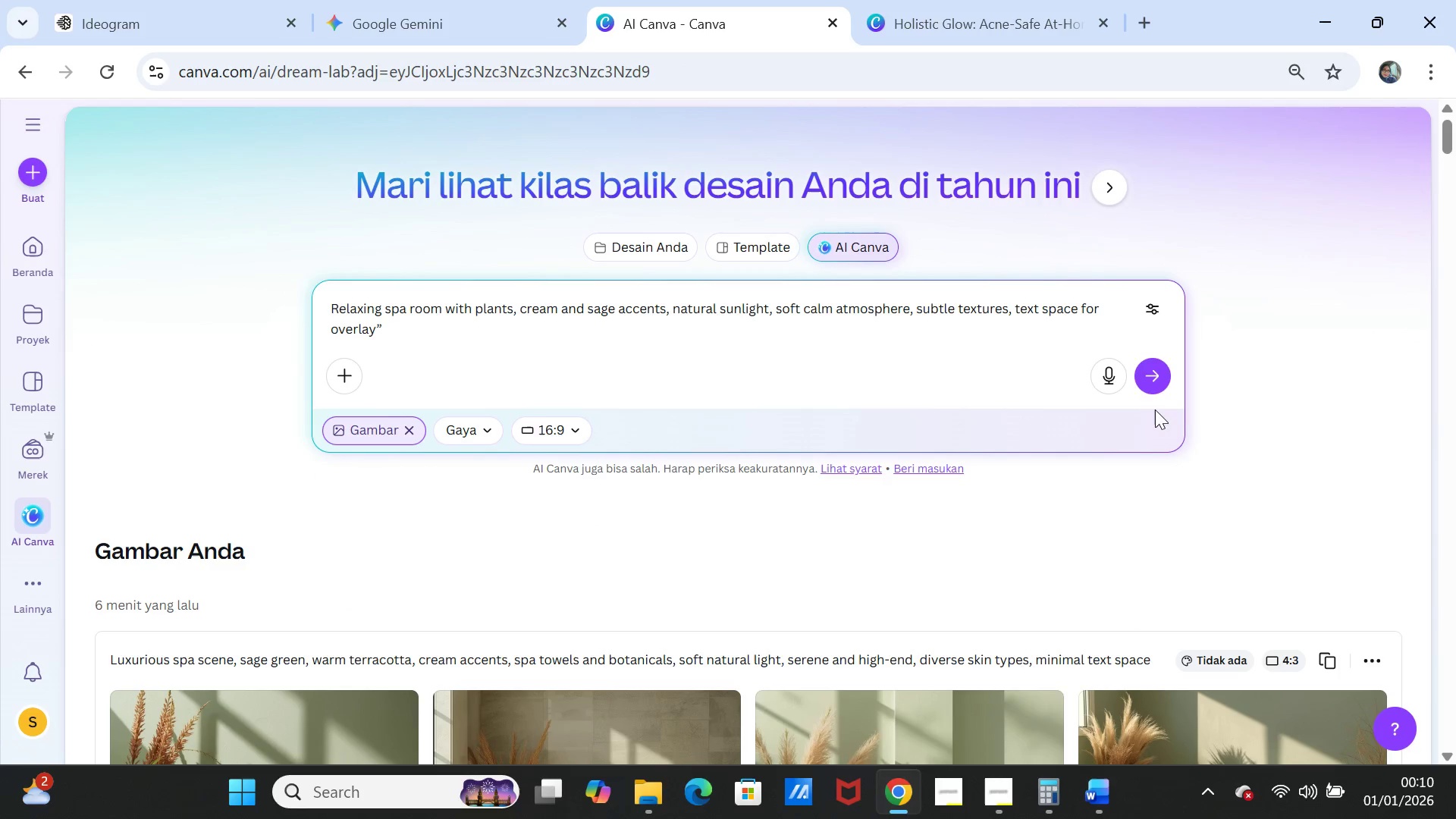 
left_click([1158, 381])
 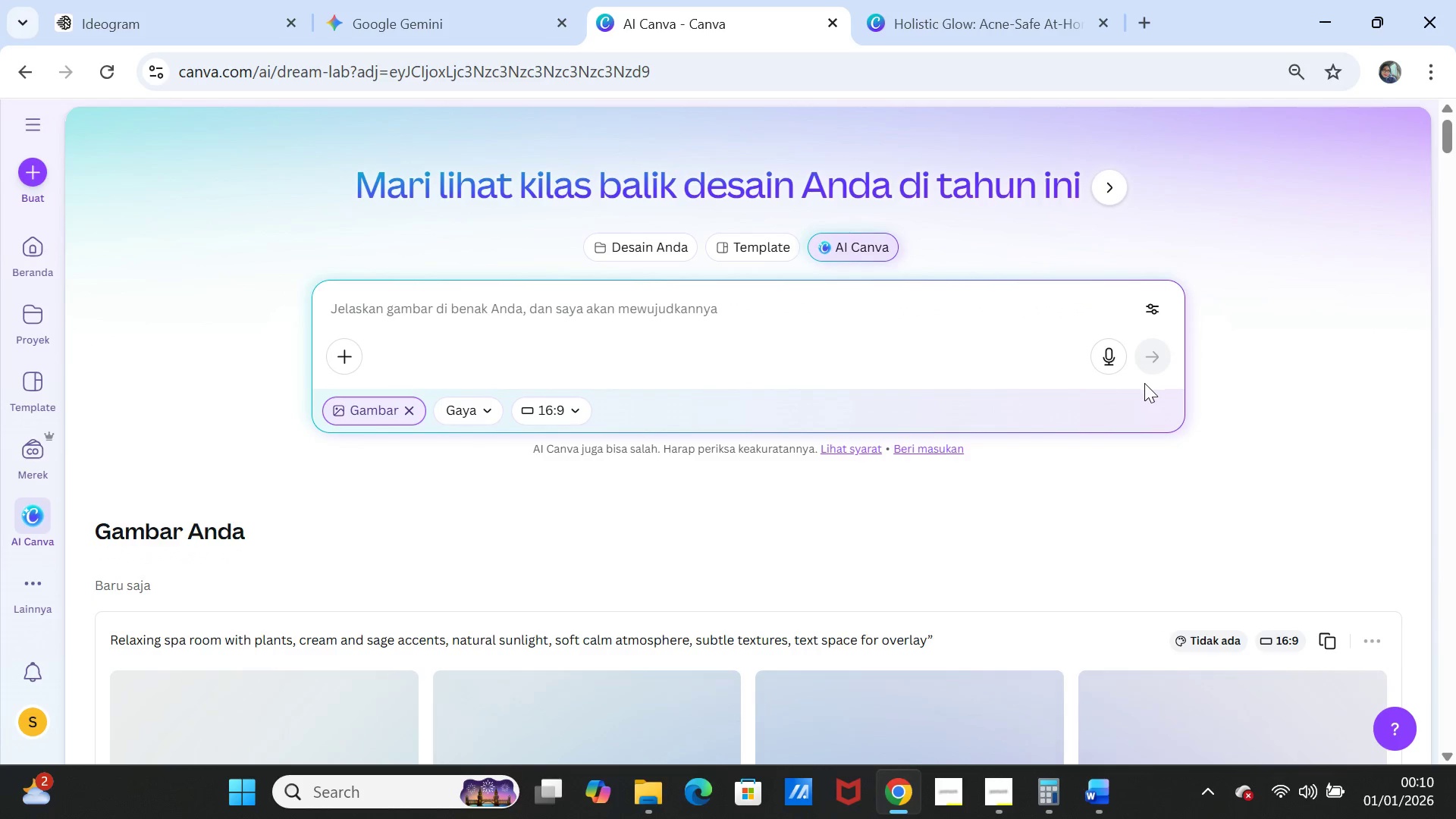 
scroll: coordinate [912, 506], scroll_direction: down, amount: 2.0
 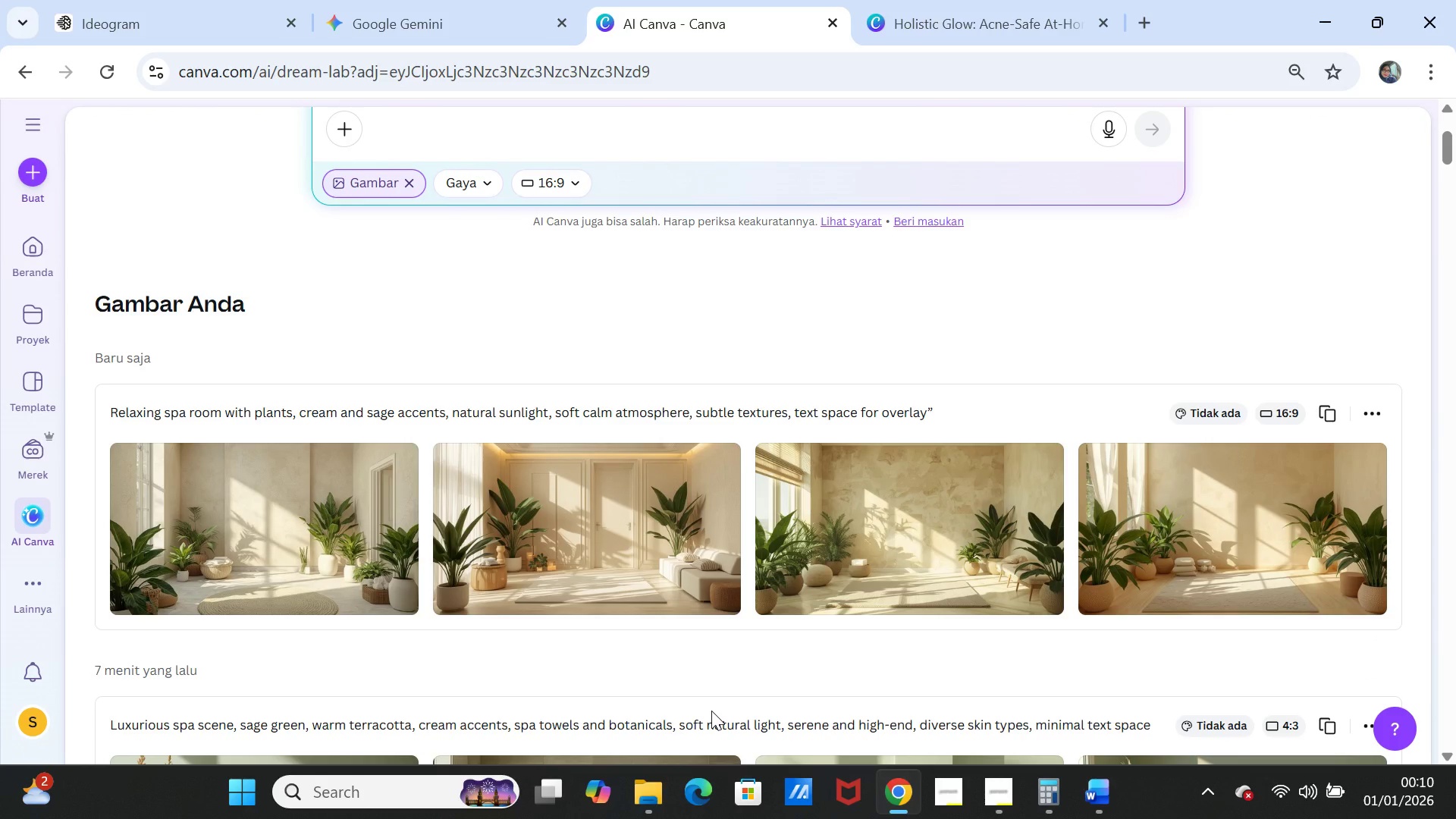 
wait(17.02)
 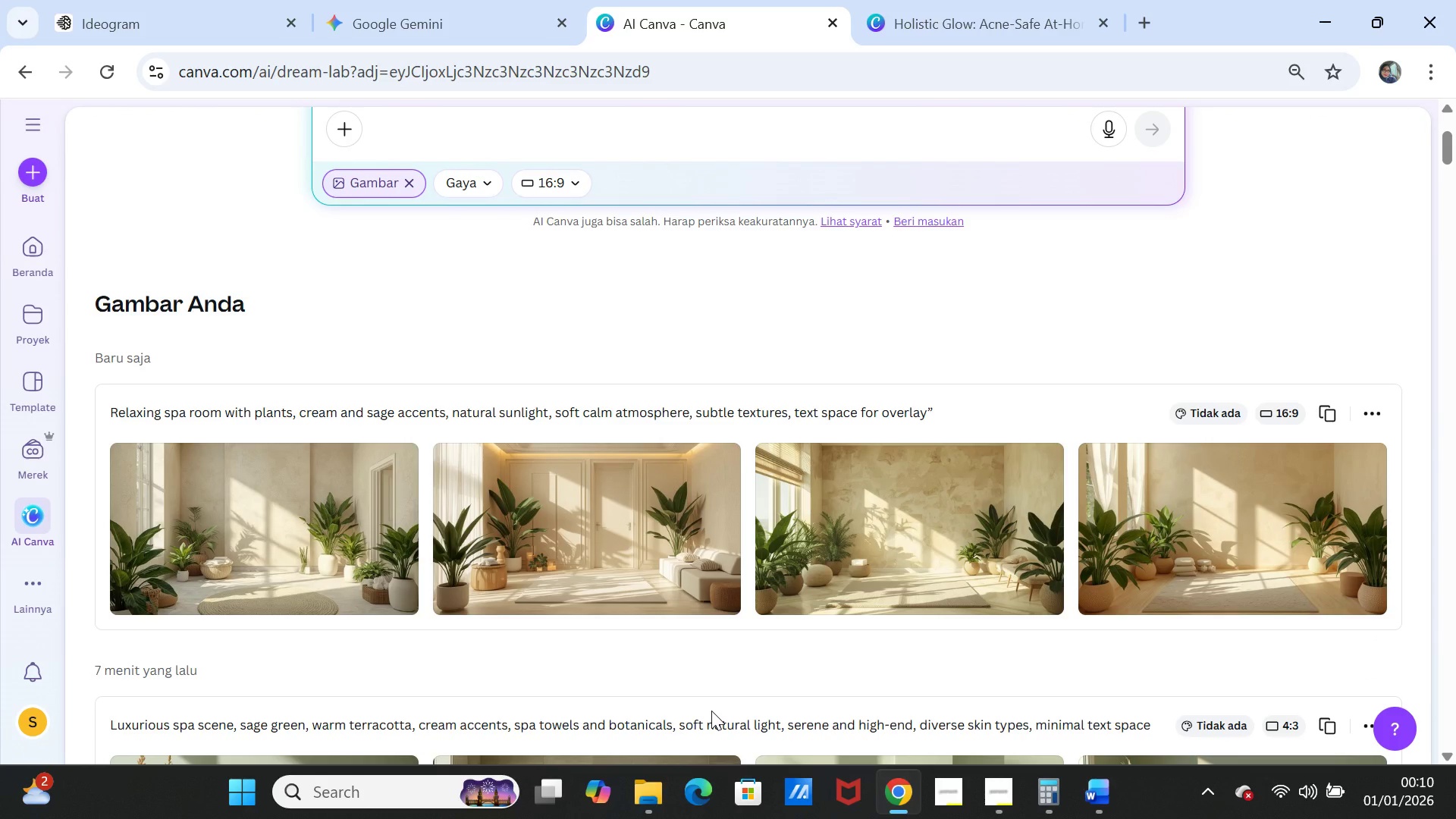 
left_click([719, 460])
 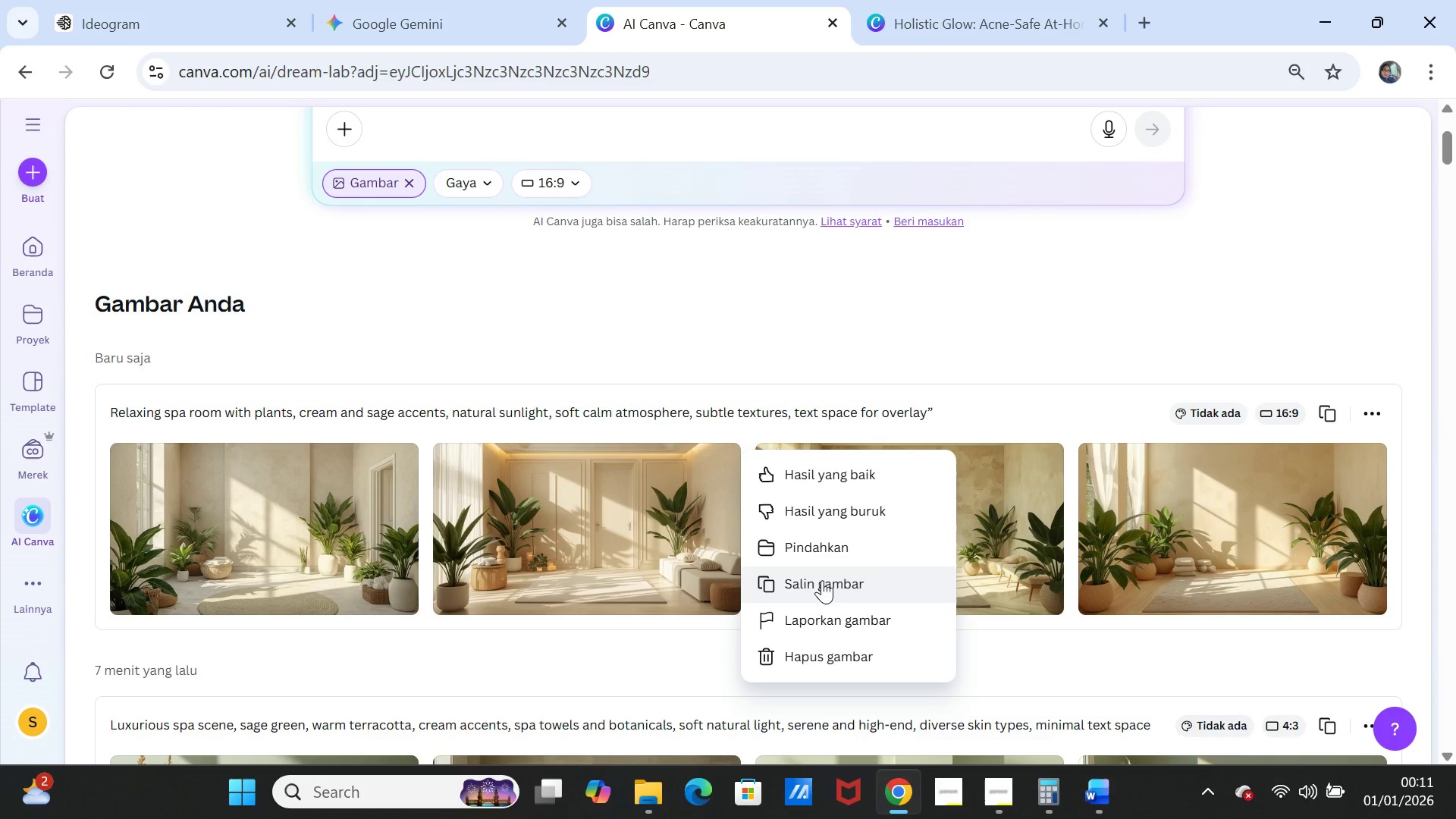 
left_click([822, 580])
 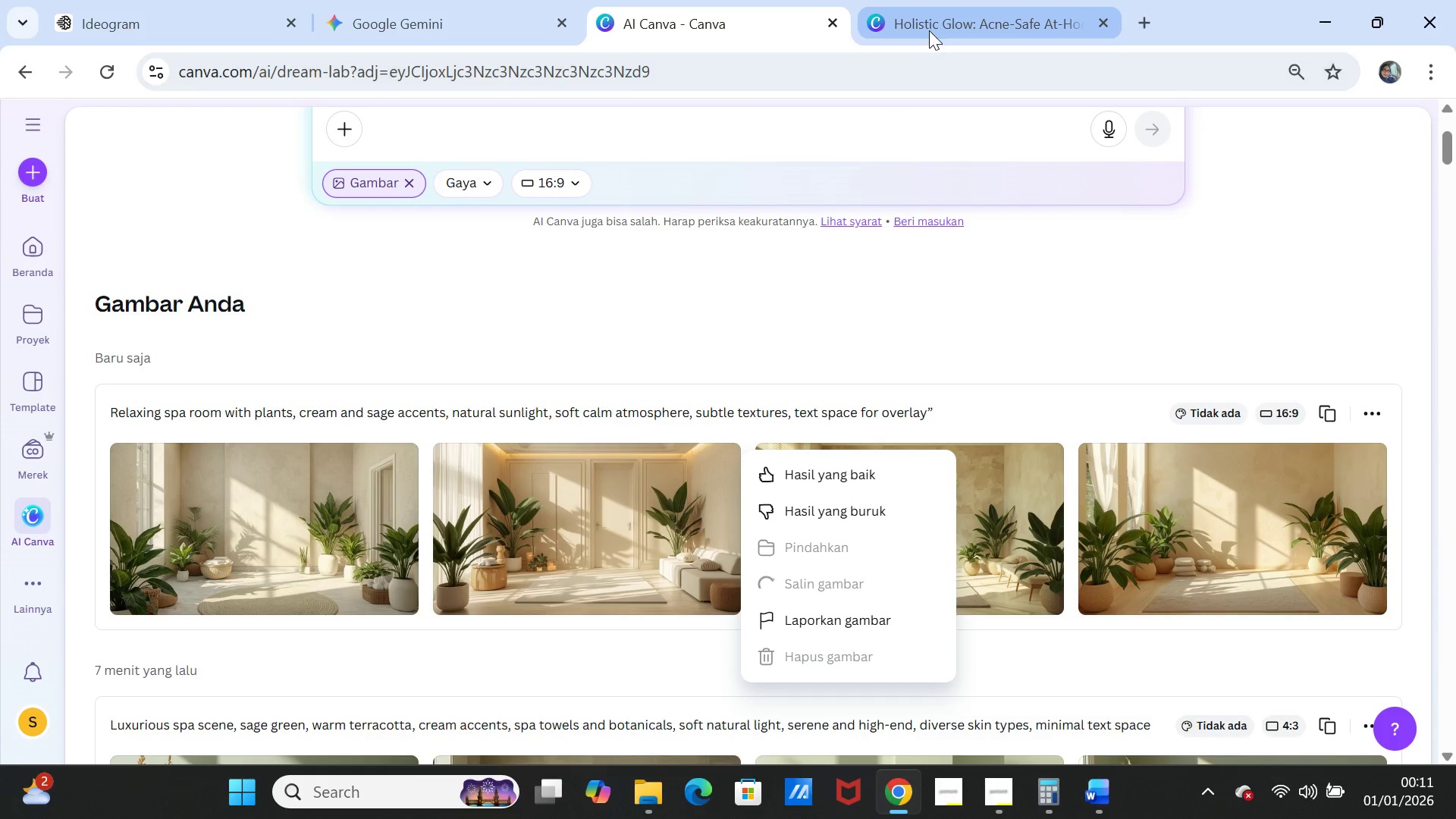 
left_click([929, 23])
 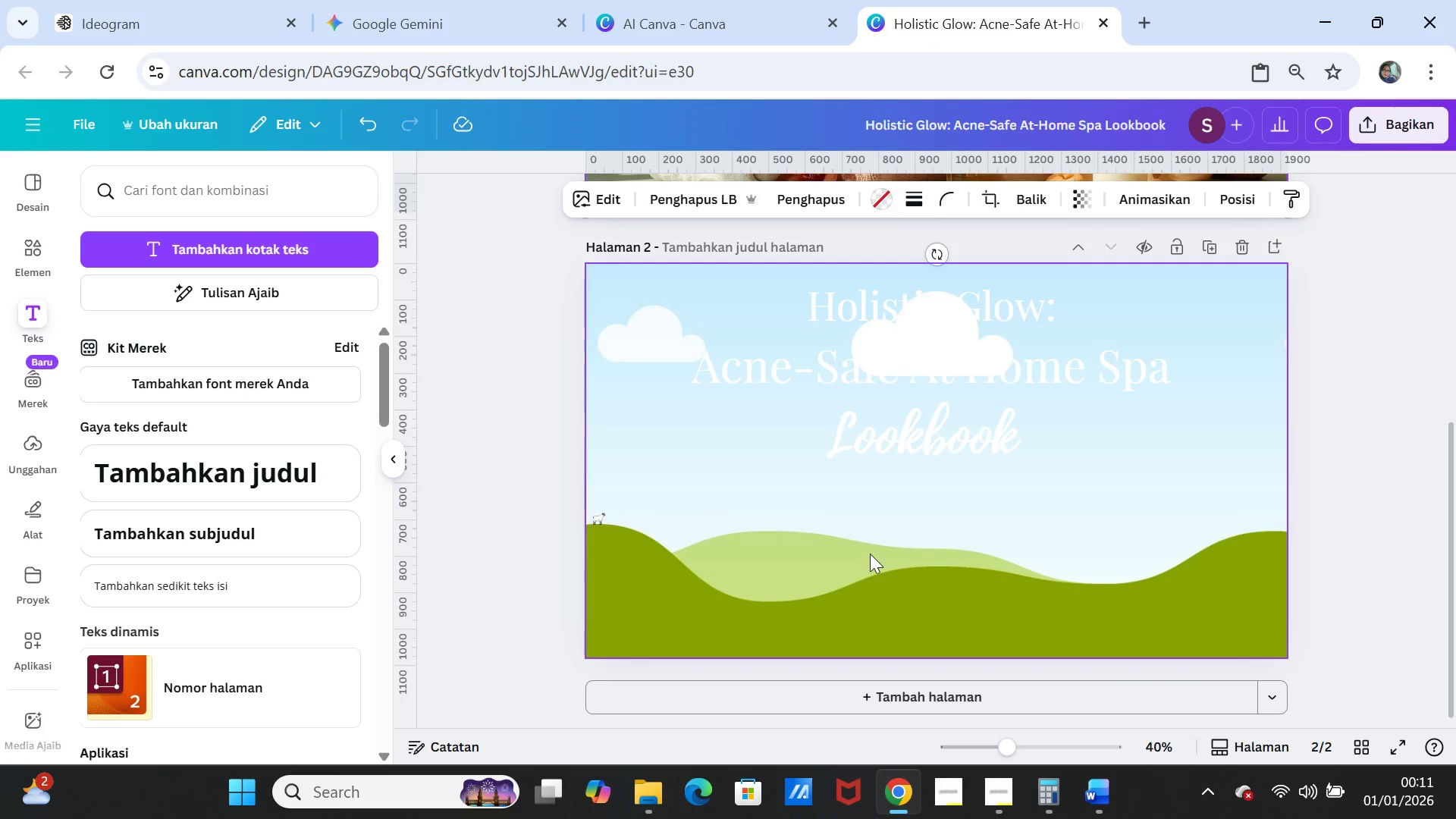 
left_click([866, 562])
 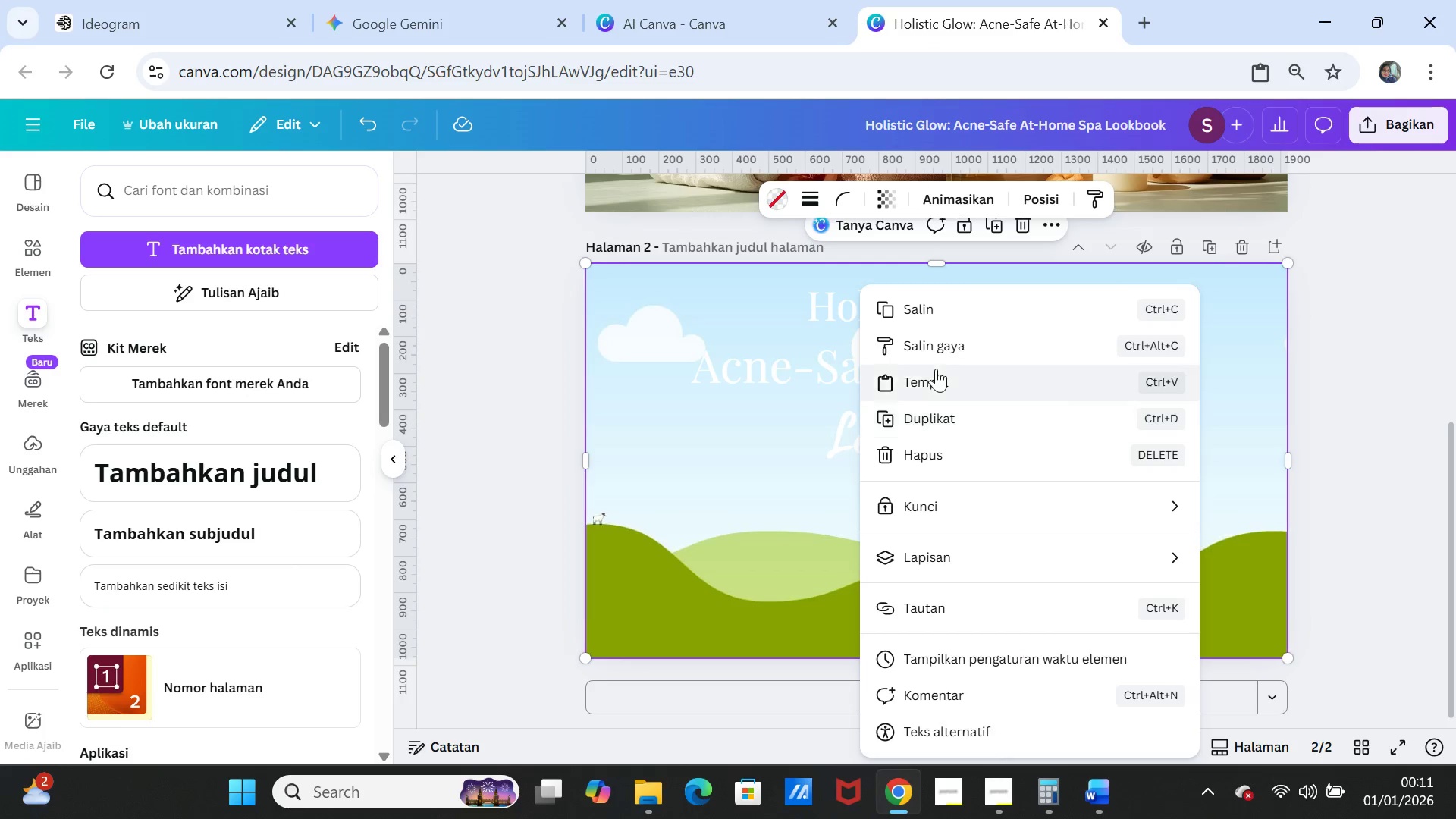 
left_click([937, 382])
 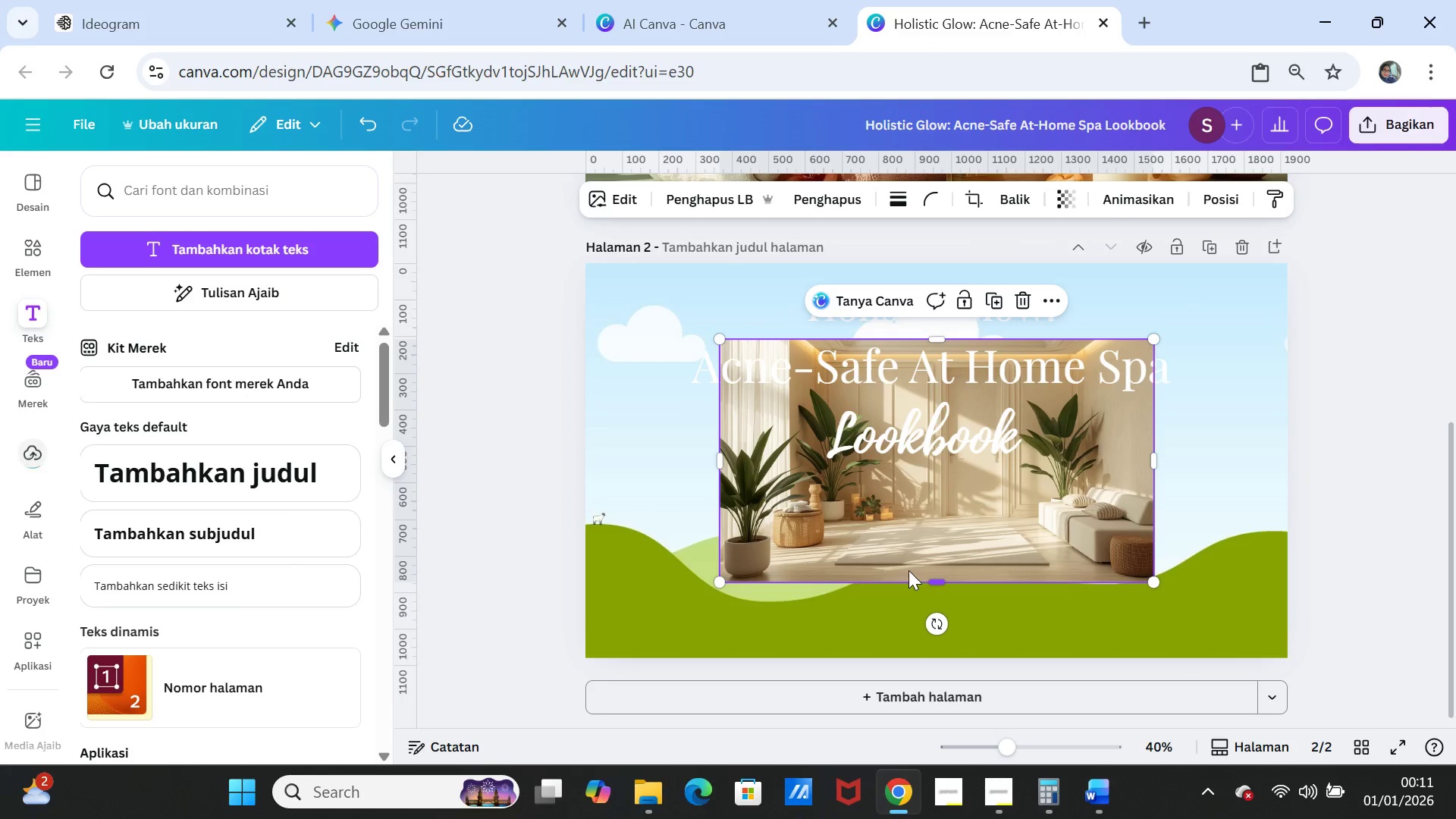 
left_click_drag(start_coordinate=[896, 531], to_coordinate=[893, 512])
 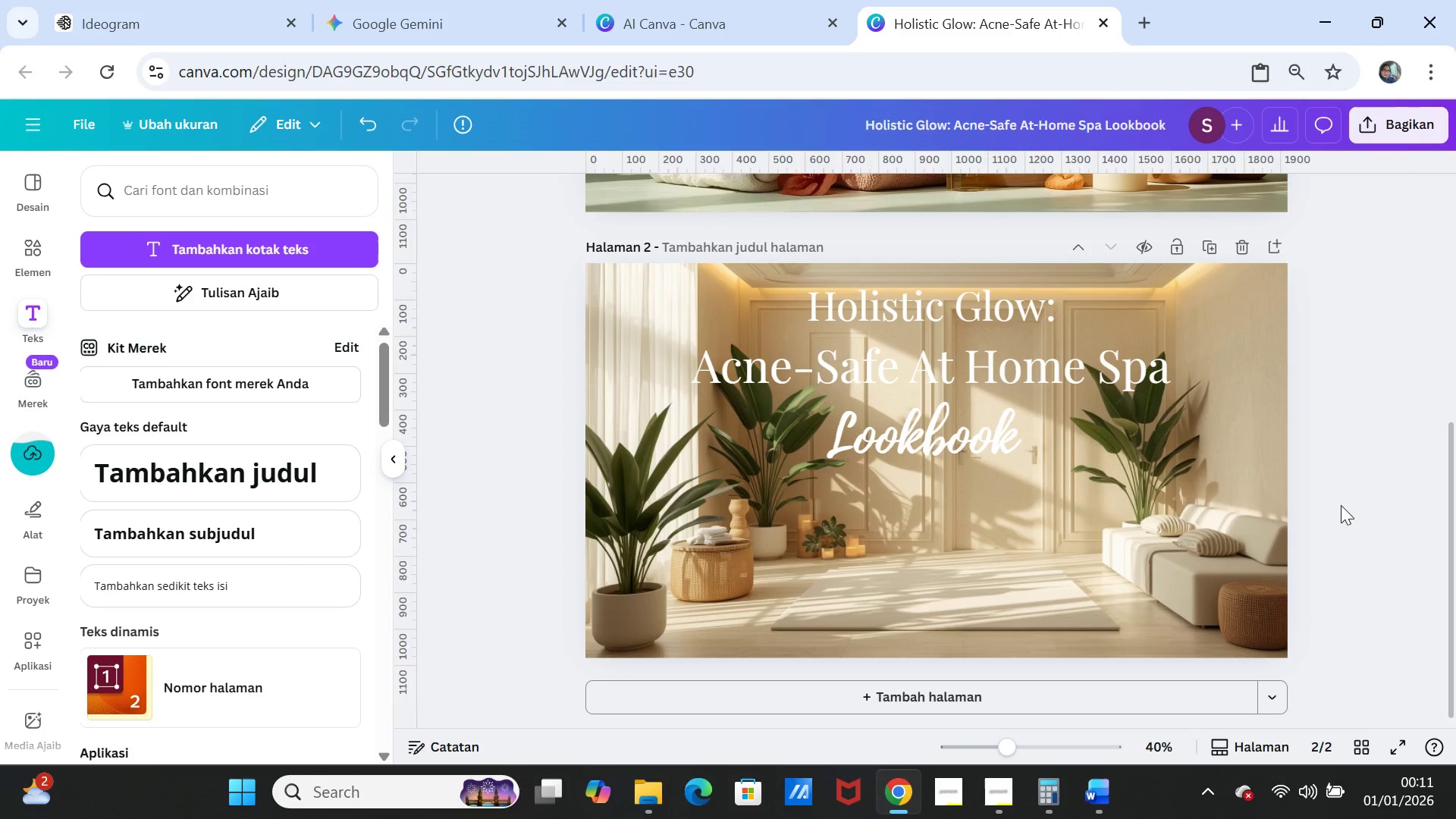 
left_click([1341, 505])
 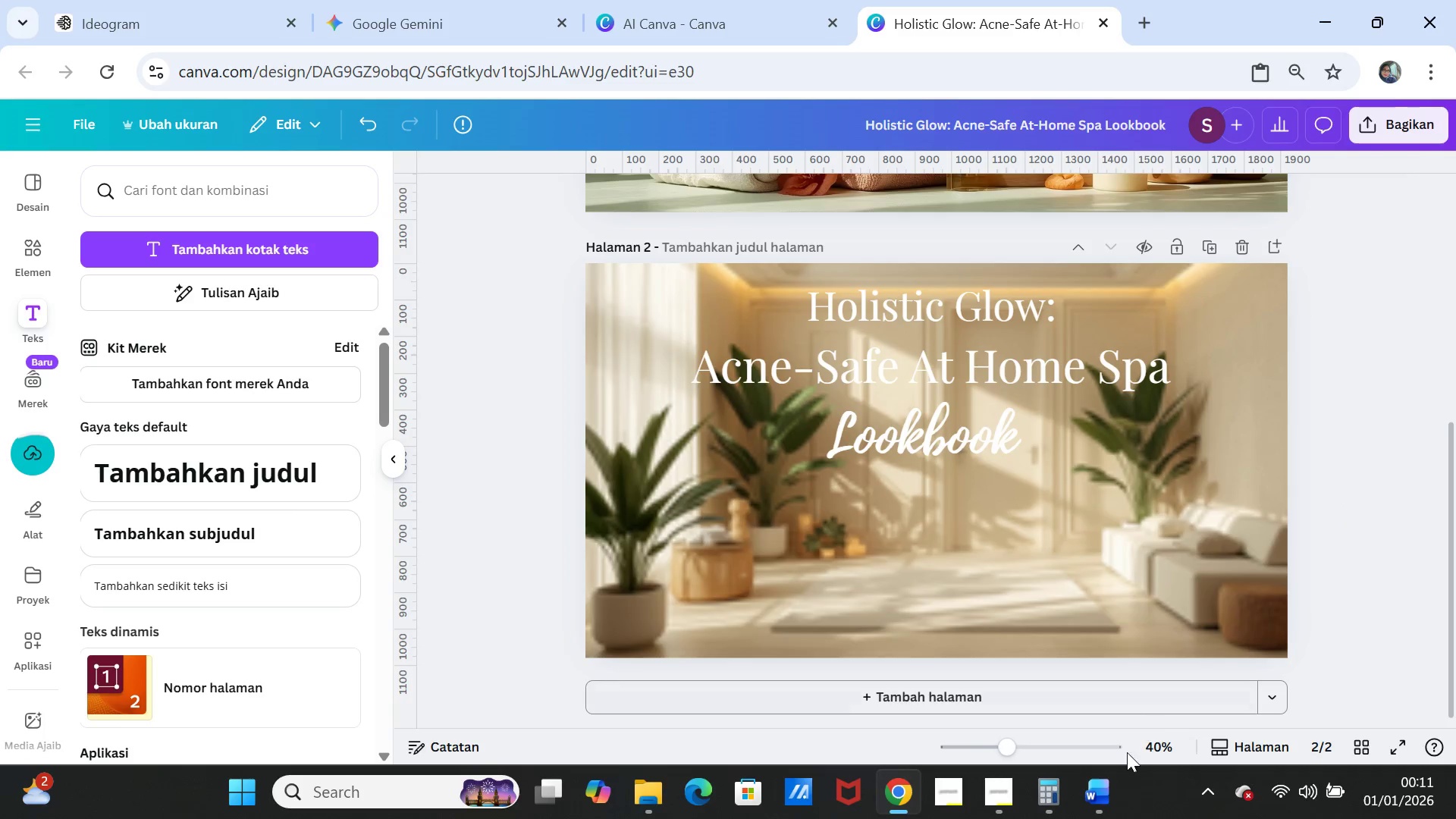 
left_click([1102, 792])
 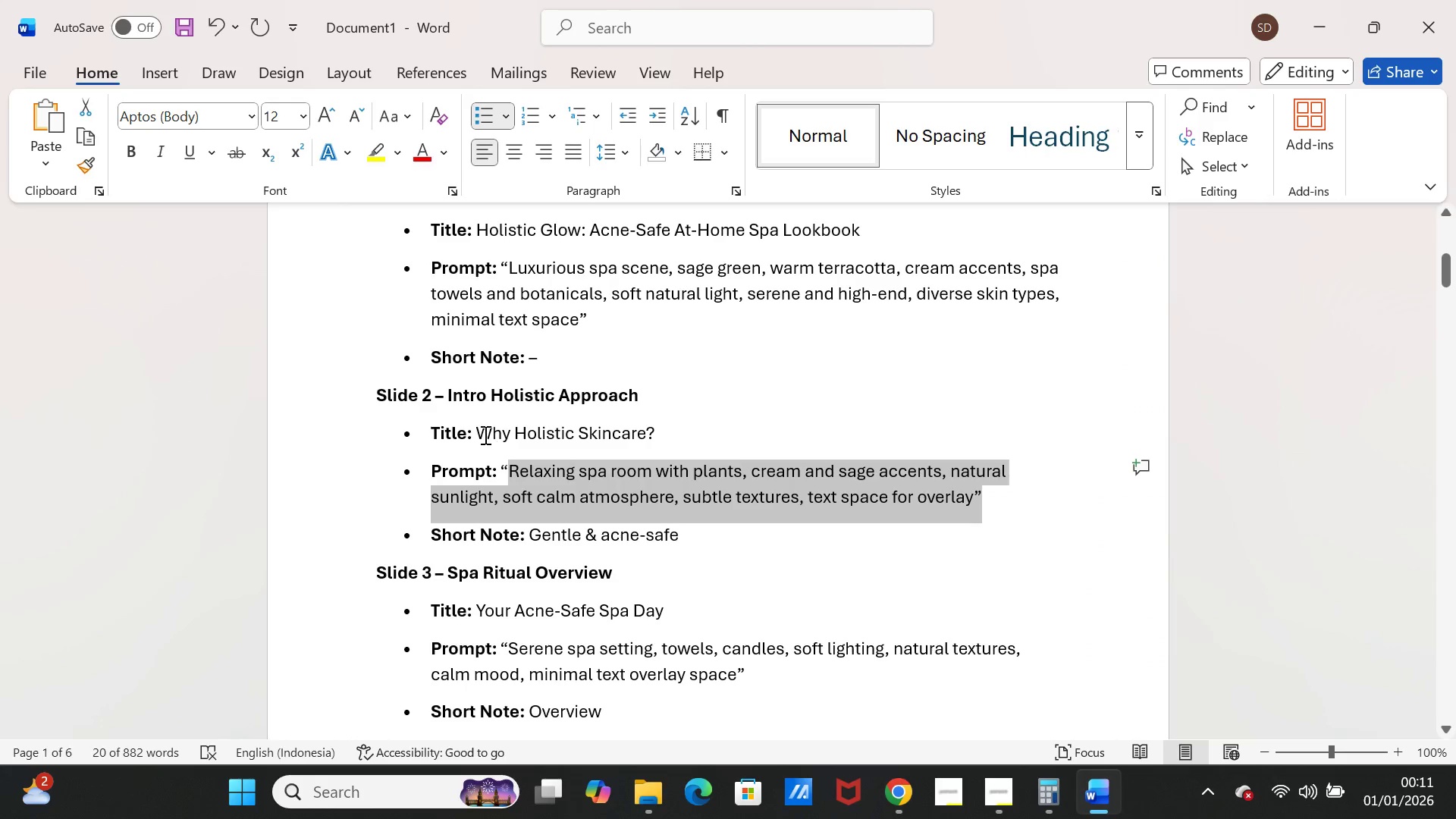 
left_click_drag(start_coordinate=[479, 433], to_coordinate=[656, 423])
 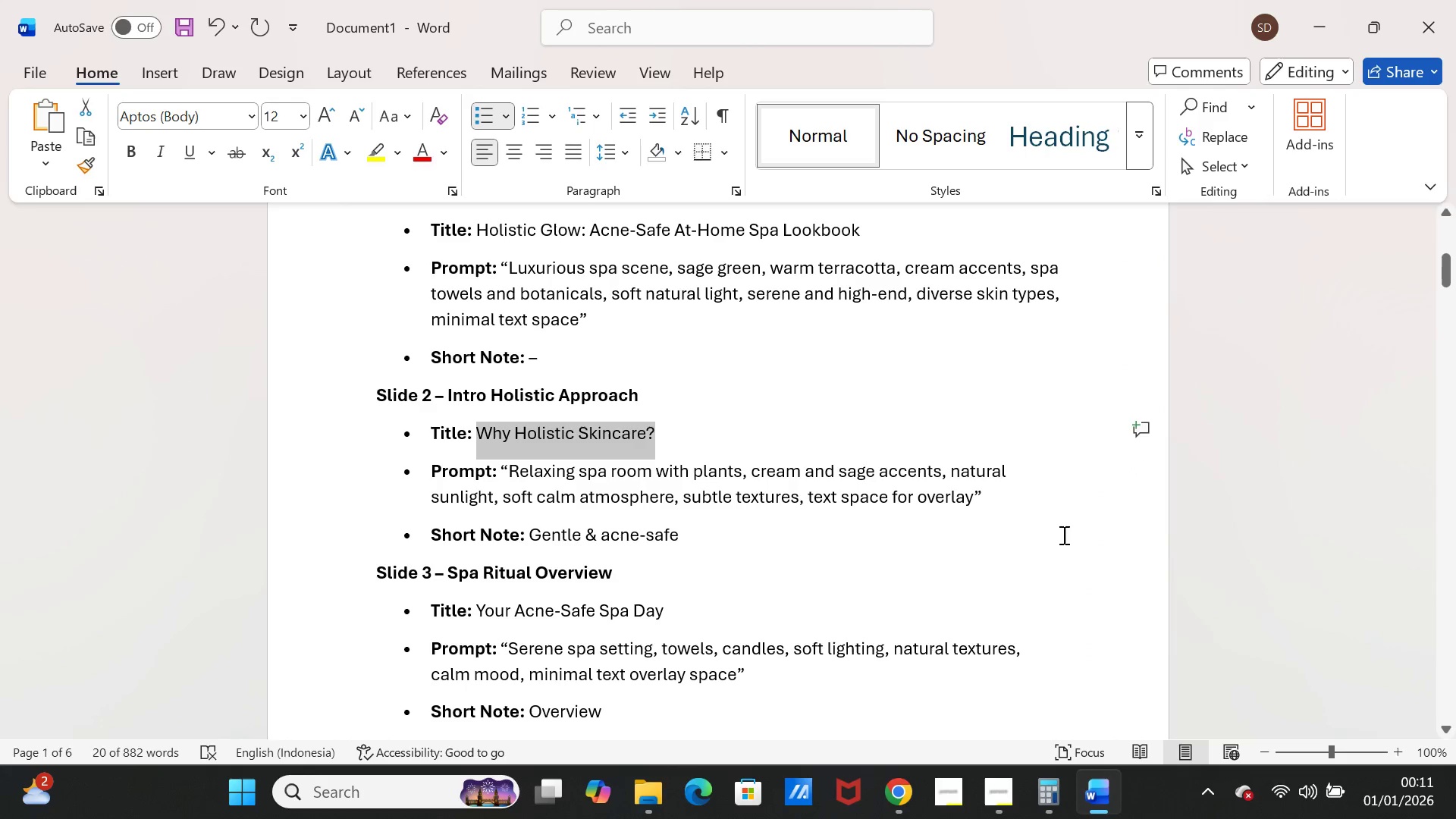 
key(Control+C)
 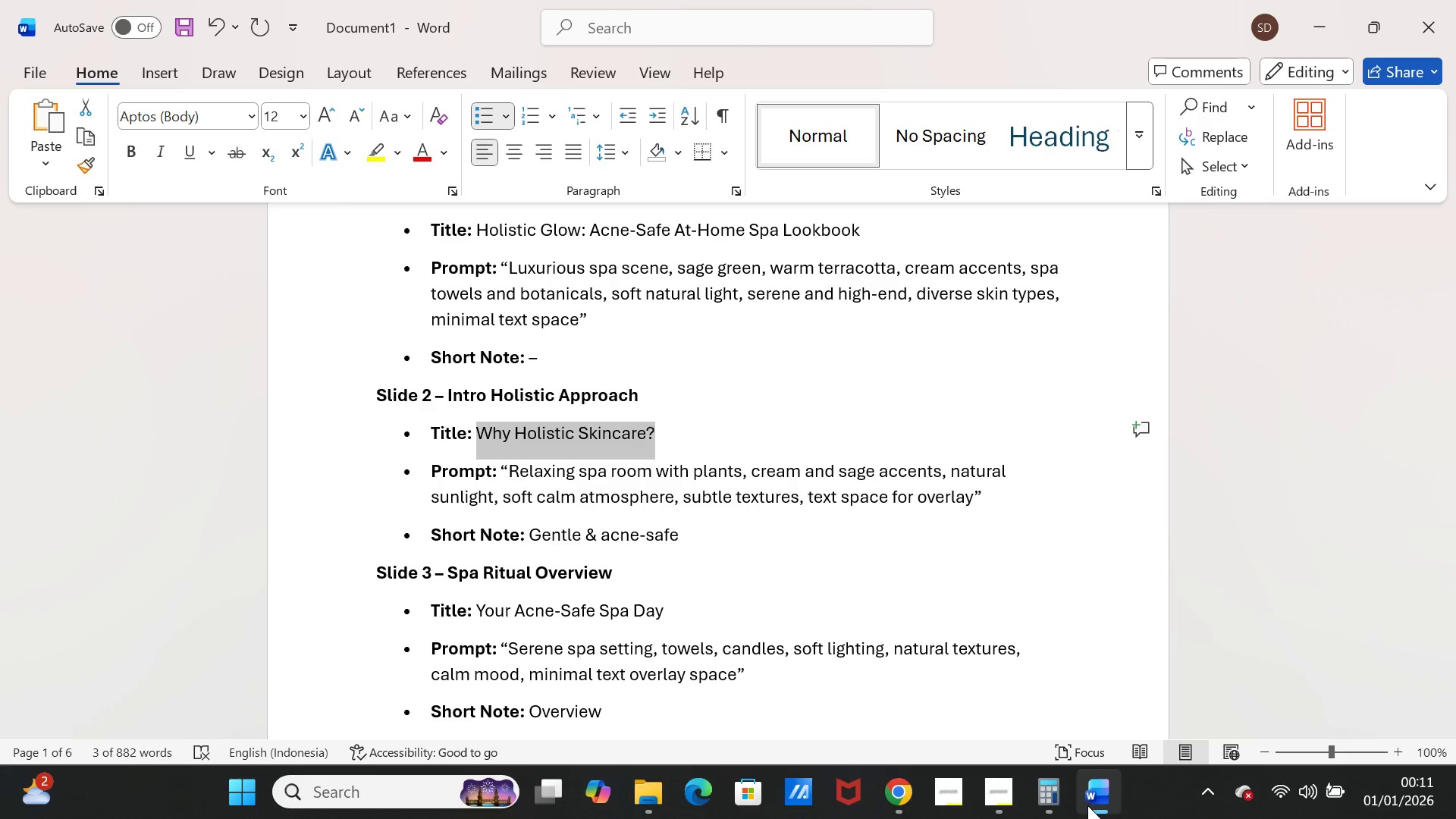 
left_click([1088, 805])
 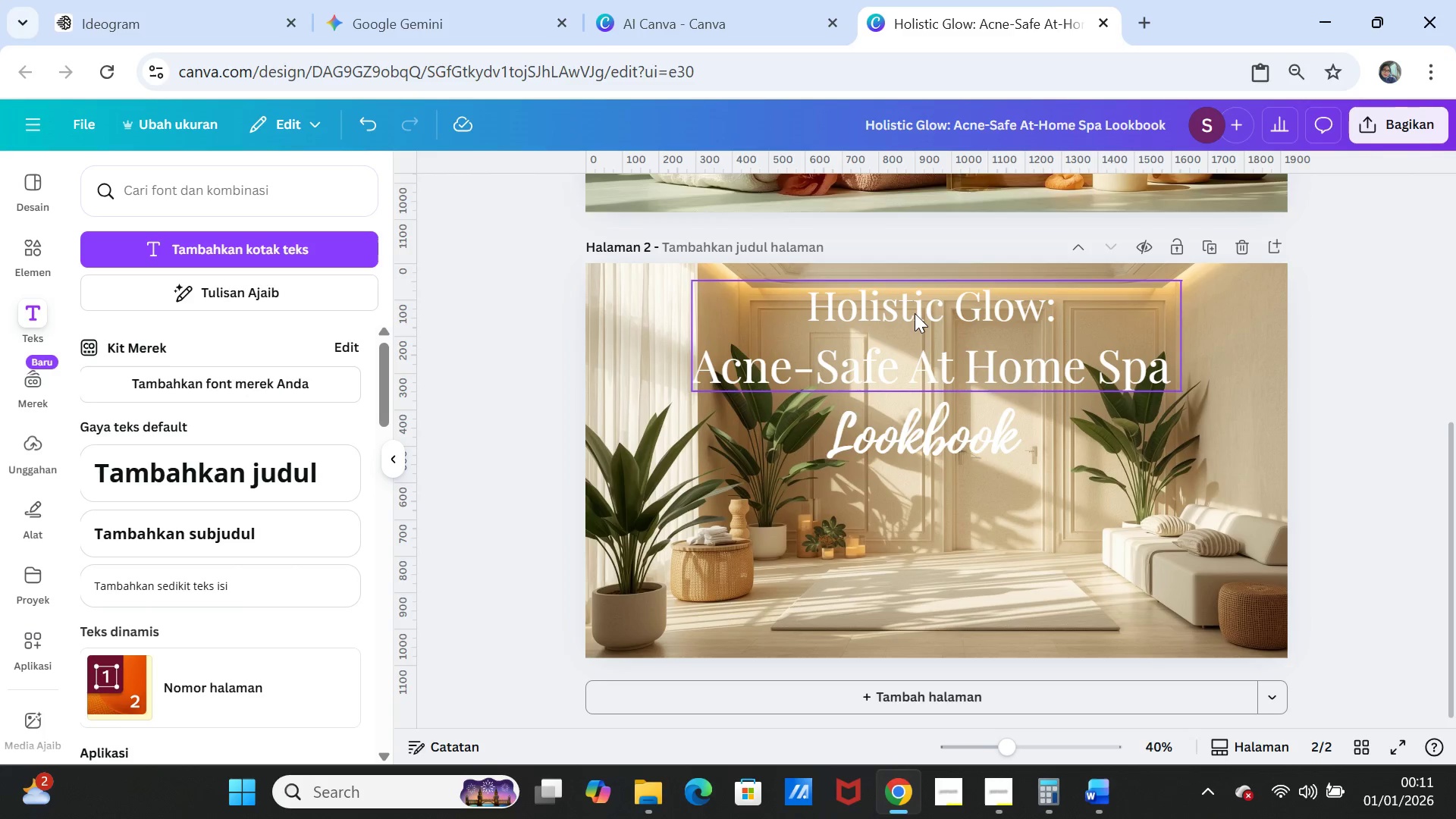 
double_click([915, 313])
 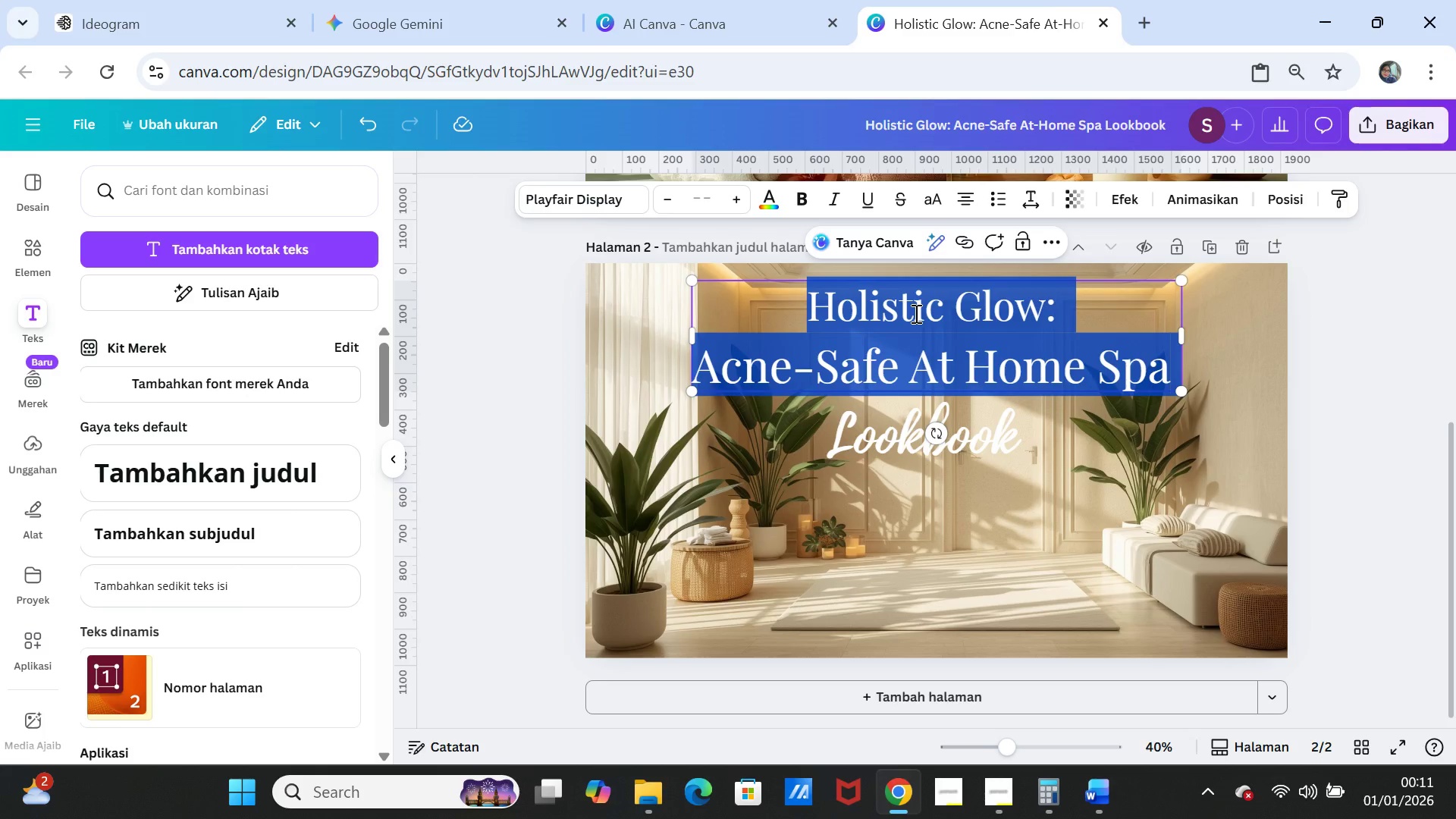 
key(Control+V)
 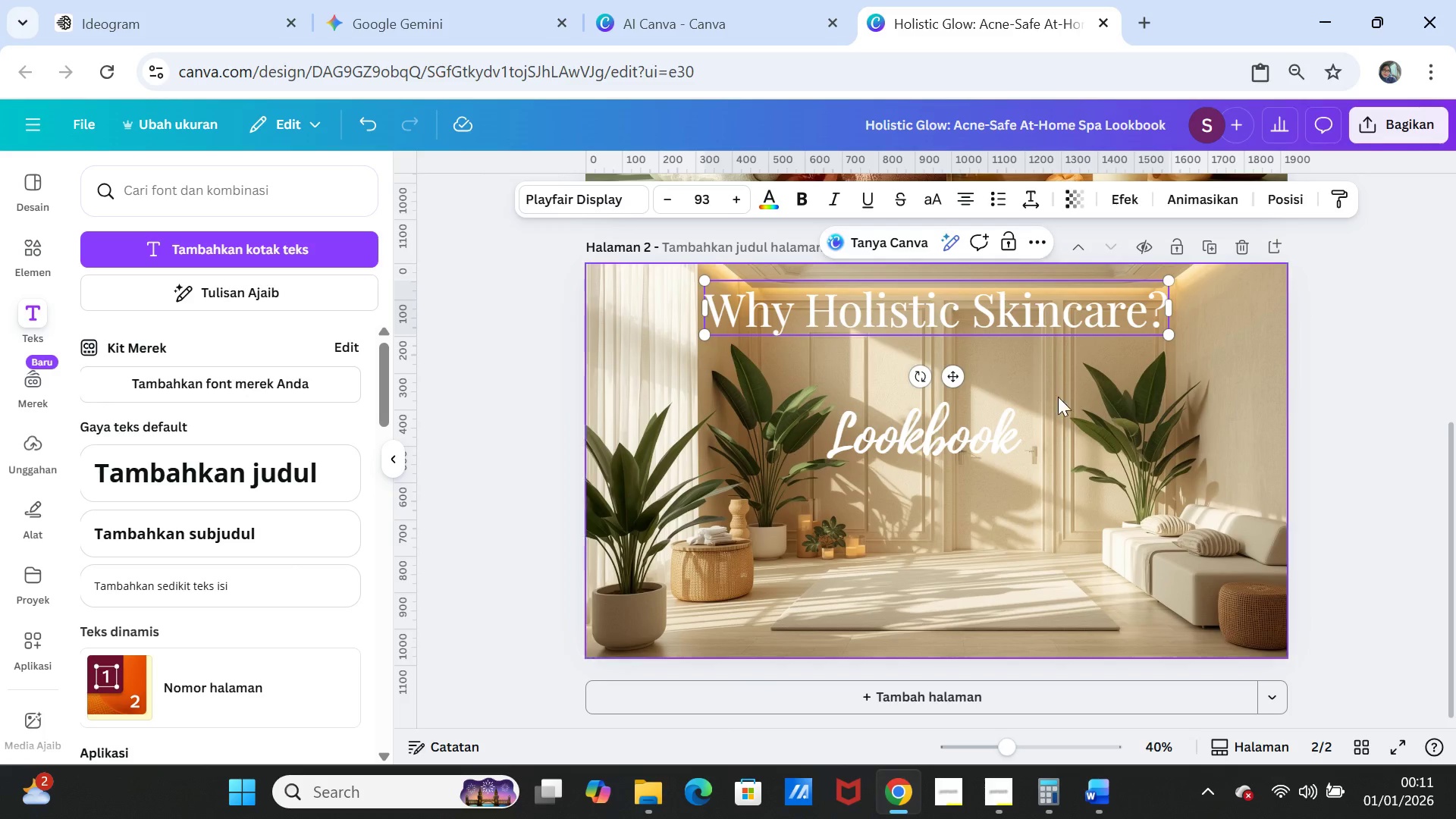 
left_click([1066, 402])
 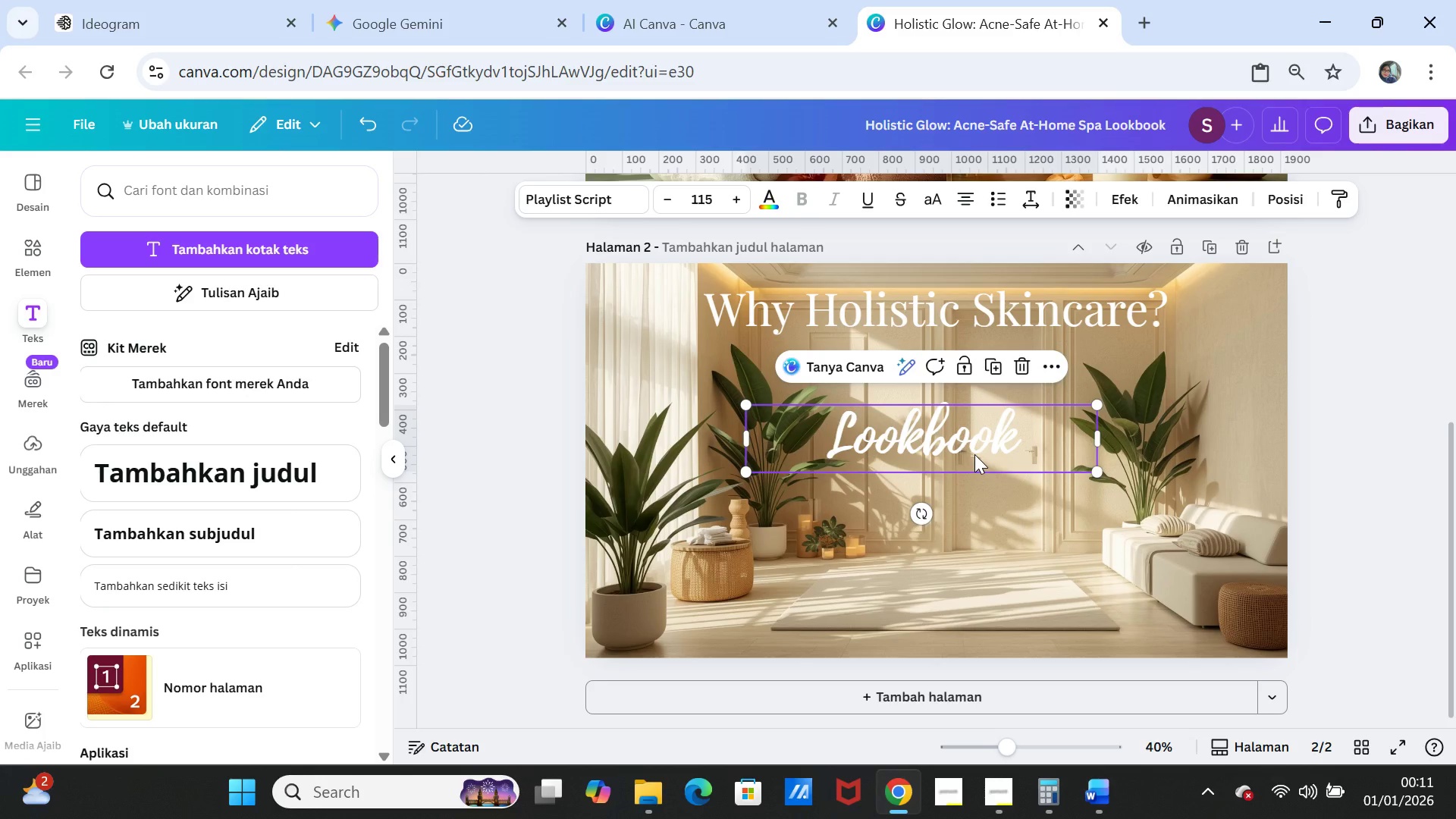 
key(Delete)
 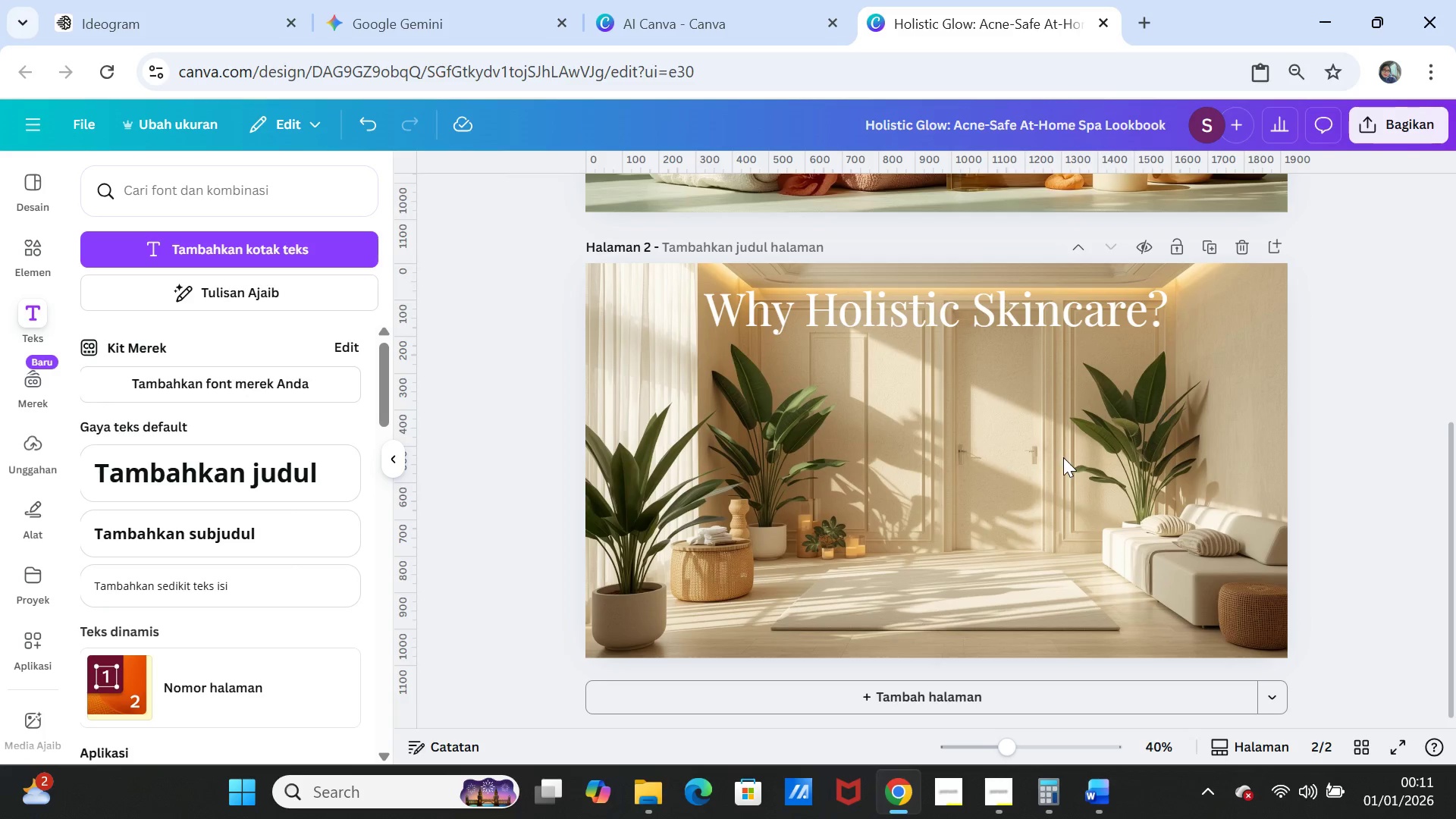 
left_click([1063, 457])
 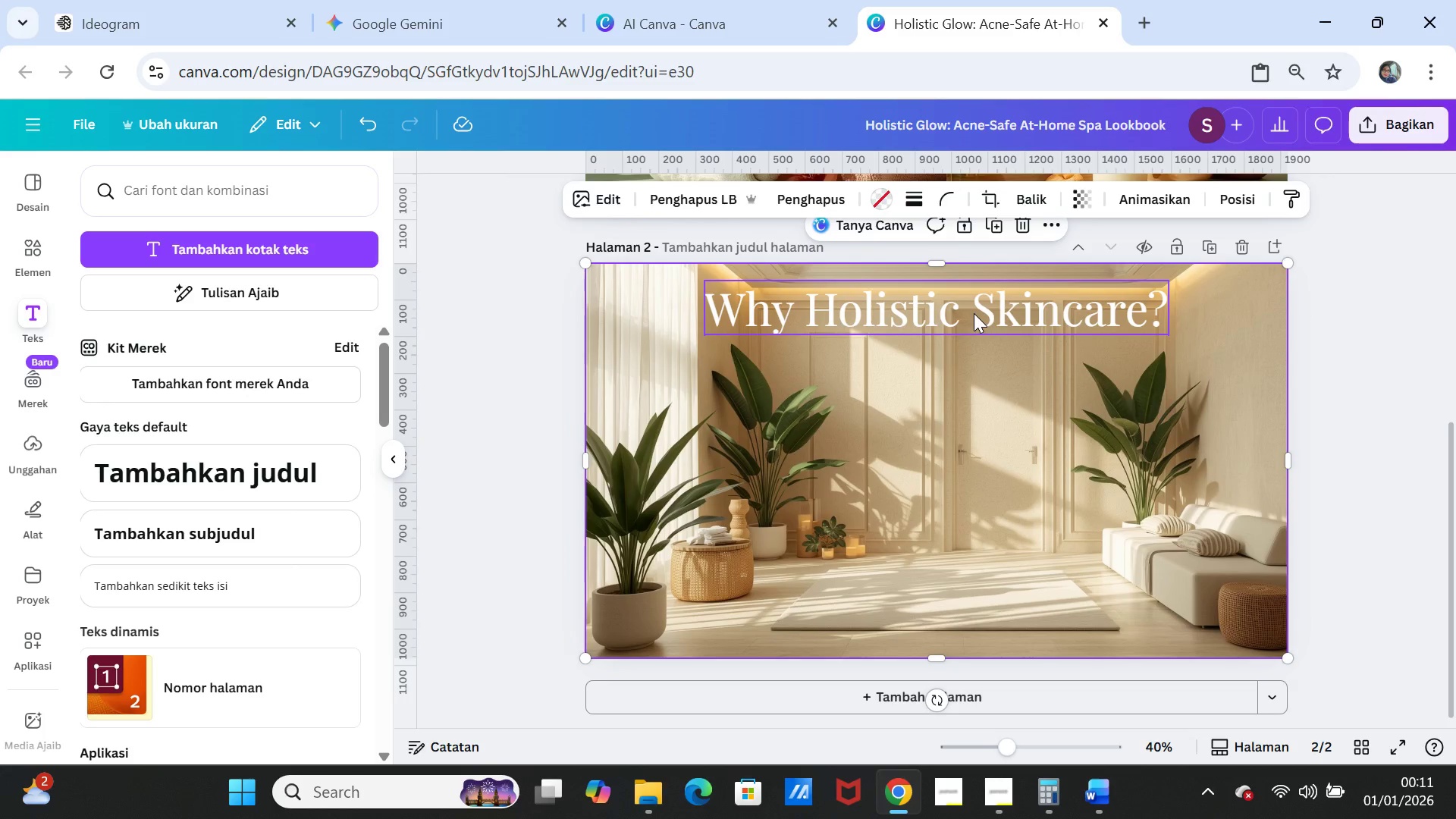 
left_click_drag(start_coordinate=[974, 313], to_coordinate=[974, 331])
 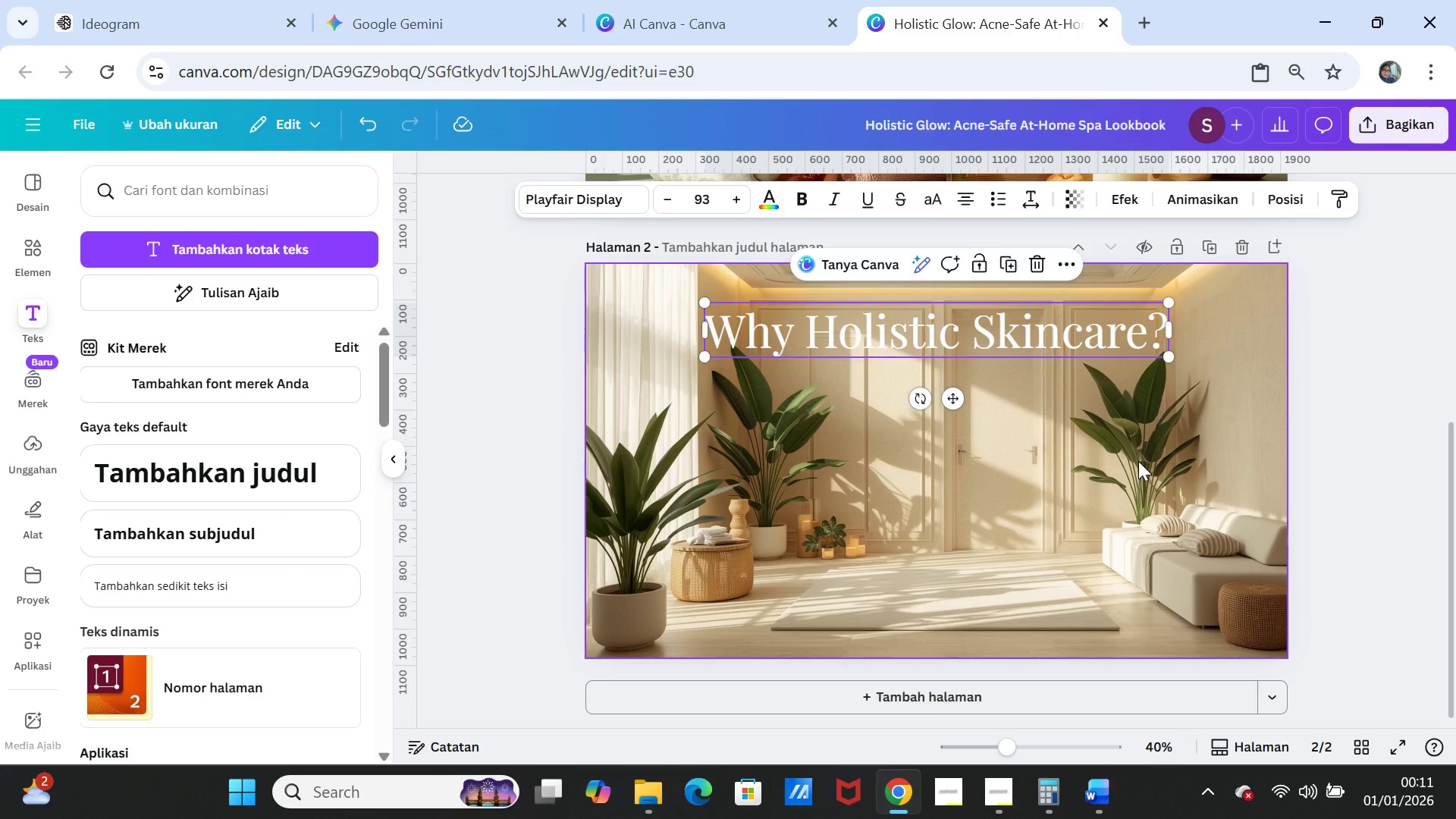 
left_click([1138, 461])
 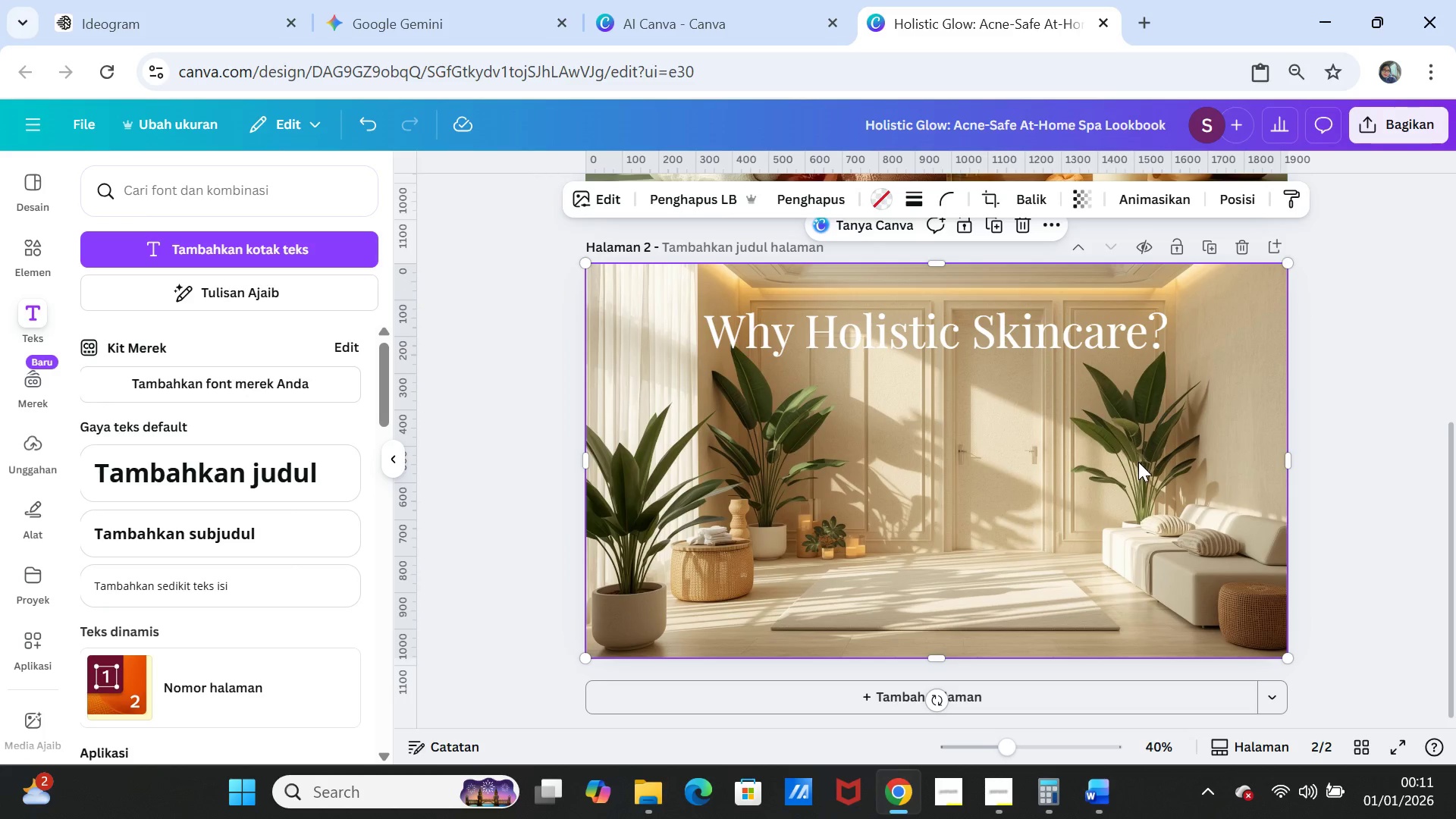 
scroll: coordinate [1138, 473], scroll_direction: up, amount: 4.0
 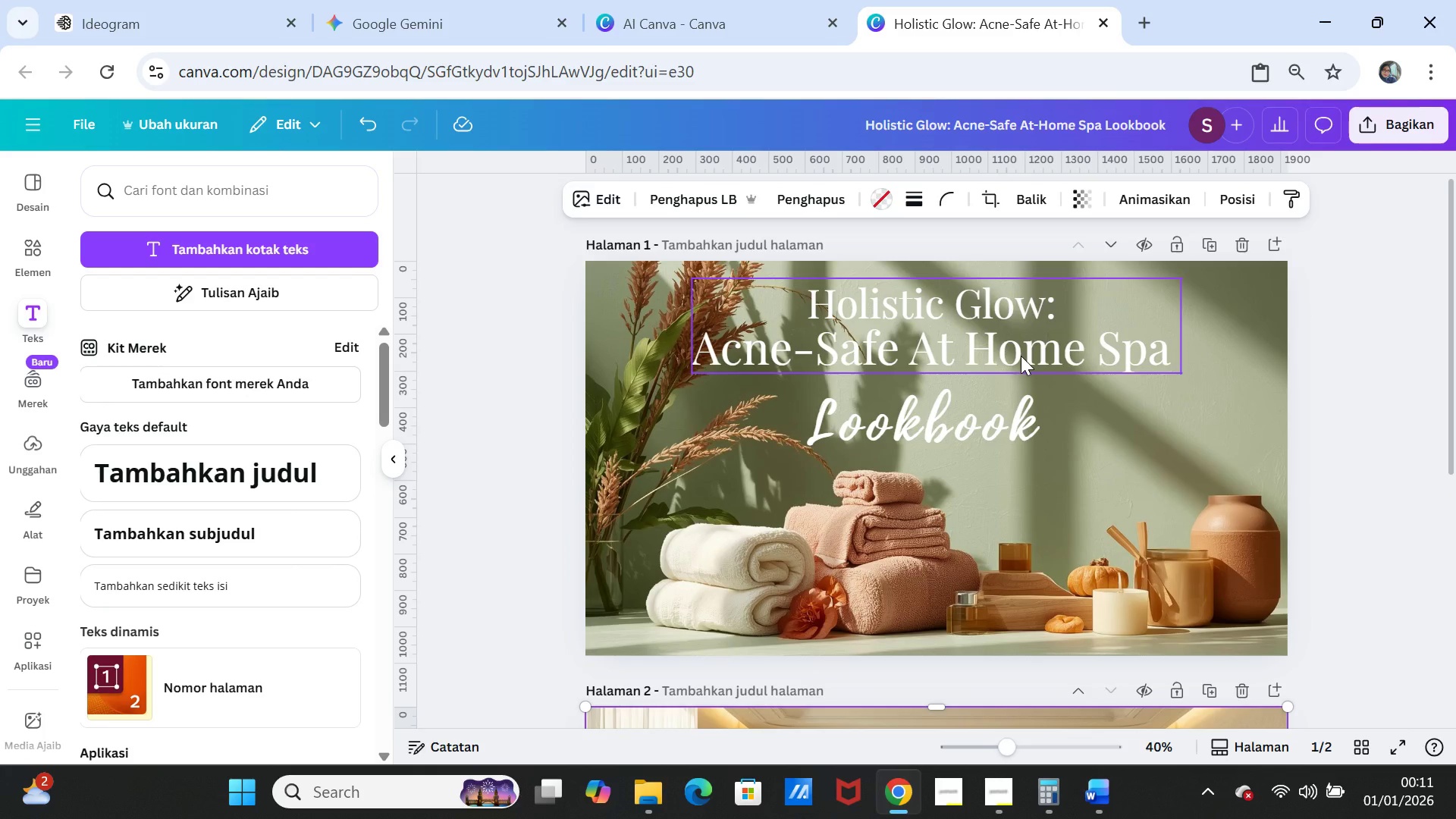 
left_click_drag(start_coordinate=[1021, 356], to_coordinate=[1020, 384])
 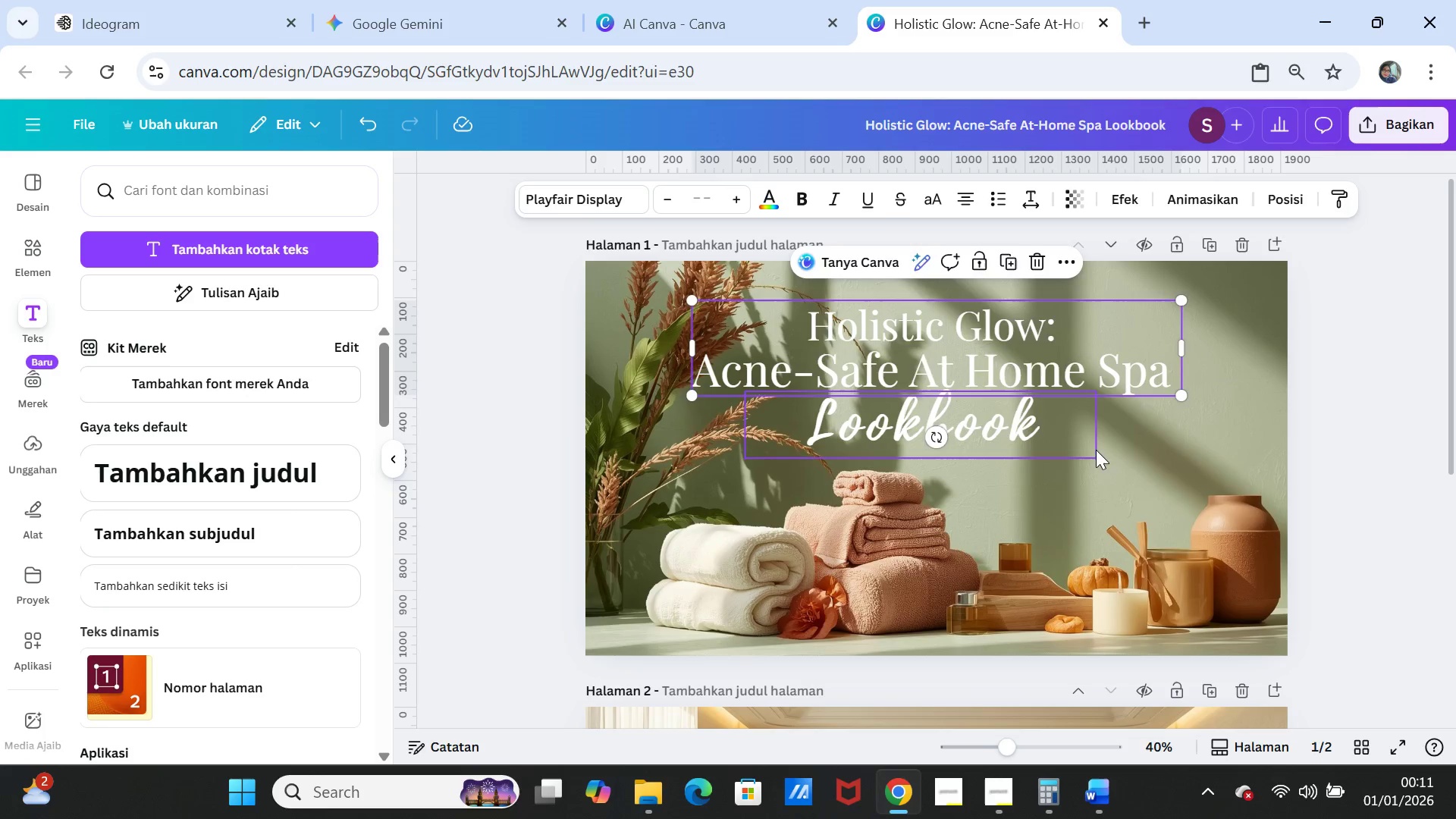 
left_click([1096, 450])
 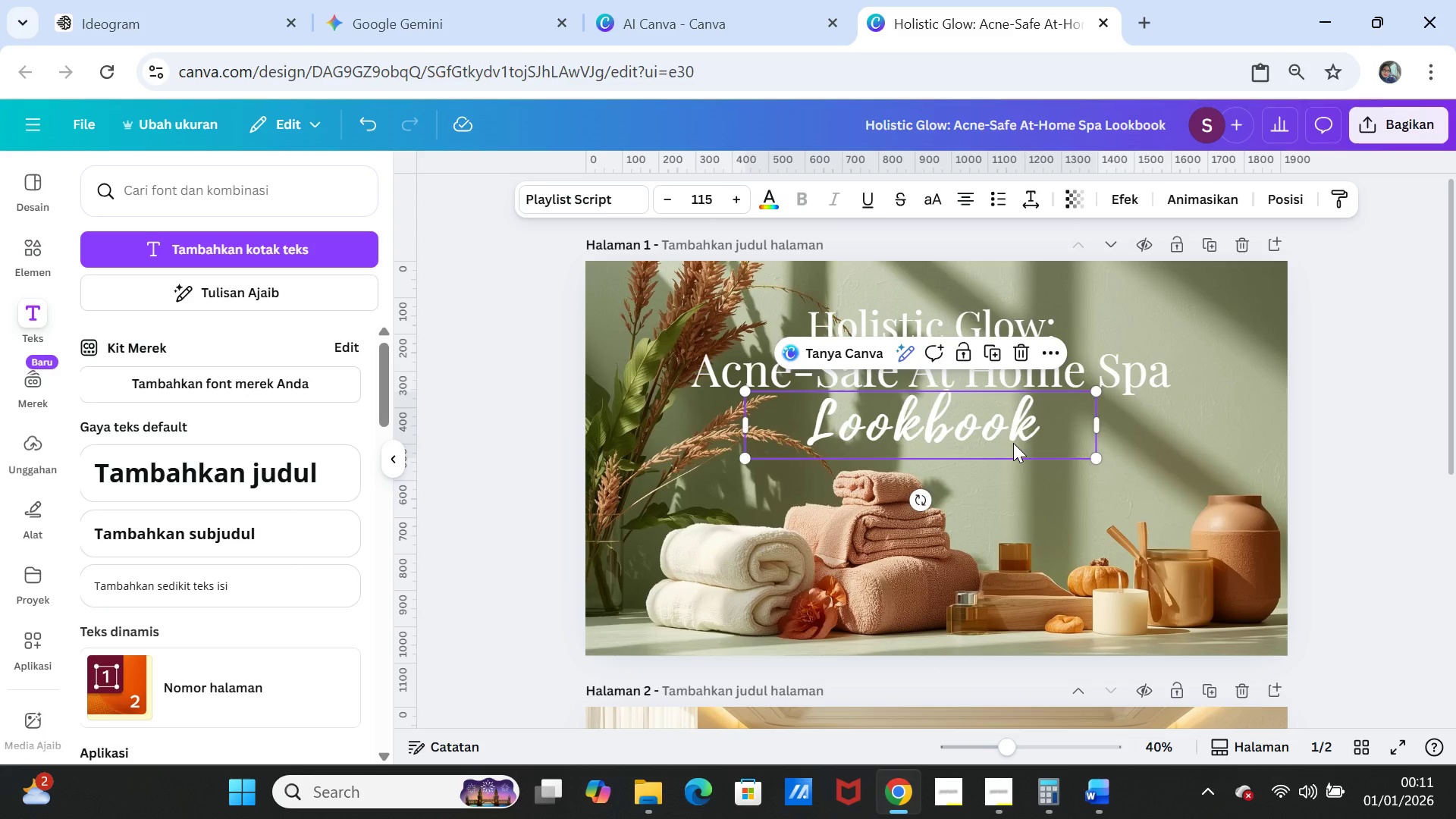 
left_click_drag(start_coordinate=[1013, 443], to_coordinate=[1009, 494])
 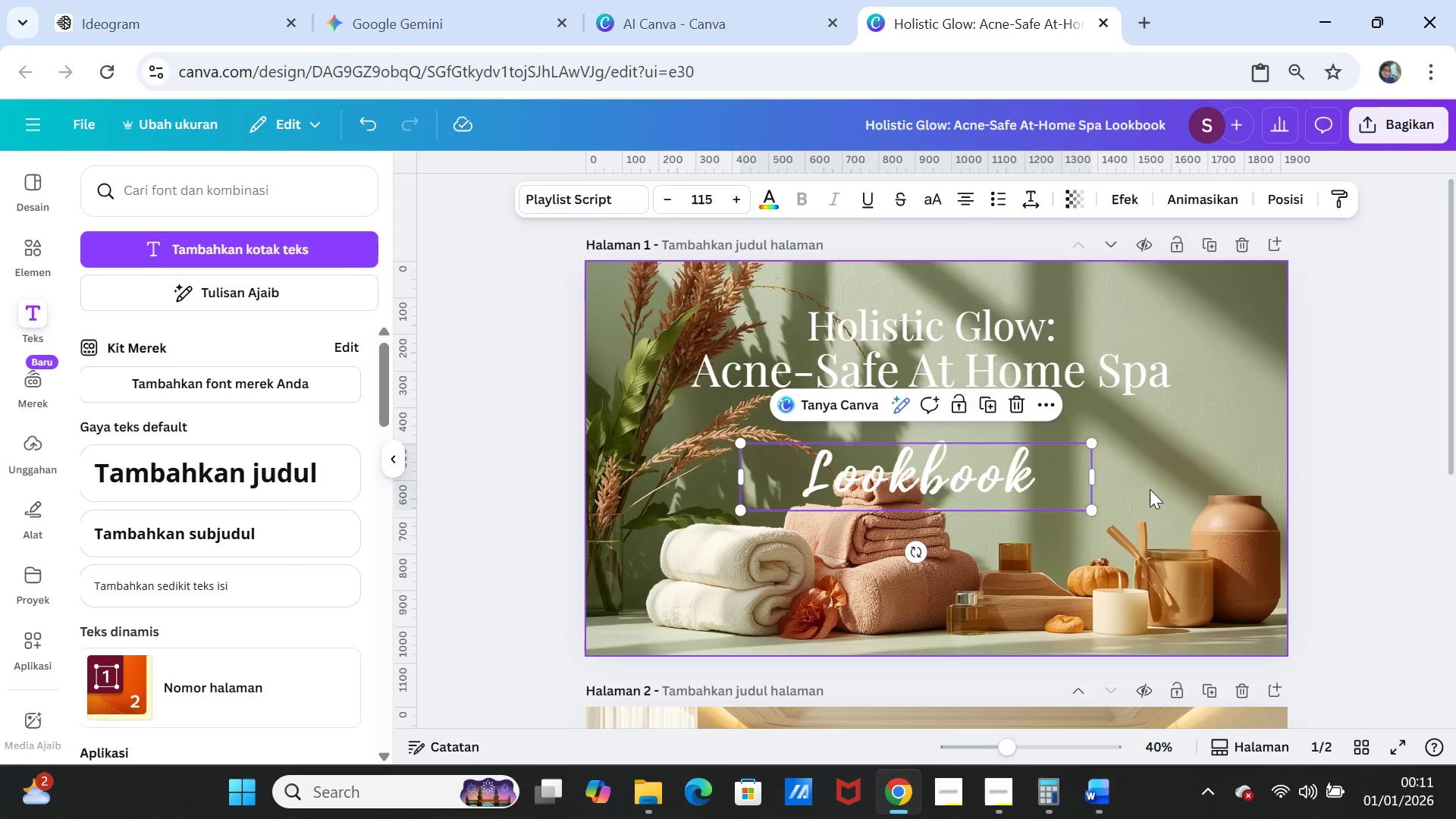 
left_click([1150, 489])
 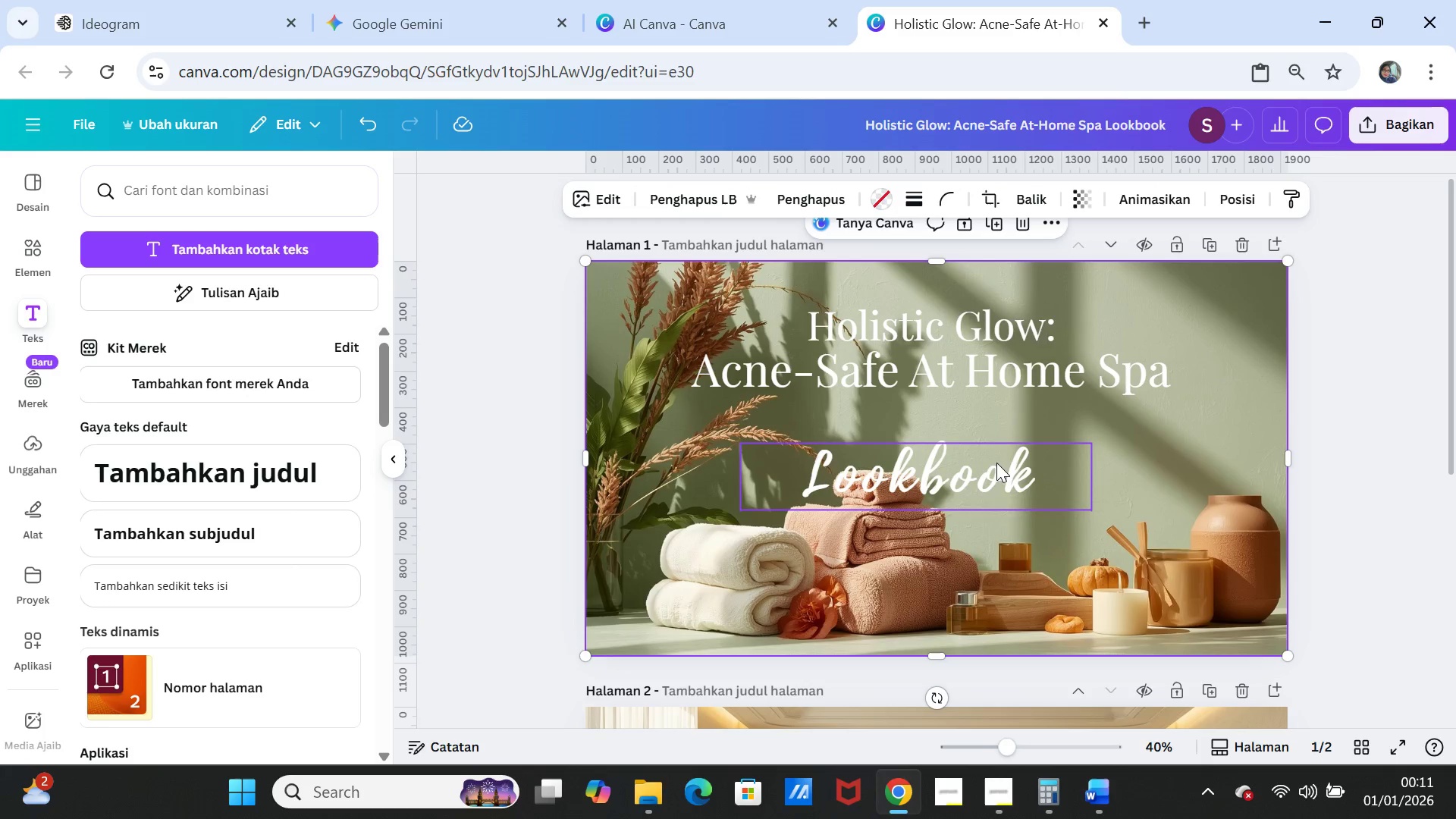 
left_click_drag(start_coordinate=[984, 464], to_coordinate=[984, 450])
 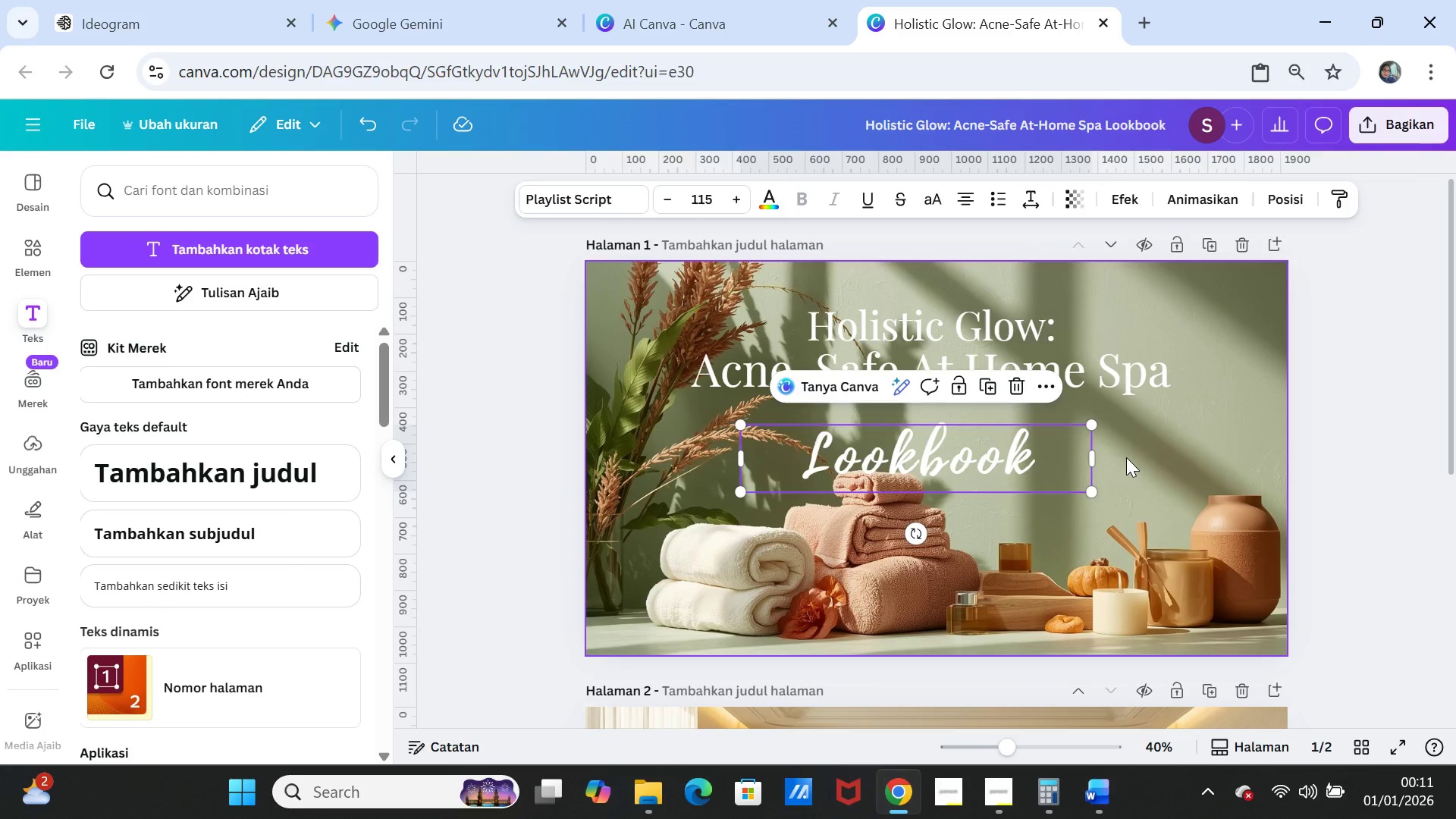 
left_click([1126, 457])
 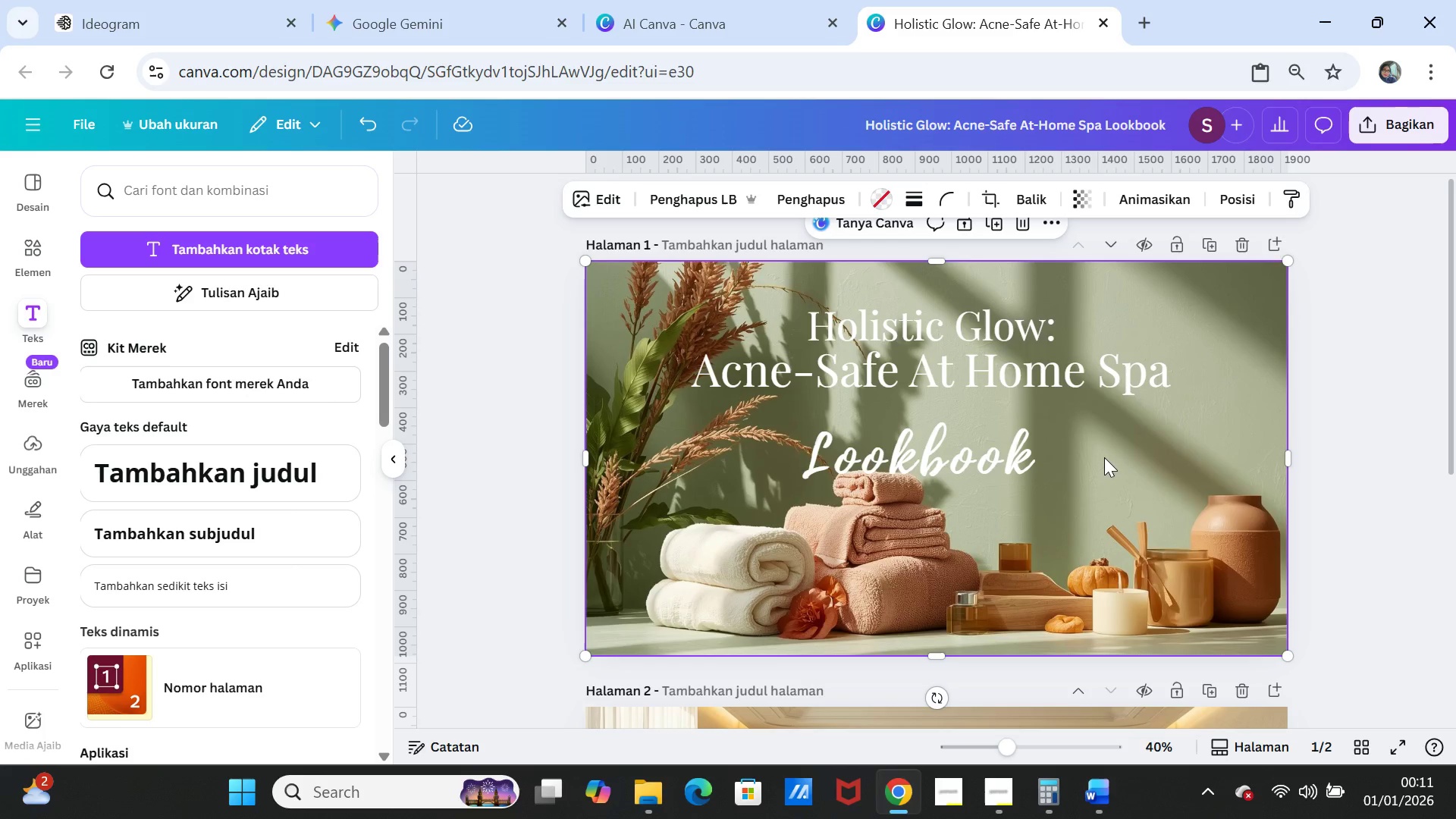 
wait(8.16)
 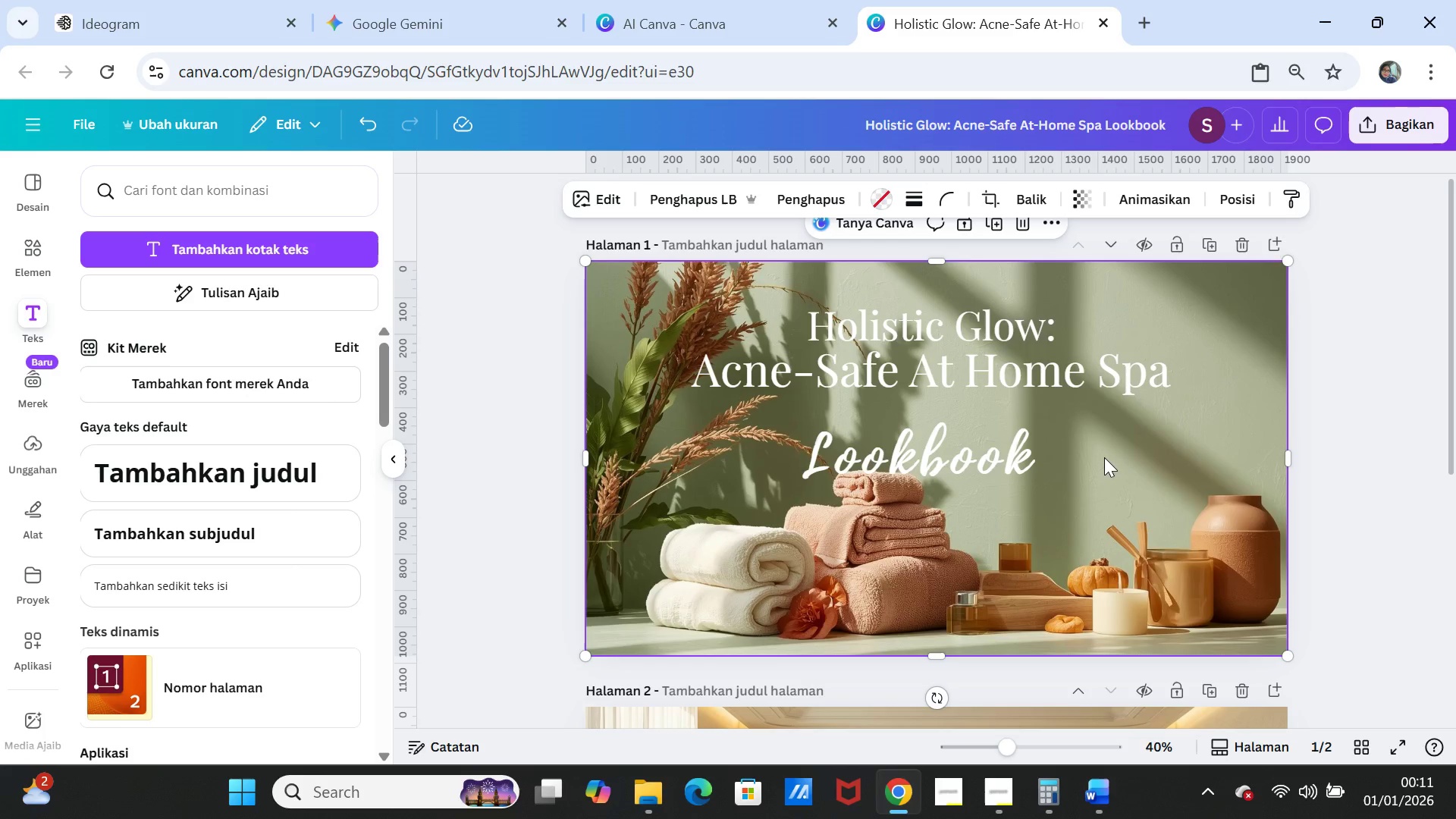 
left_click_drag(start_coordinate=[1000, 465], to_coordinate=[1002, 439])
 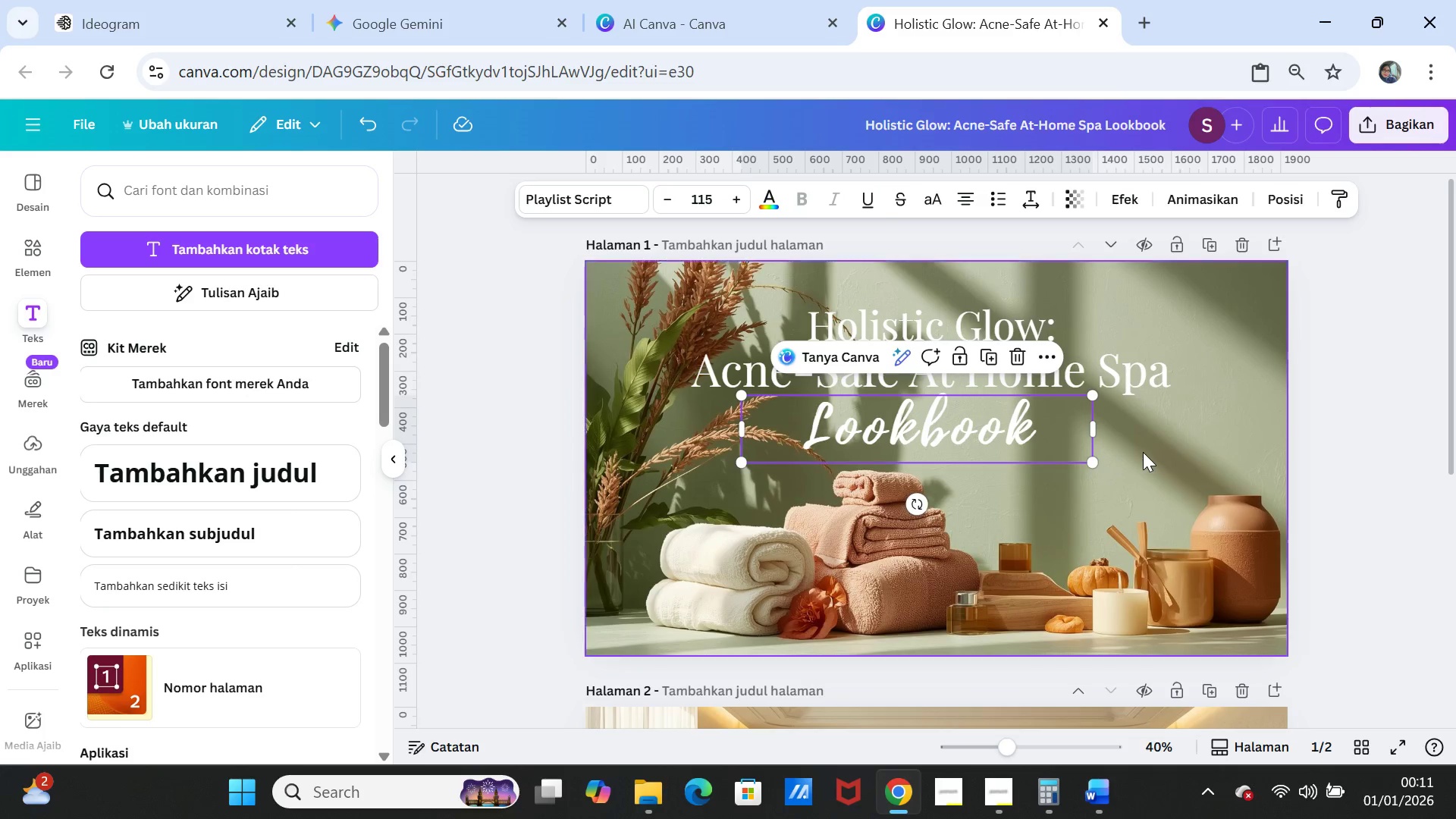 
left_click([1143, 452])
 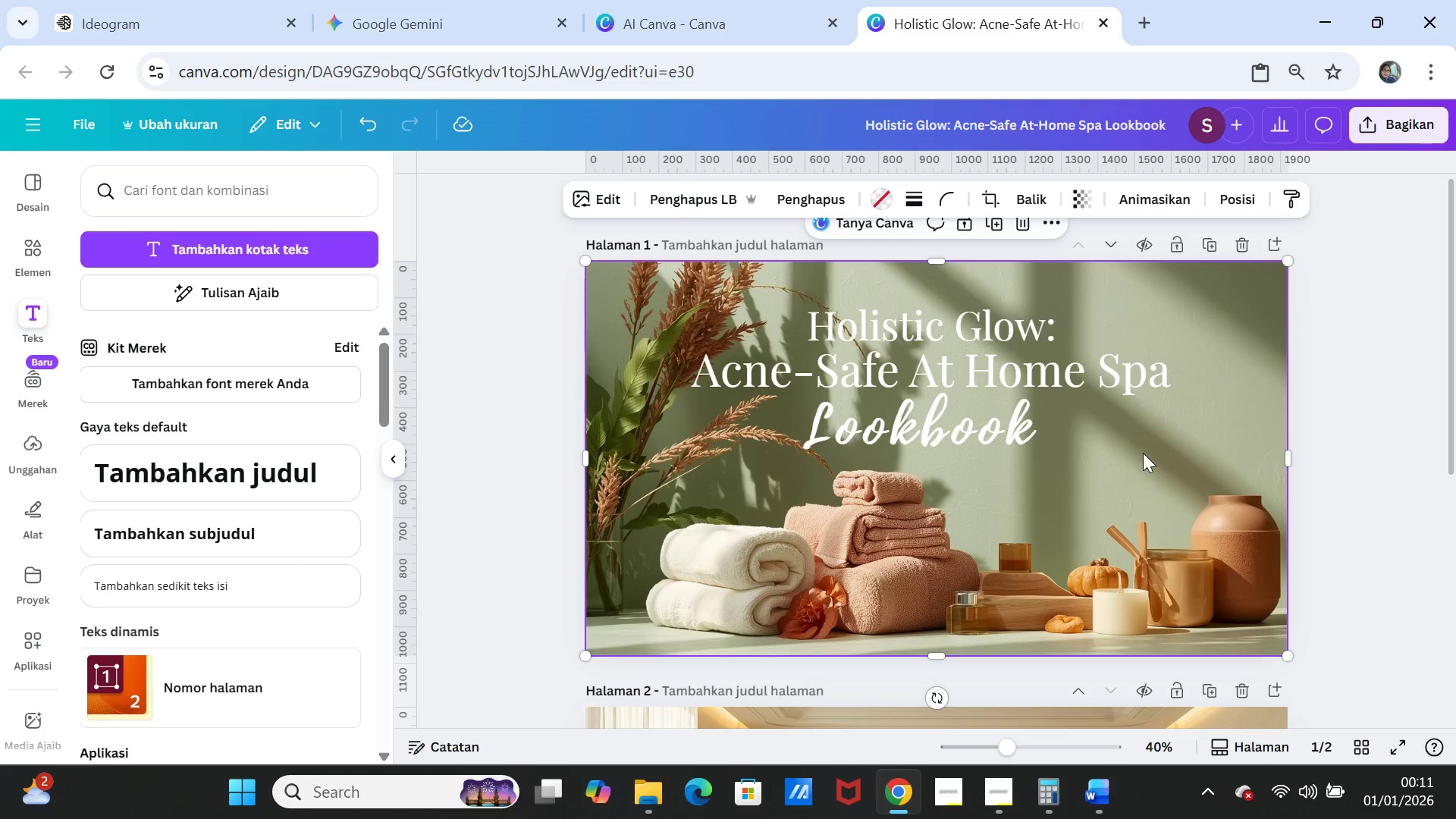 
left_click([1143, 450])
 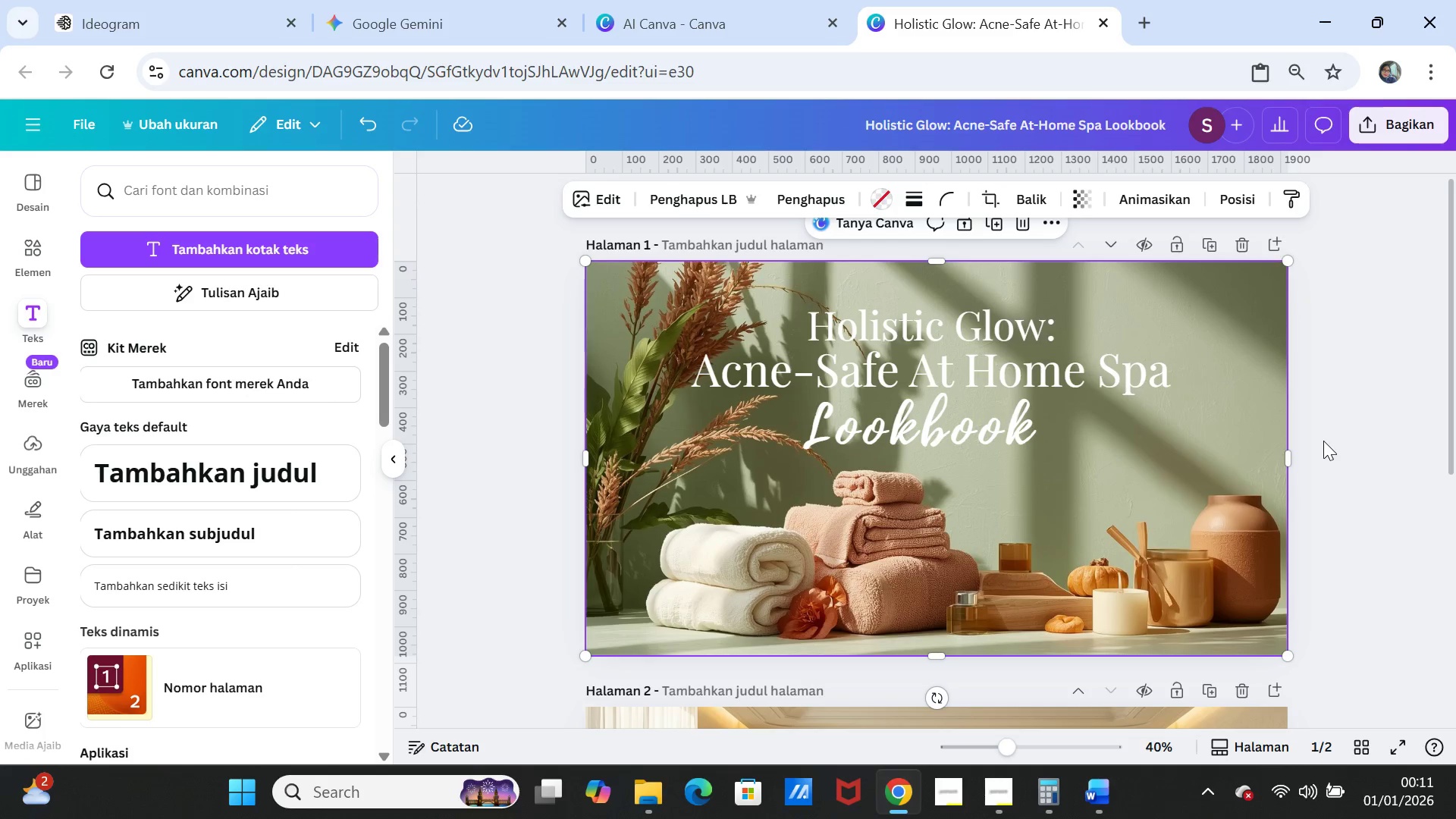 
left_click([1325, 441])
 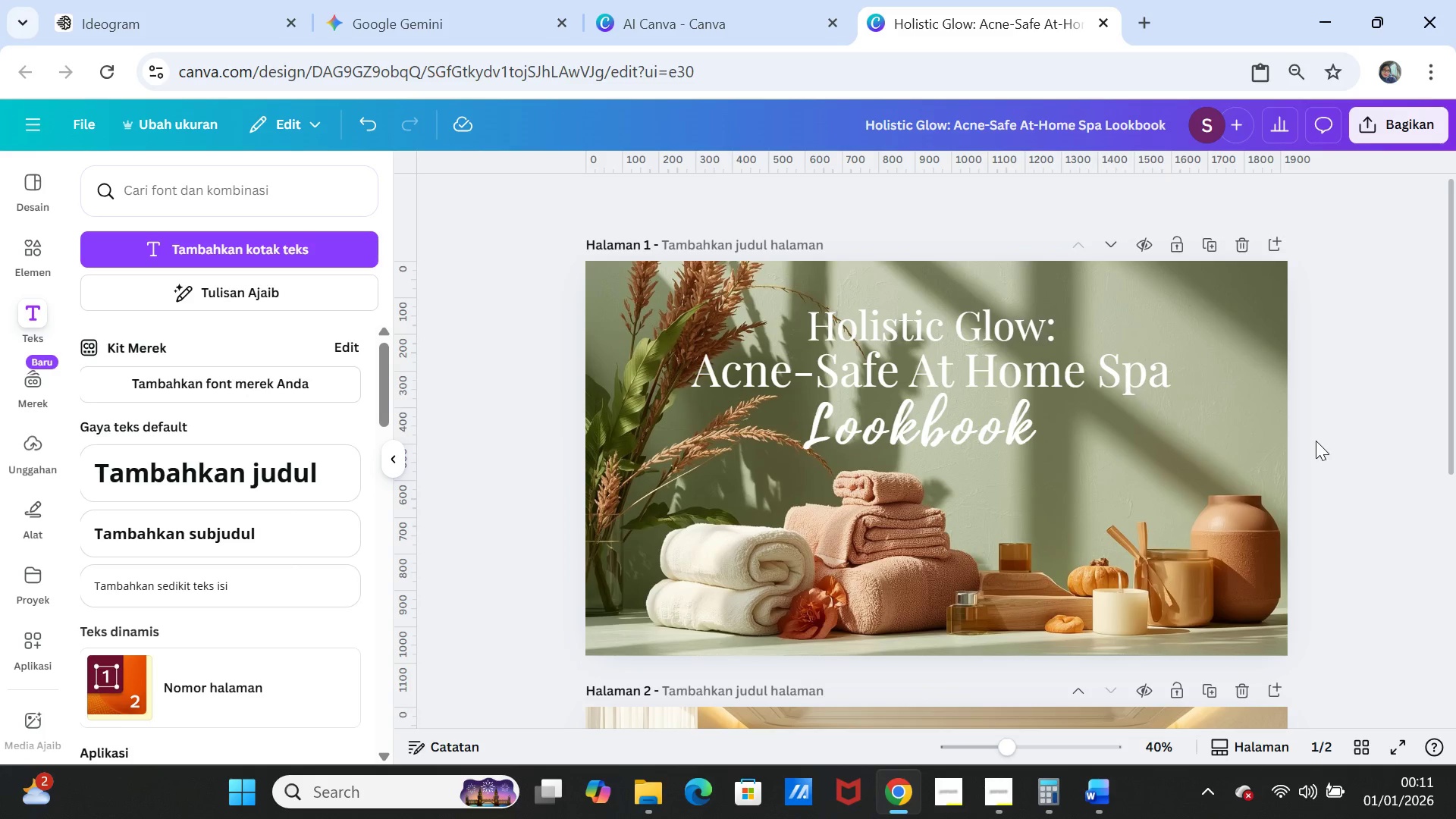 
scroll: coordinate [1101, 522], scroll_direction: down, amount: 3.0
 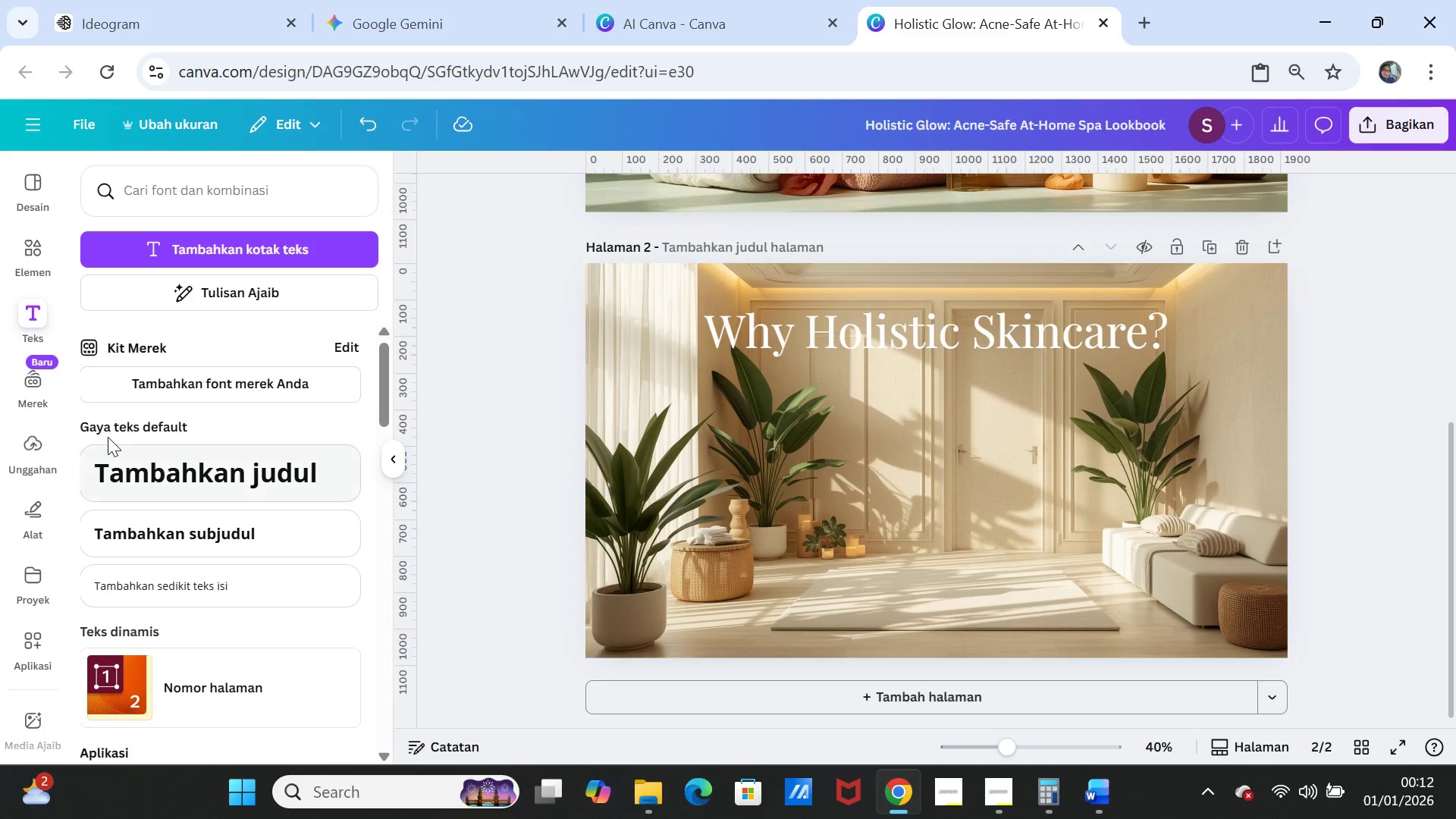 
wait(6.02)
 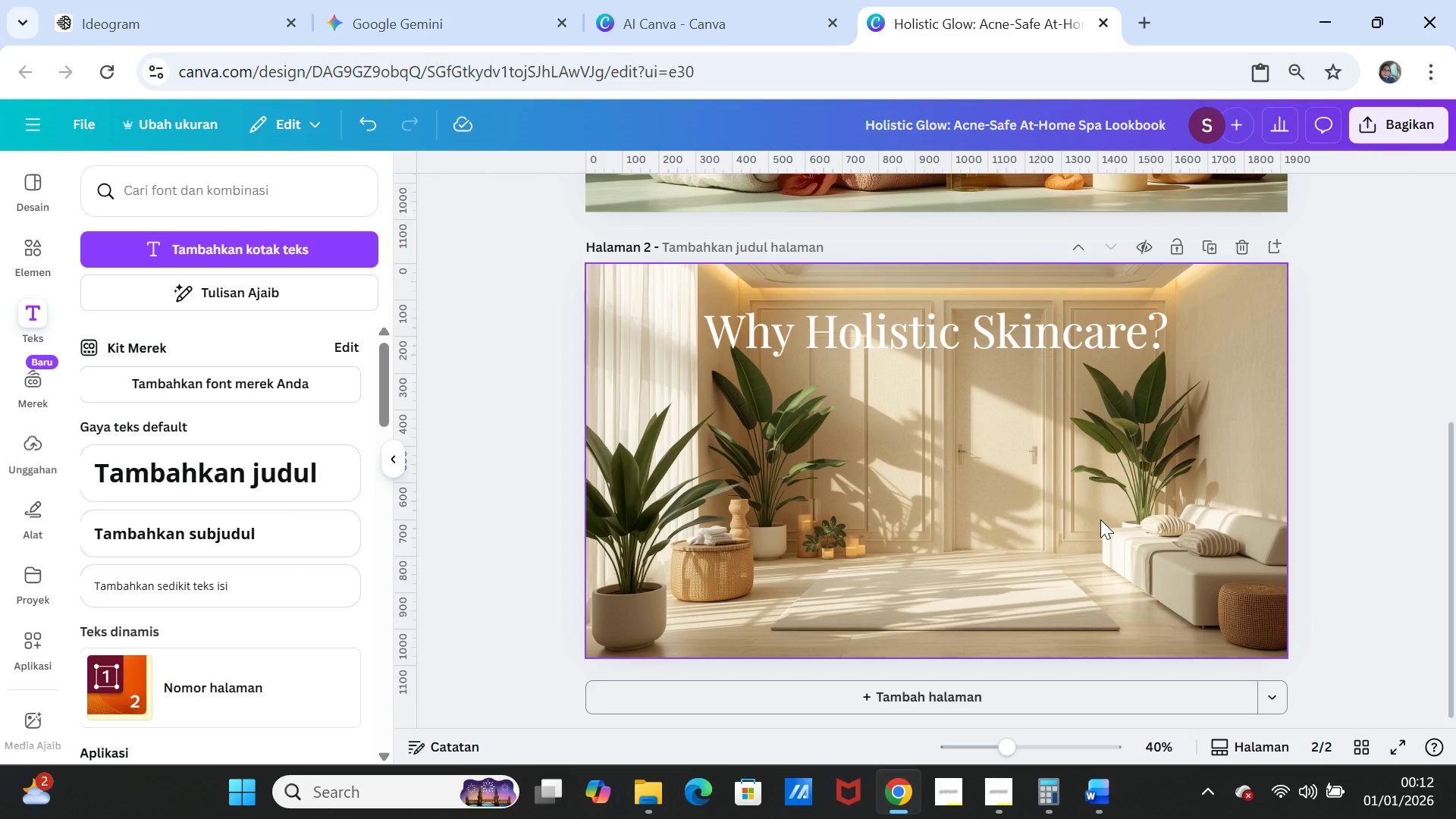 
left_click([189, 532])
 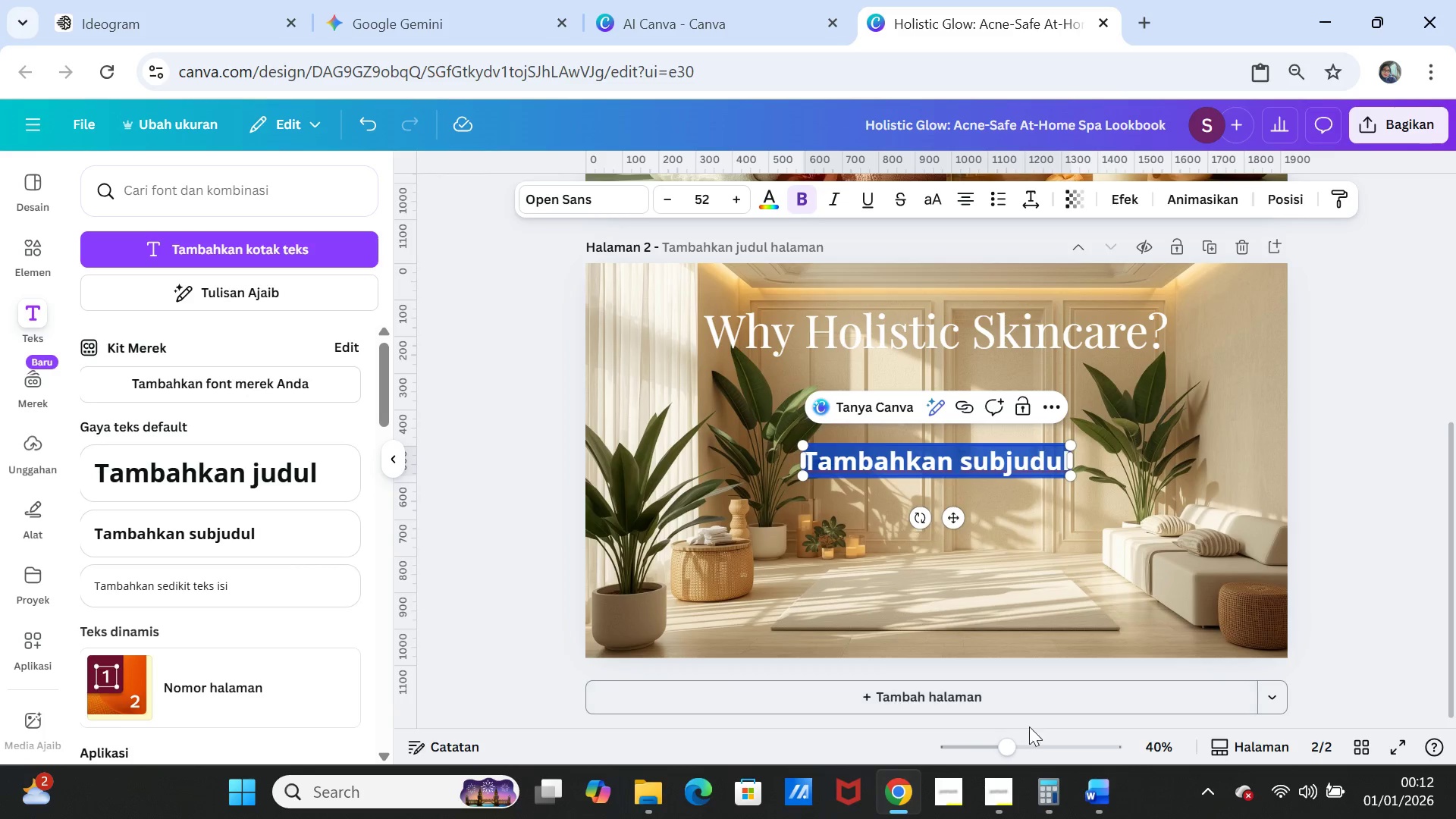 
left_click([1095, 786])
 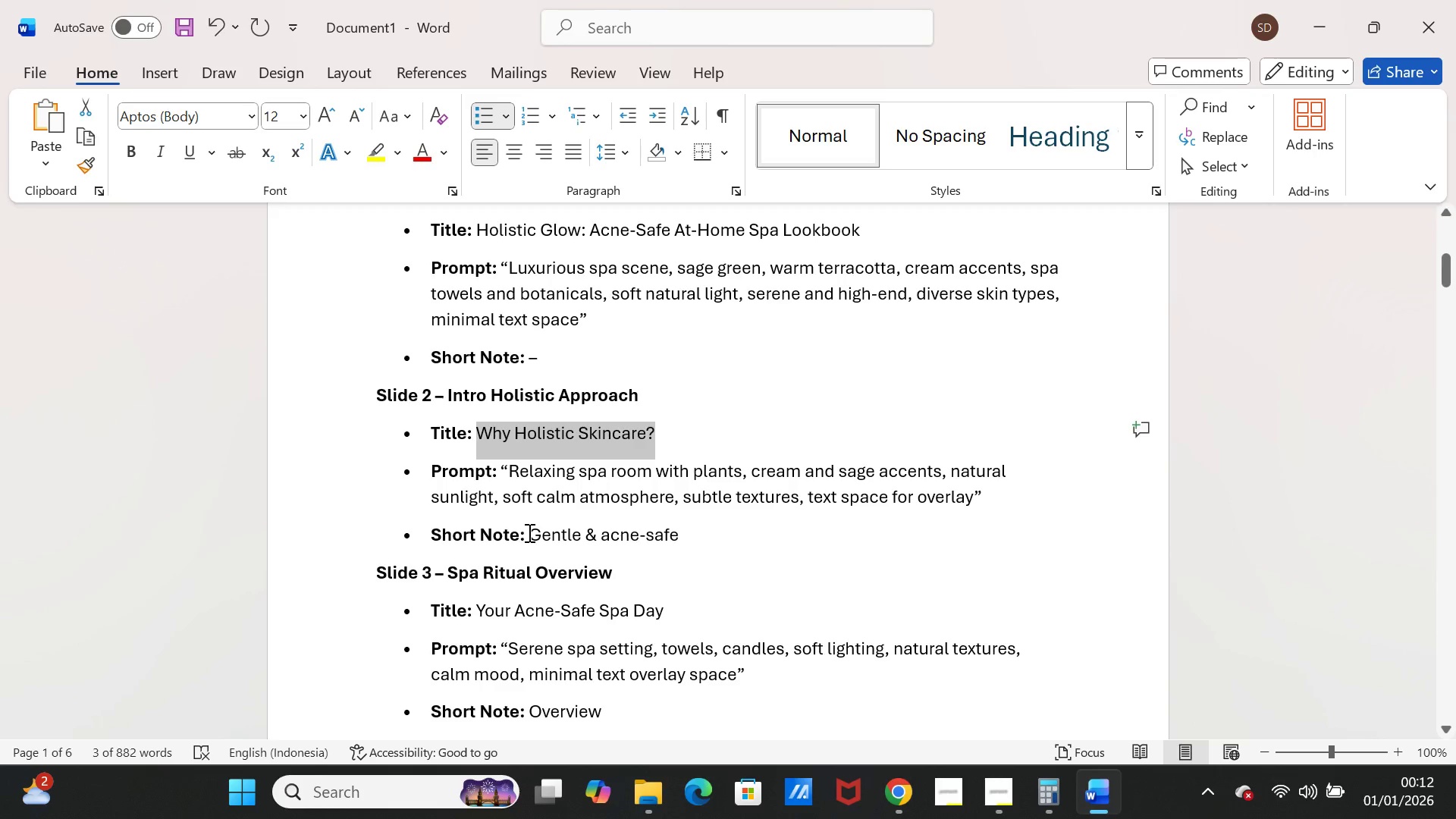 
left_click_drag(start_coordinate=[528, 532], to_coordinate=[673, 530])
 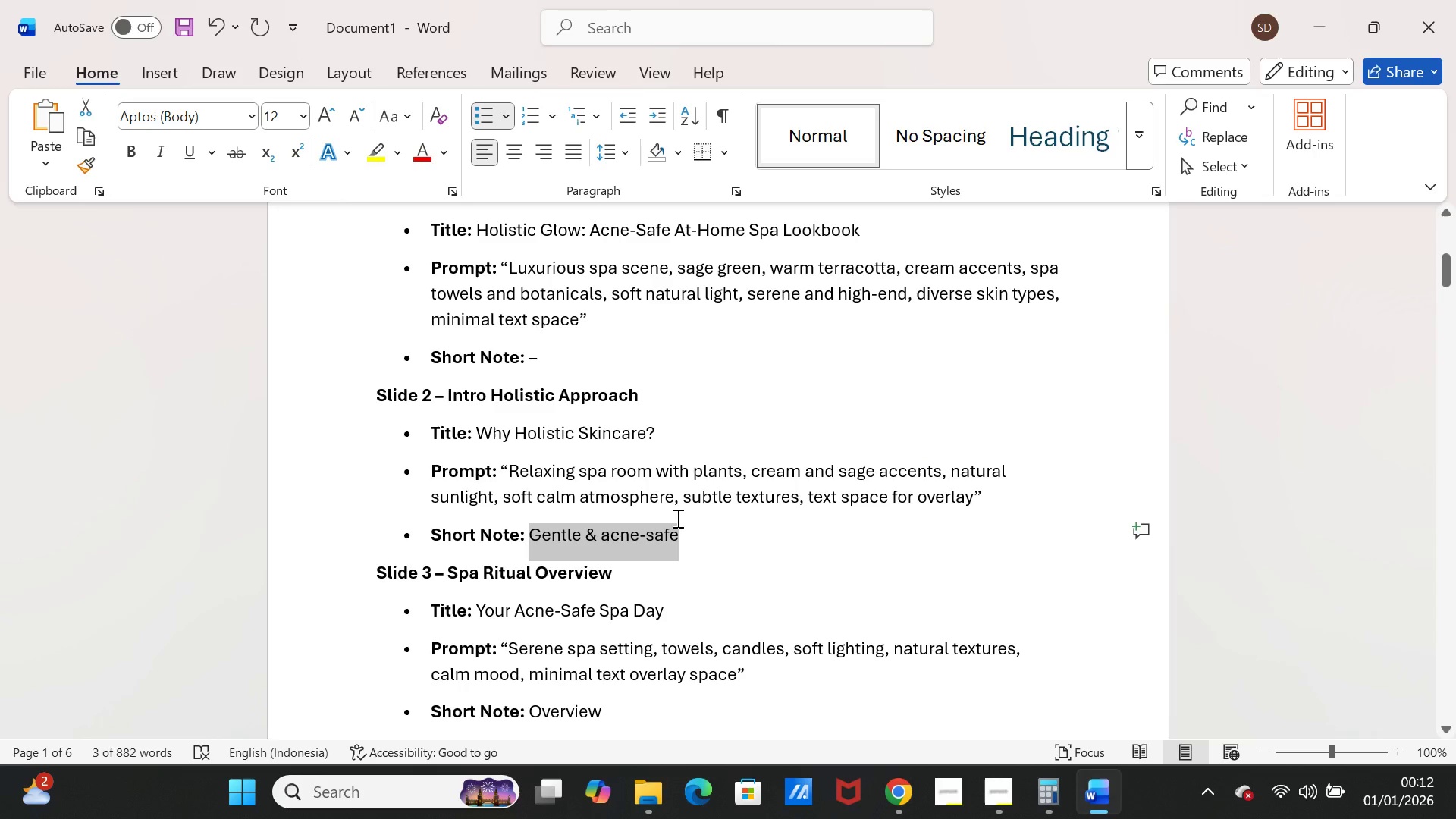 
key(Control+C)
 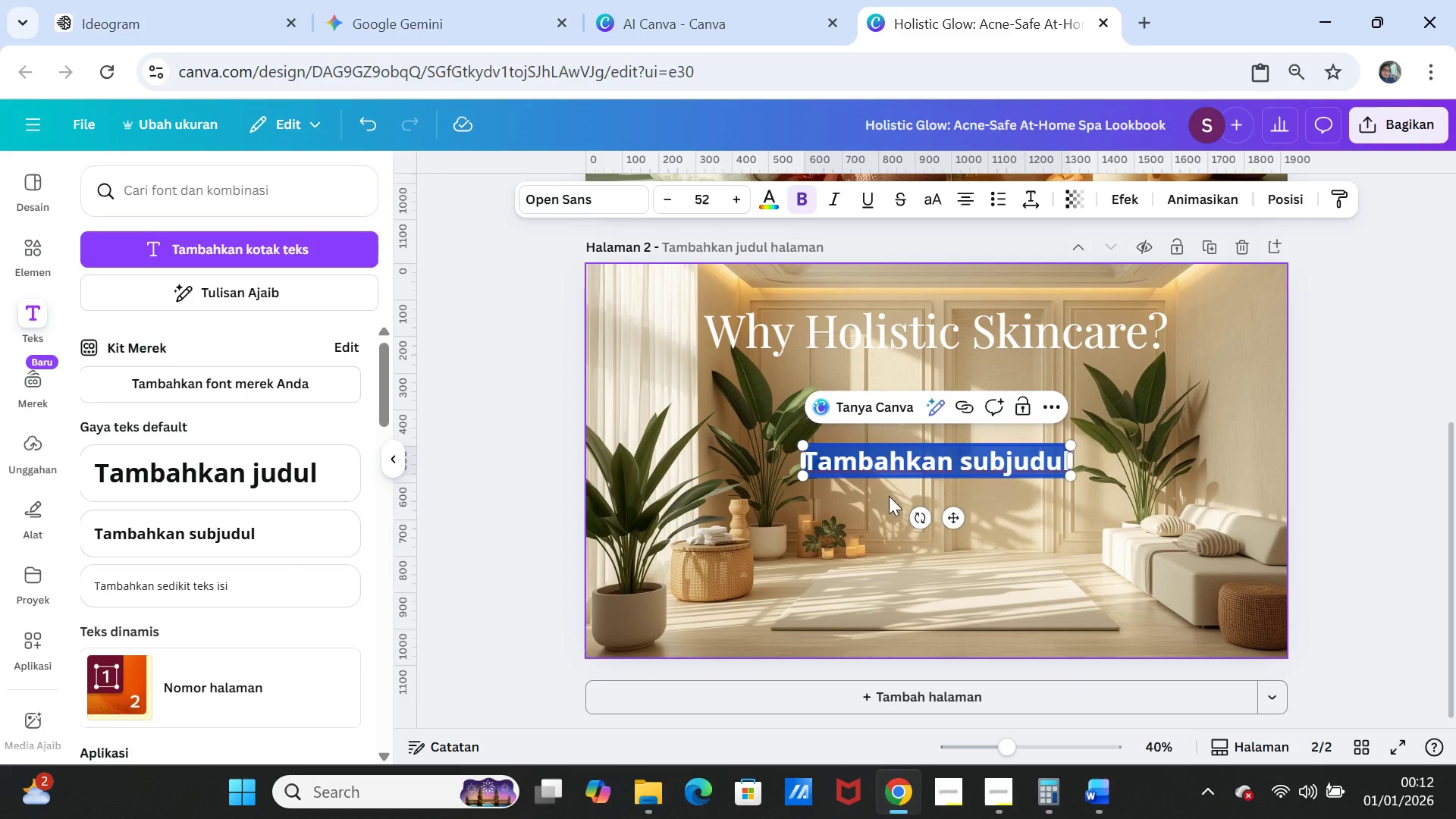 
key(Control+V)
 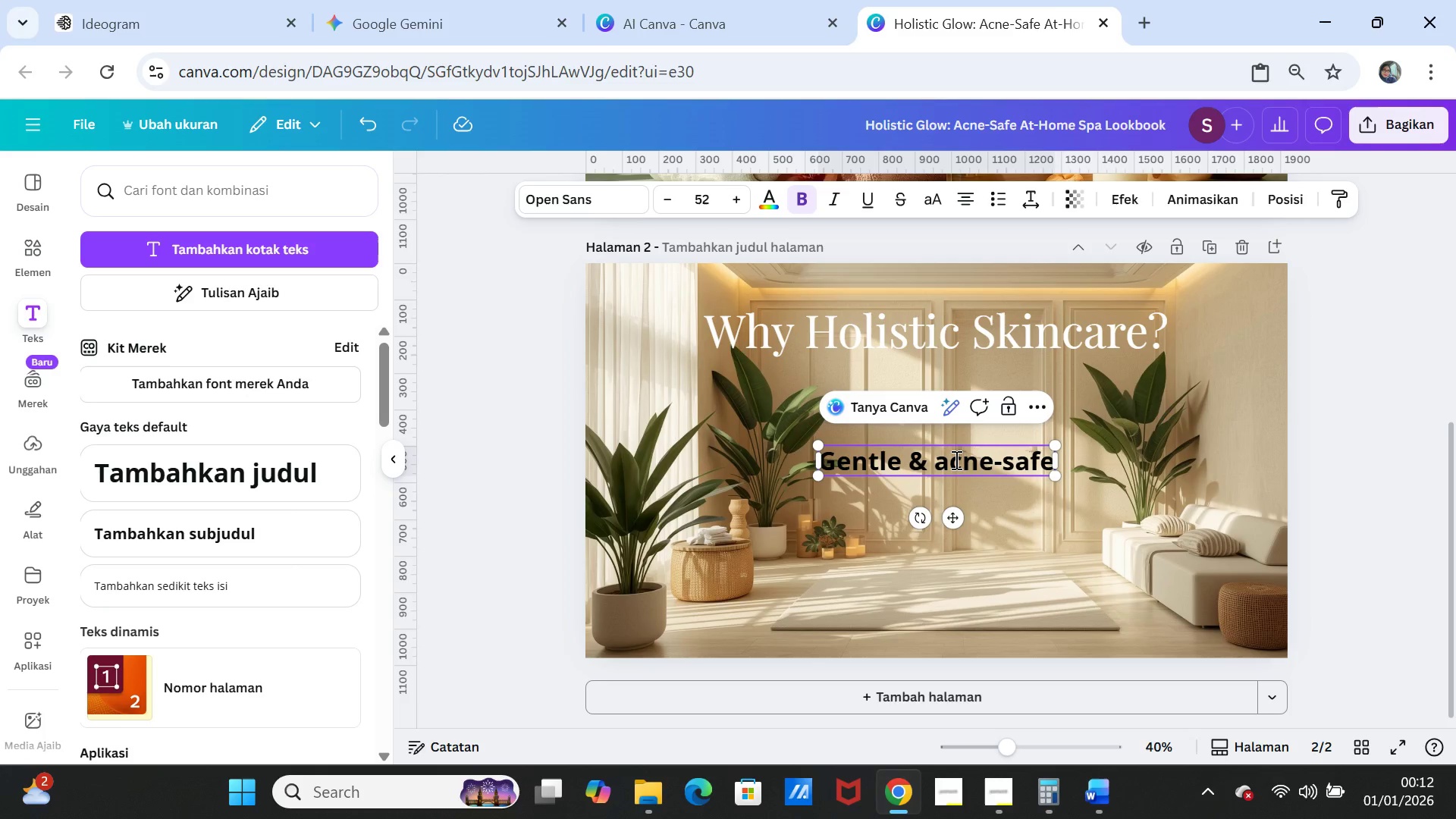 
double_click([955, 460])
 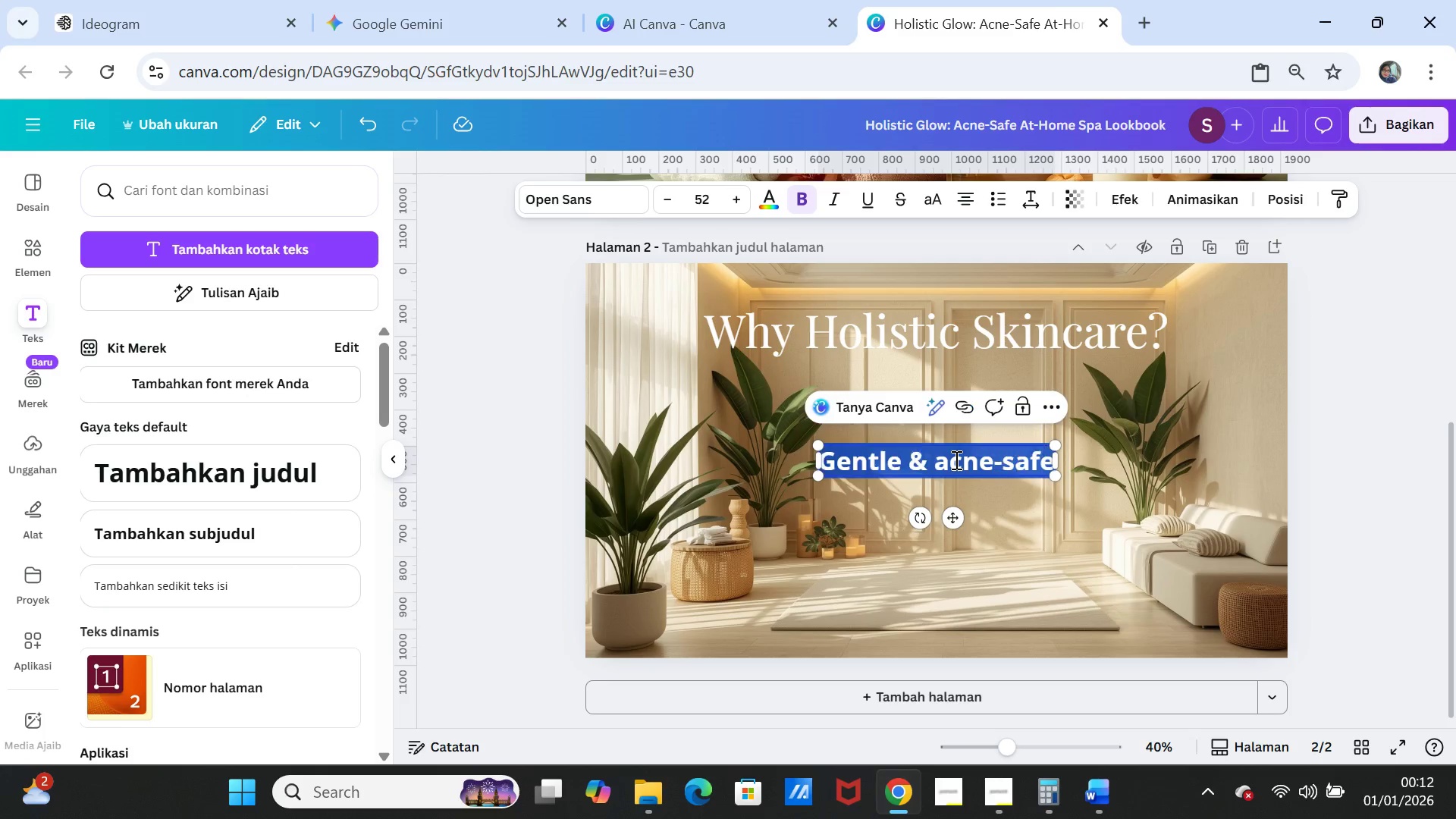 
triple_click([955, 460])
 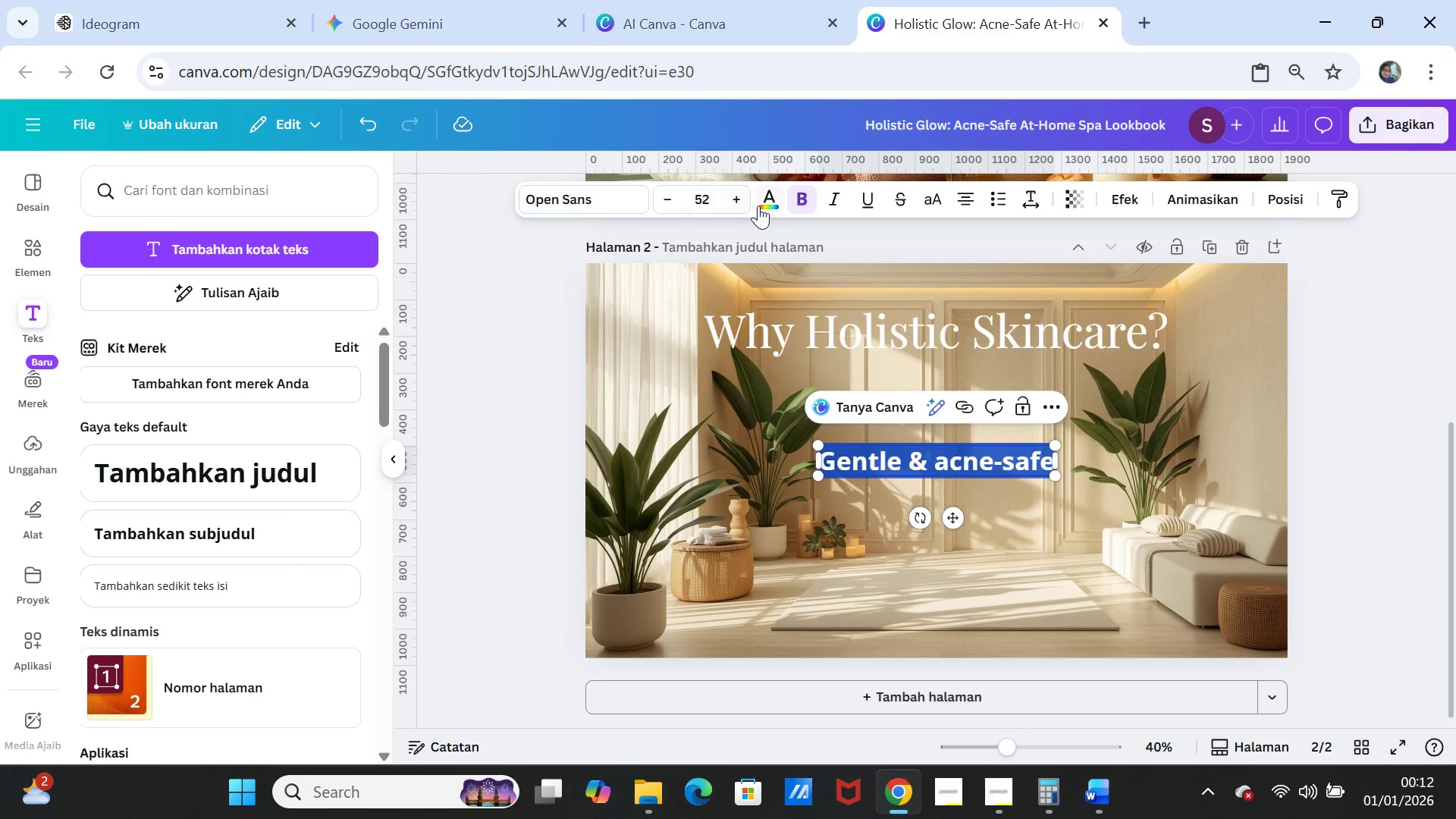 
wait(5.53)
 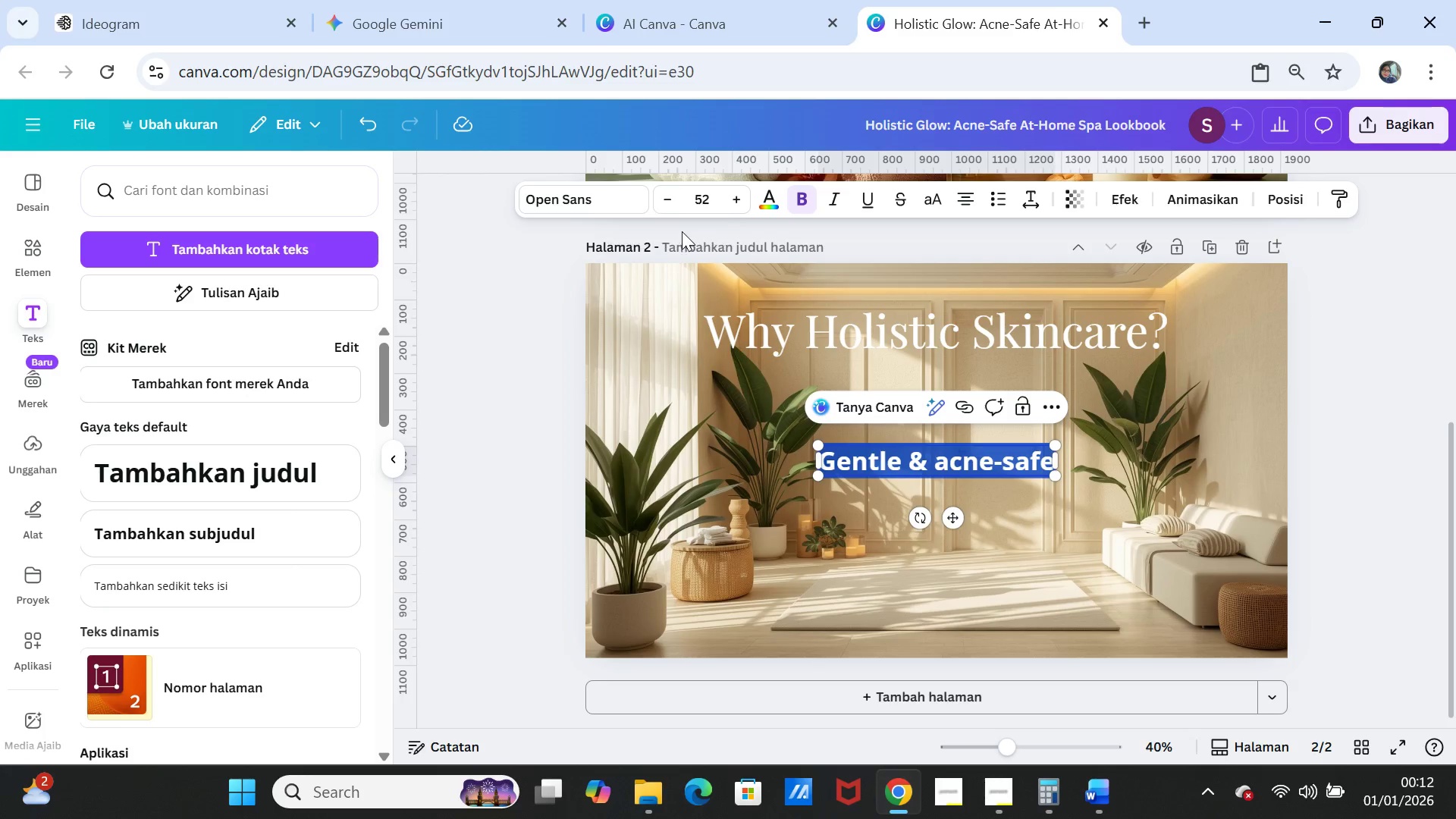 
left_click([610, 202])
 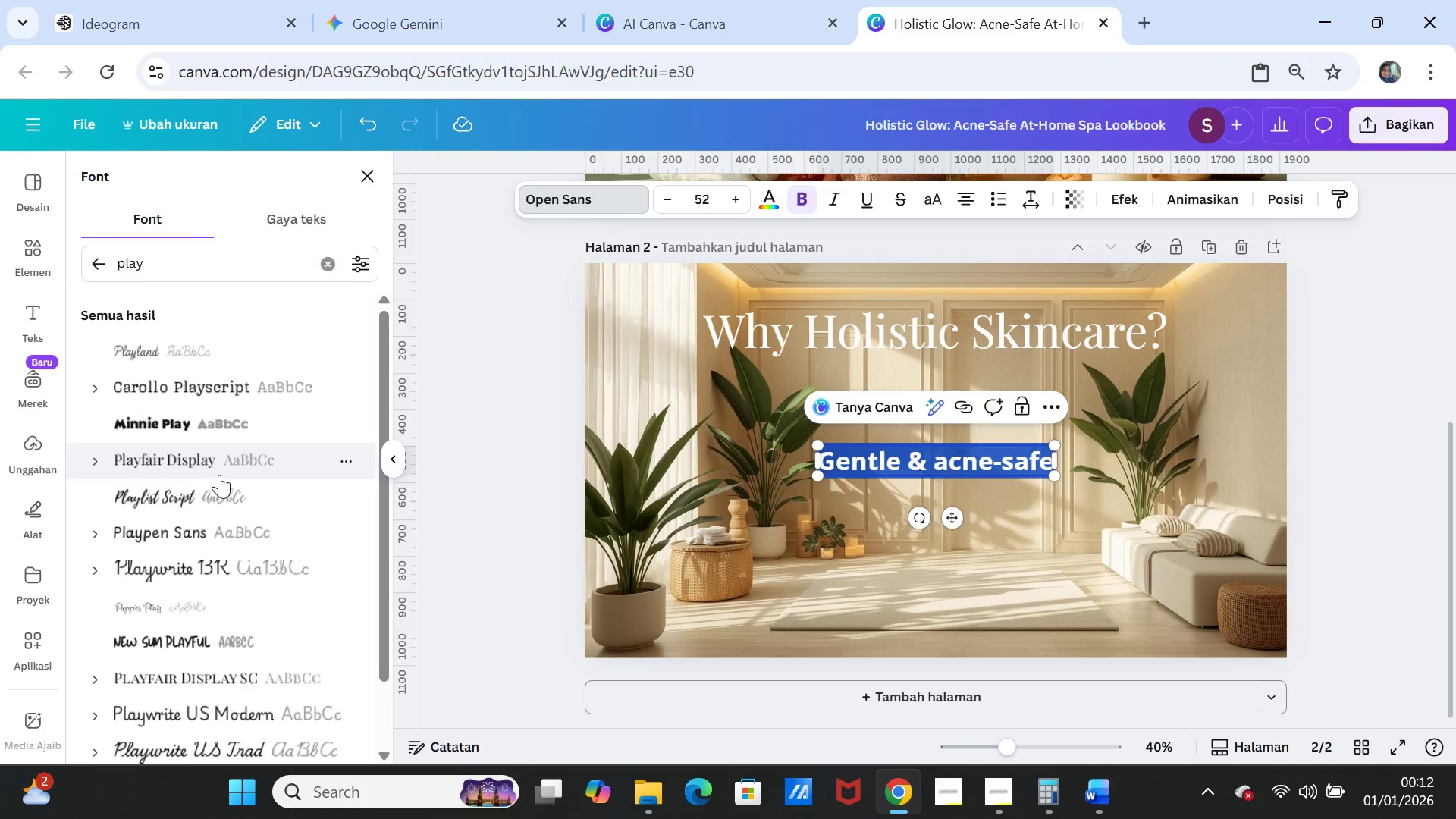 
scroll: coordinate [325, 550], scroll_direction: up, amount: 3.0
 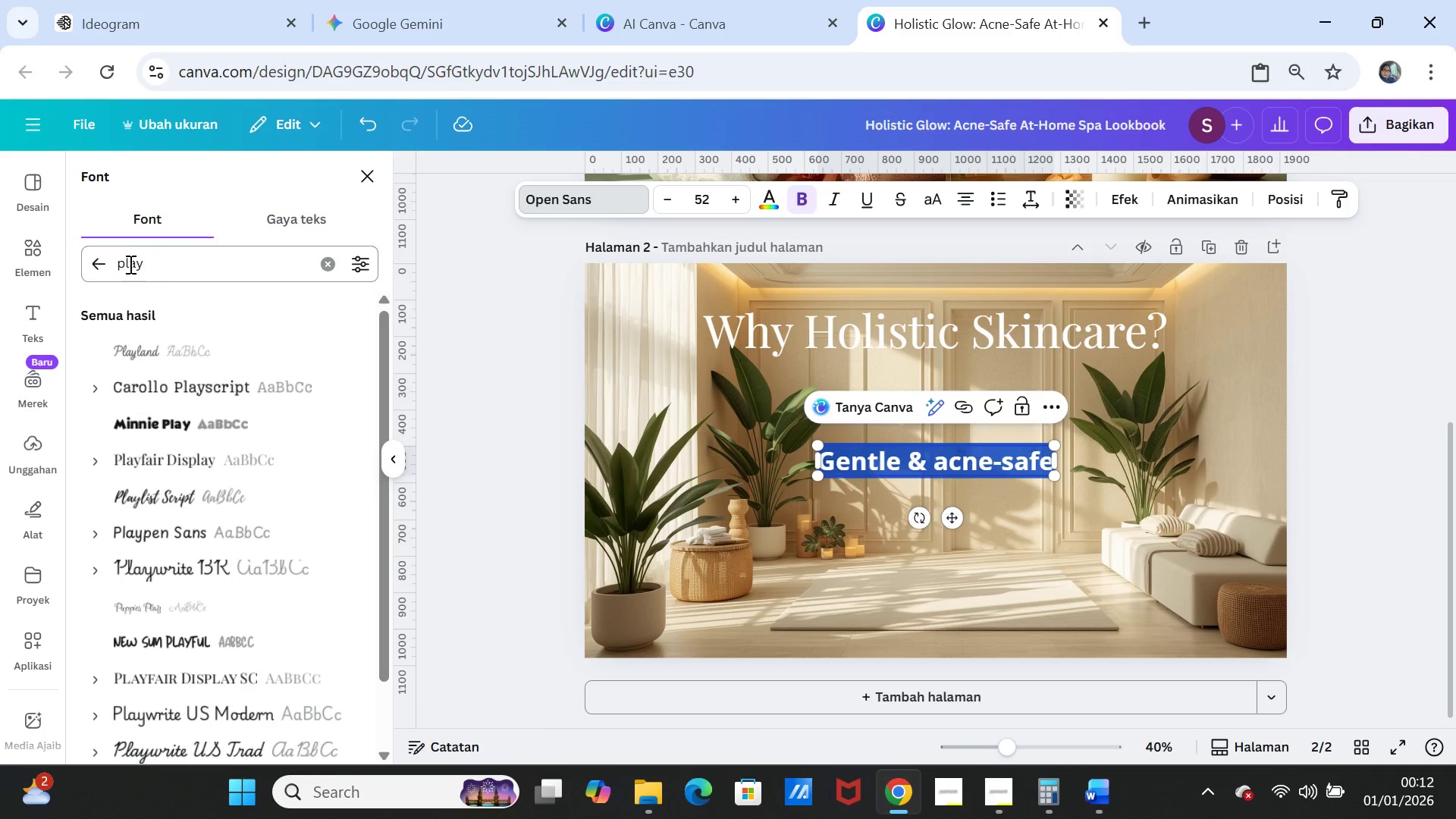 
left_click([105, 261])
 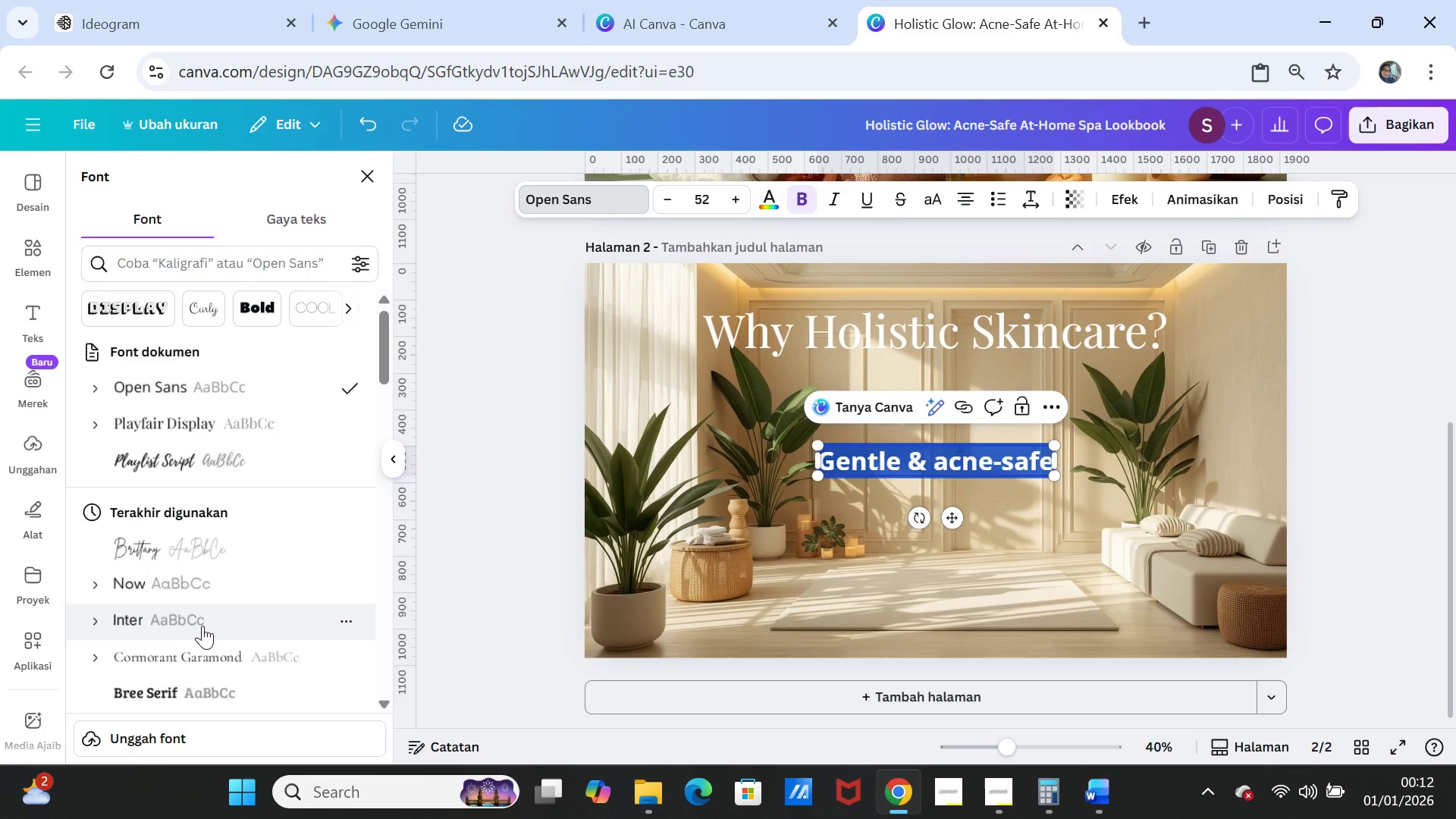 
scroll: coordinate [206, 624], scroll_direction: down, amount: 7.0
 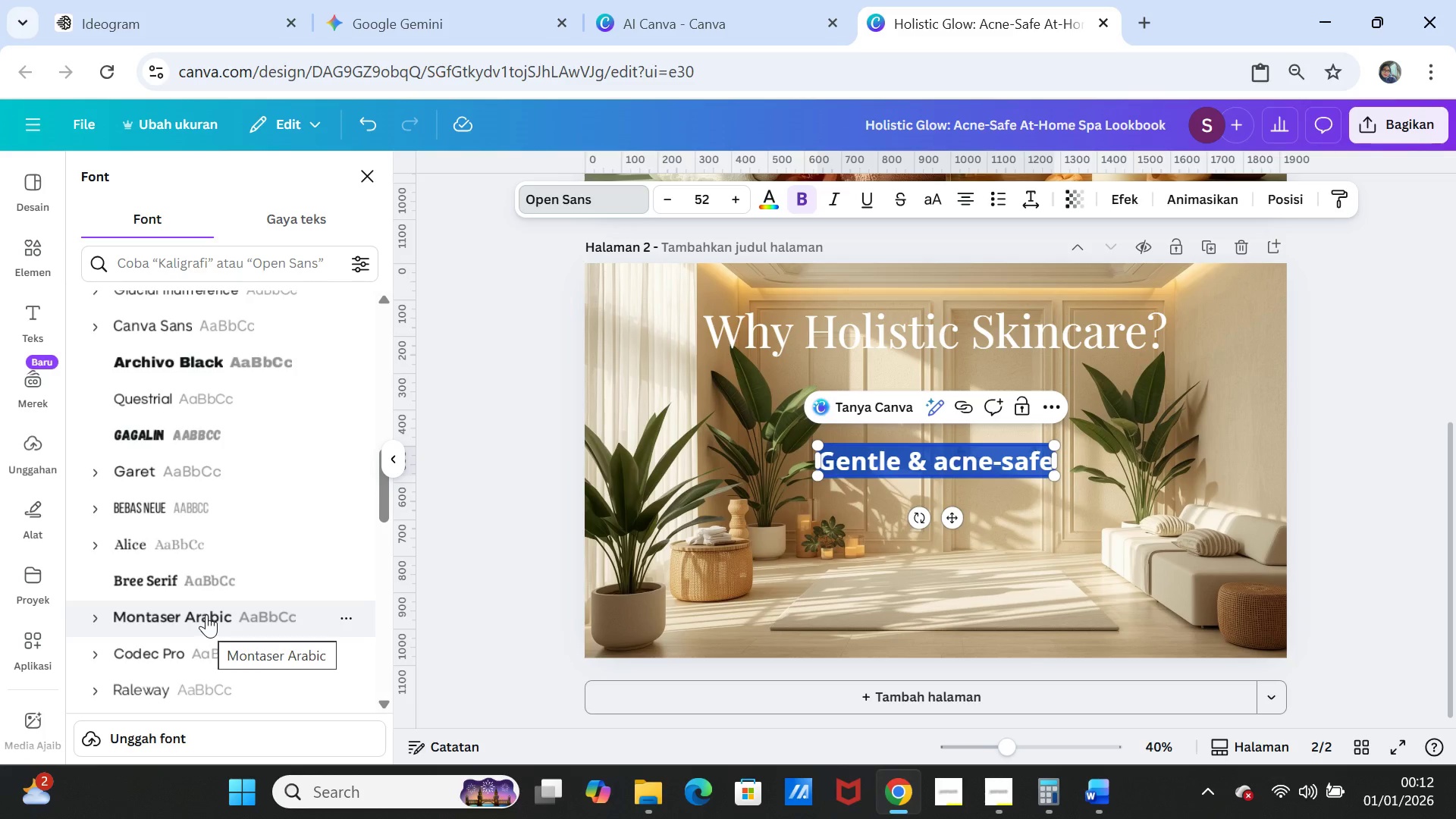 
scroll: coordinate [206, 610], scroll_direction: up, amount: 7.0
 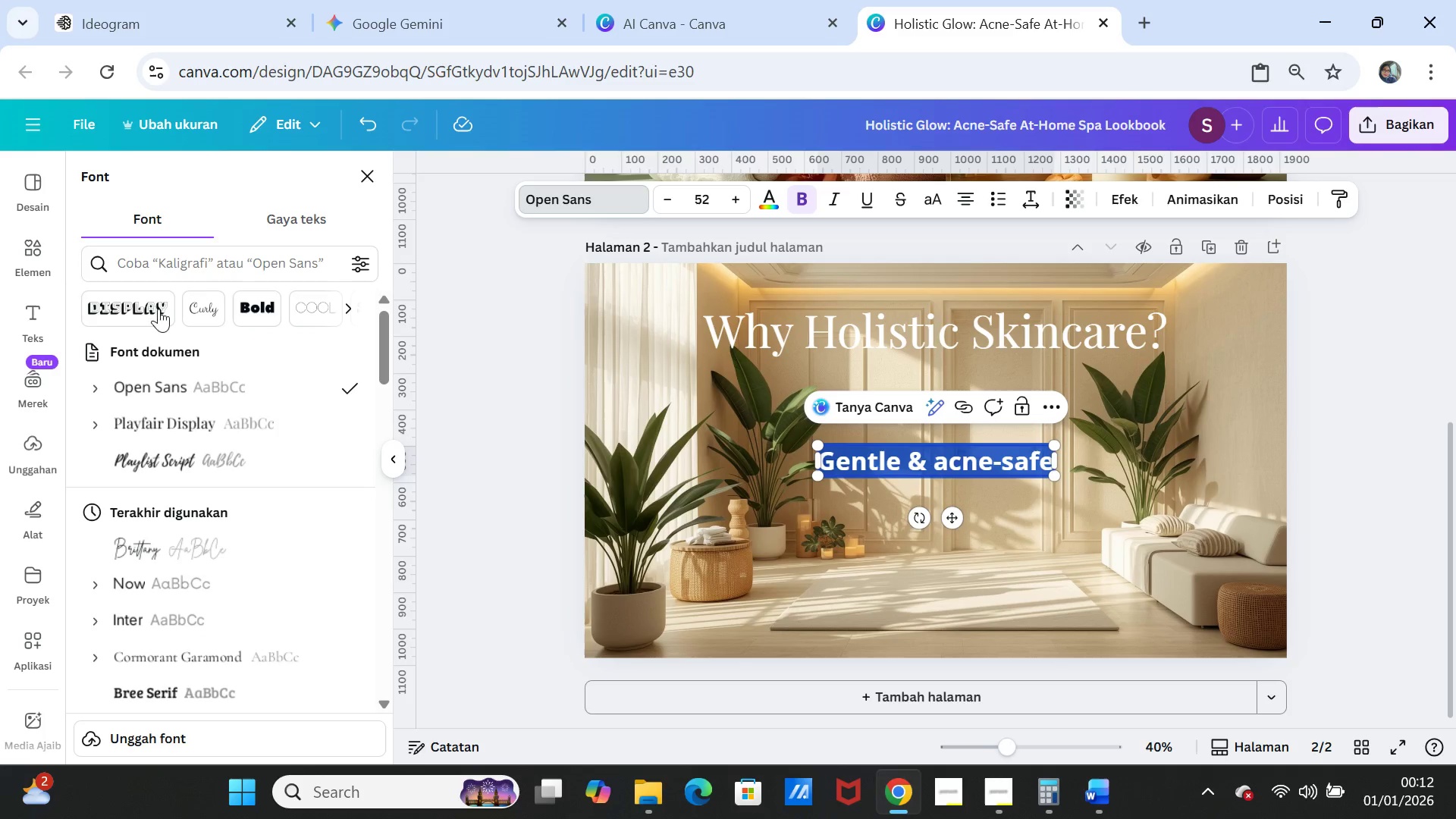 
left_click([158, 262])
 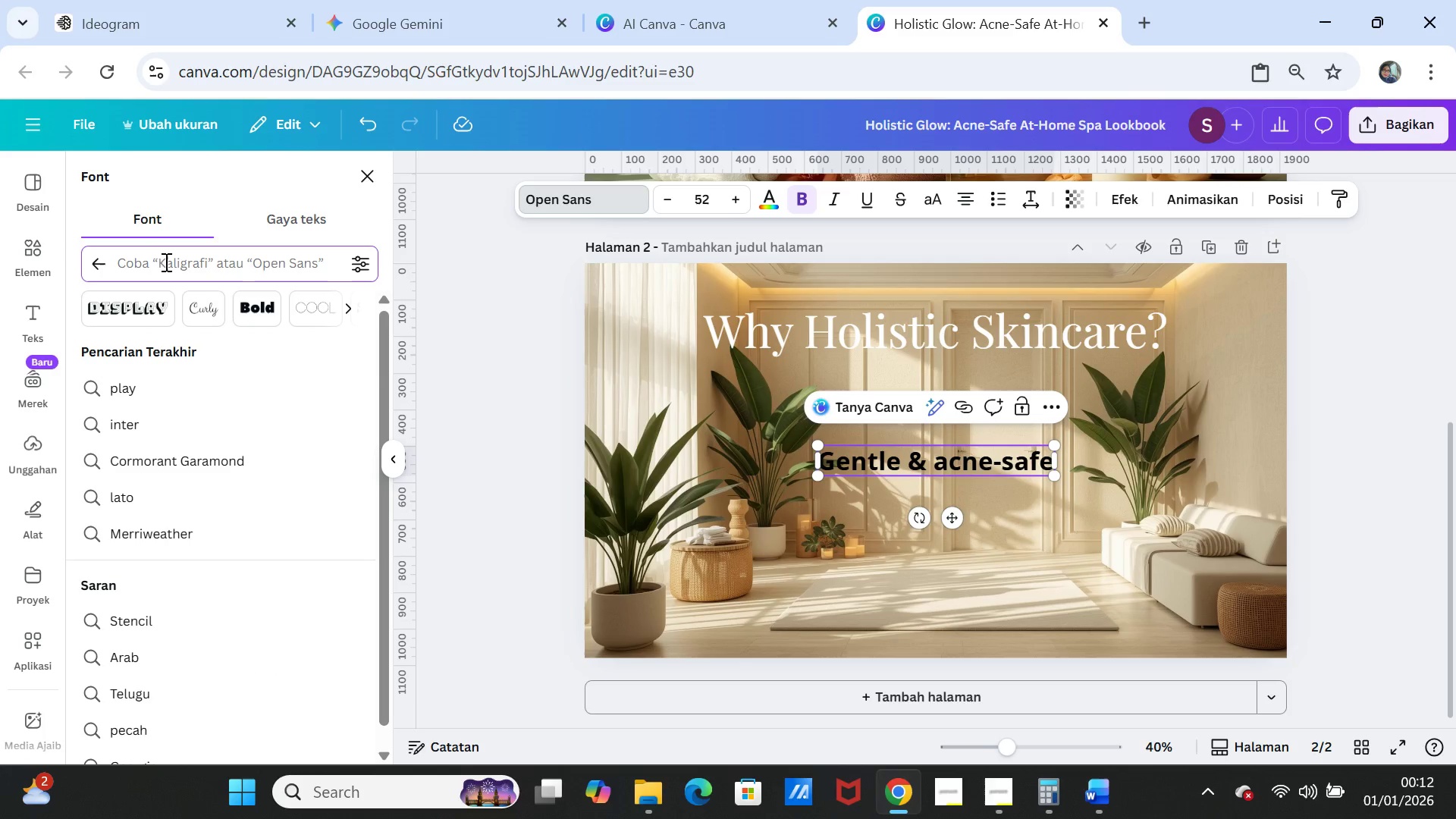 
type(lat)
key(Backspace)
 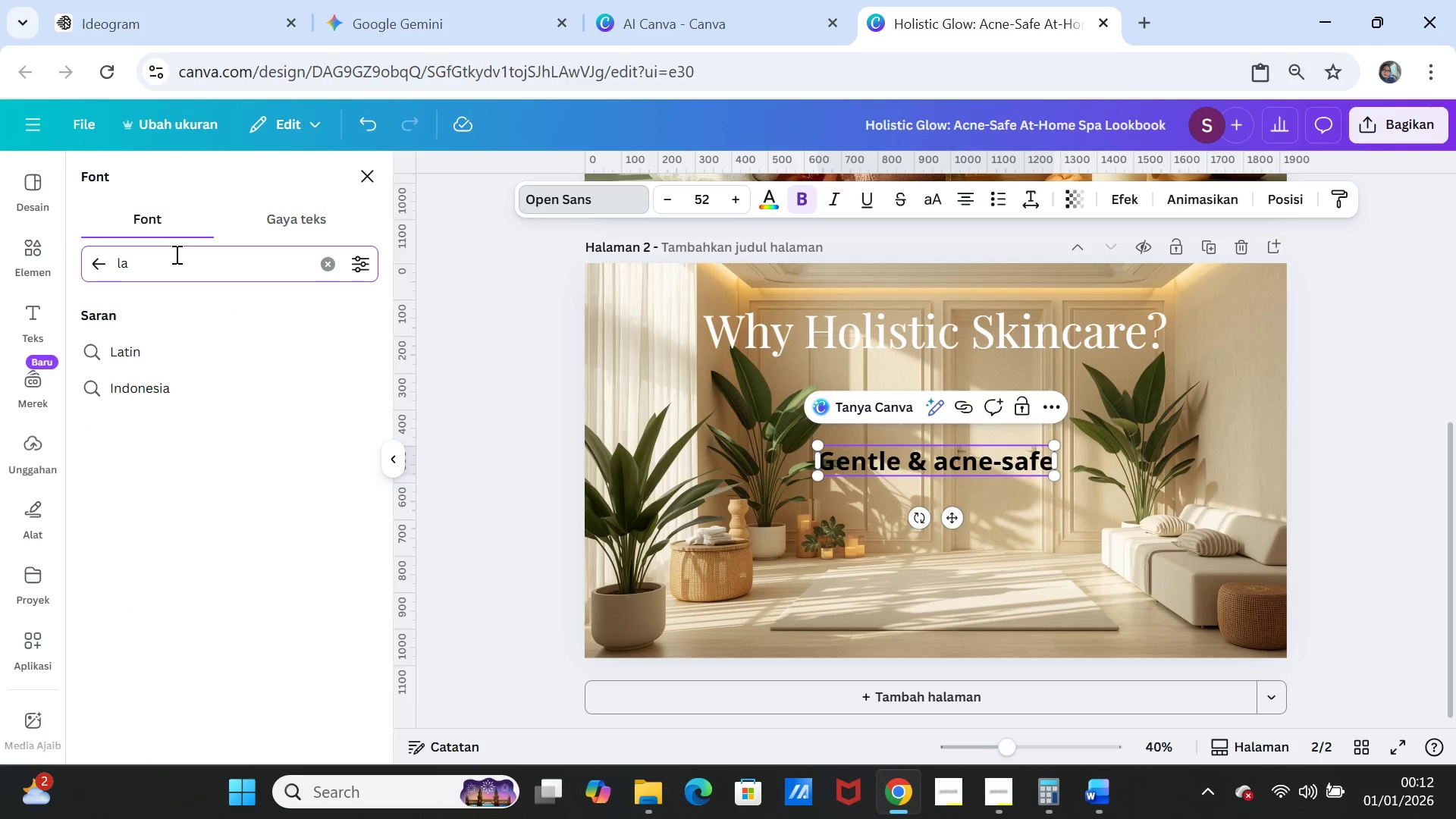 
key(Backspace)
type(ora)
 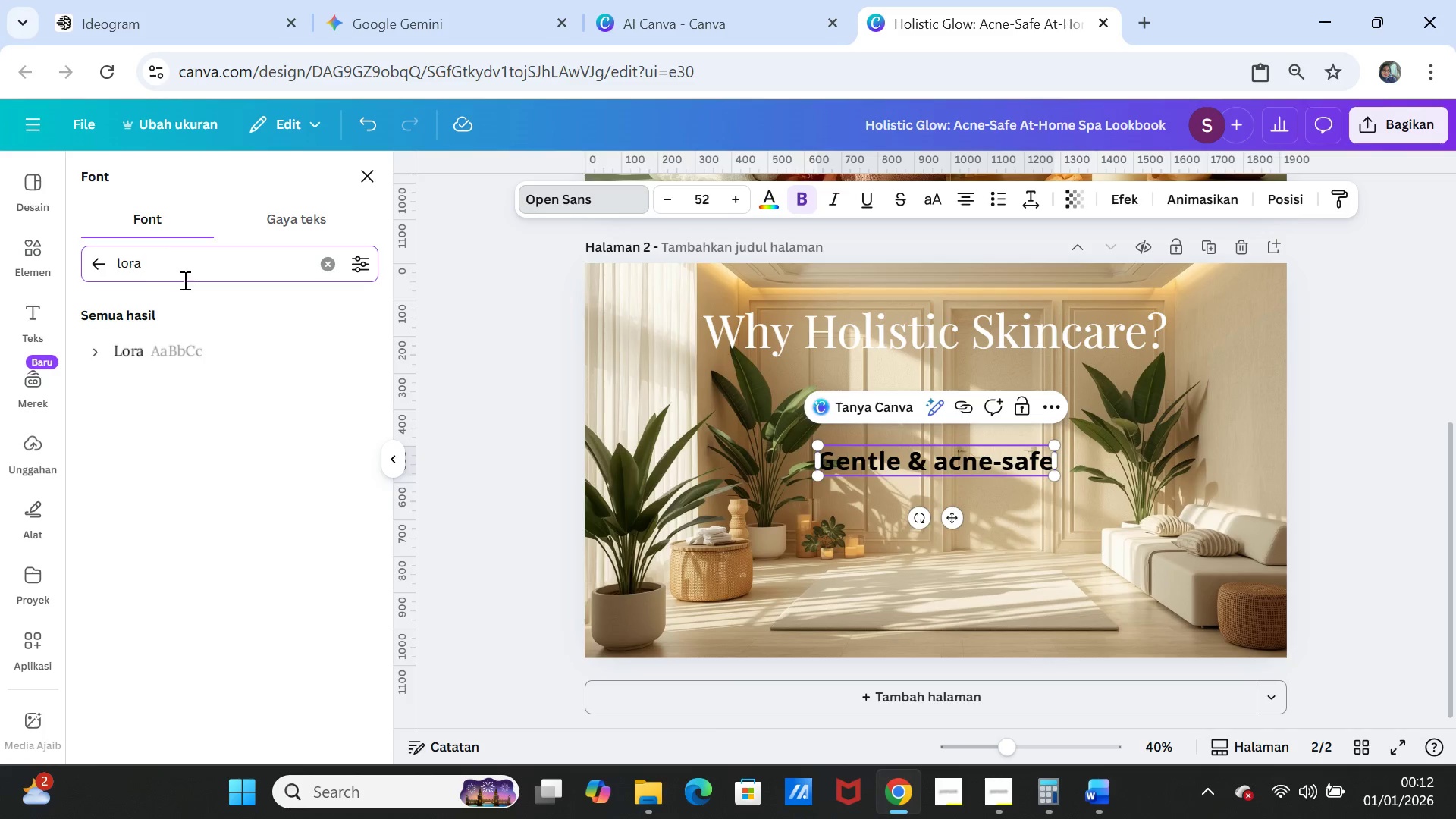 
left_click([180, 346])
 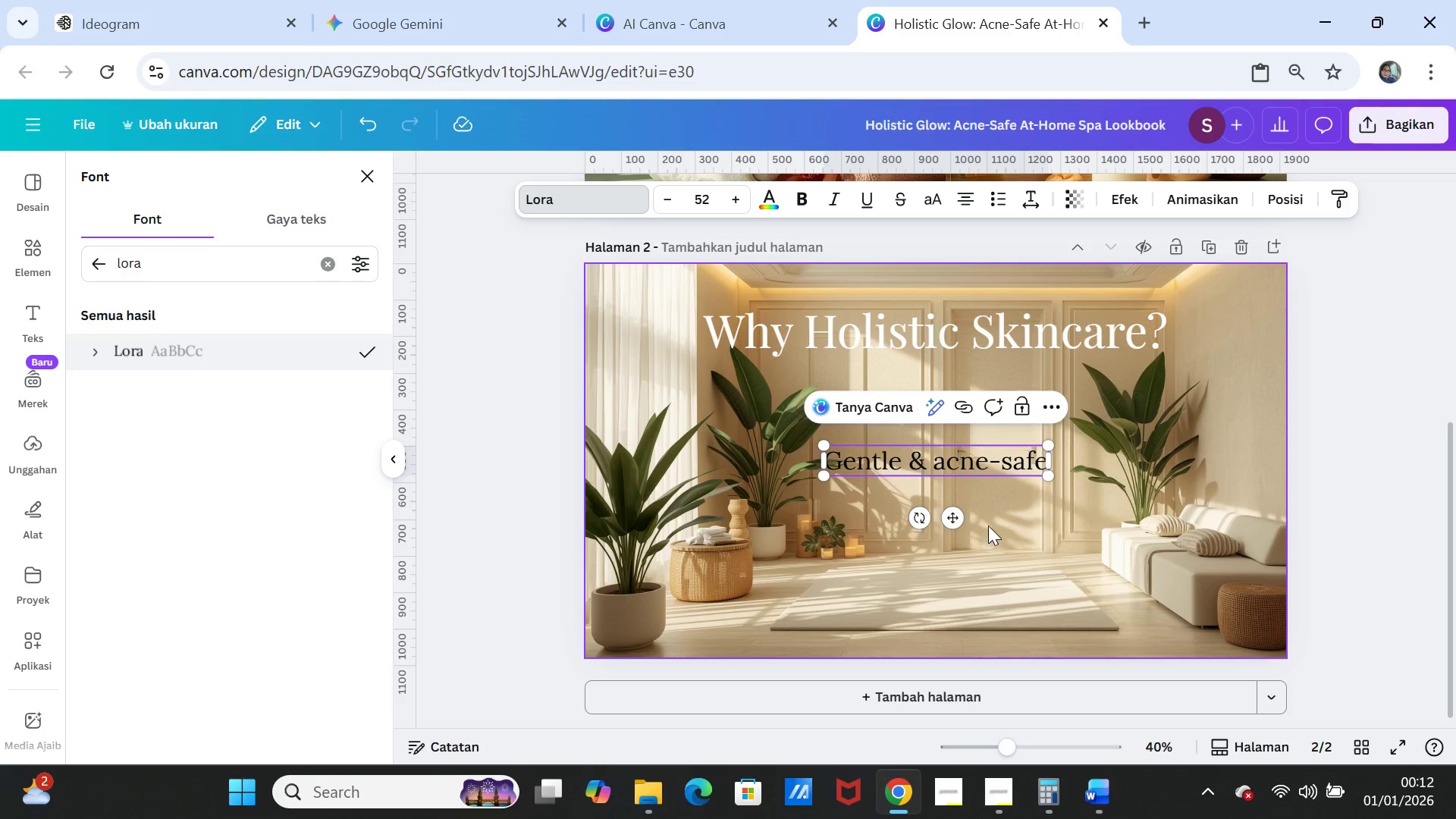 
left_click([1000, 531])
 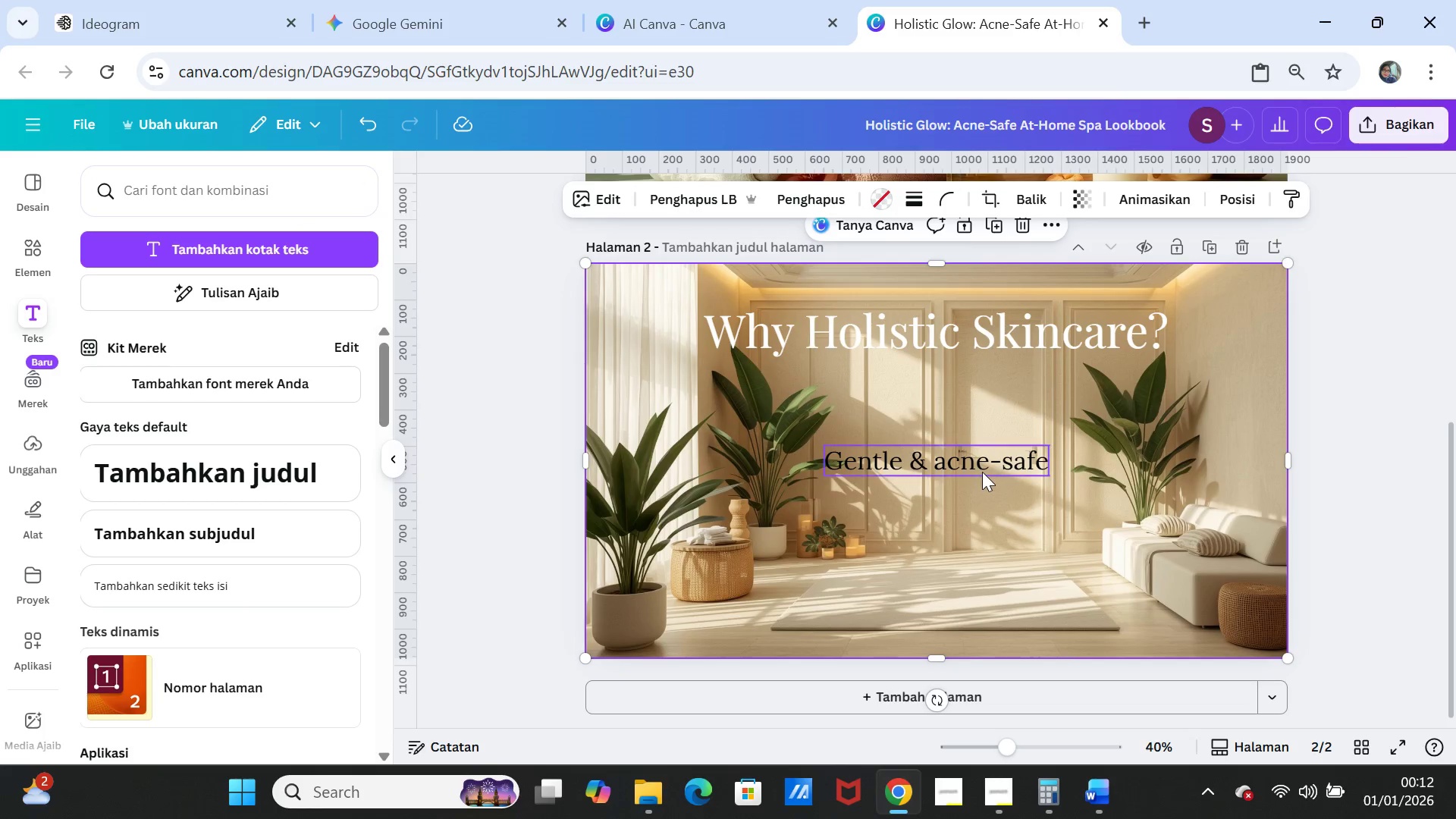 
left_click_drag(start_coordinate=[982, 472], to_coordinate=[982, 604])
 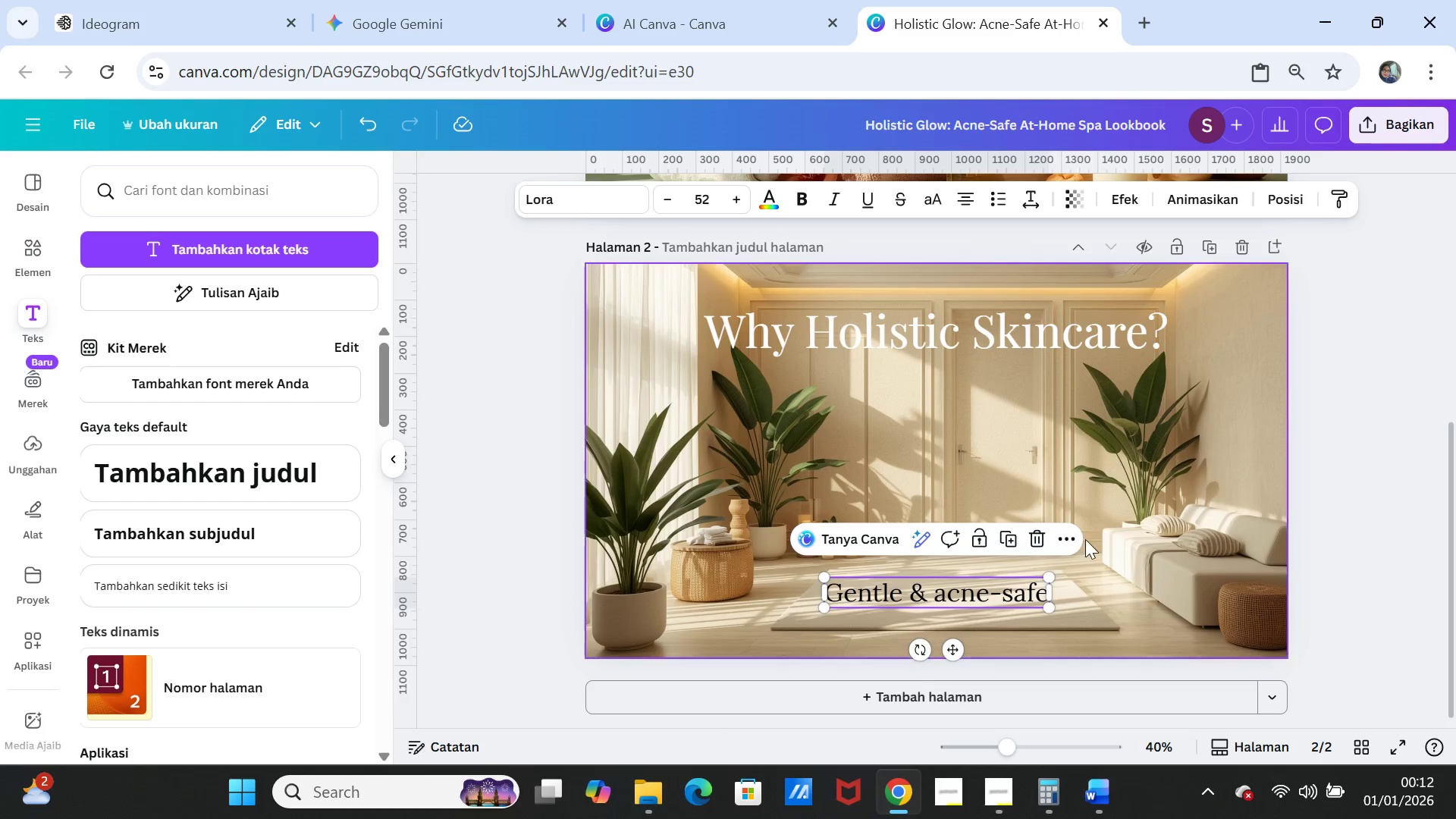 
left_click([1085, 539])
 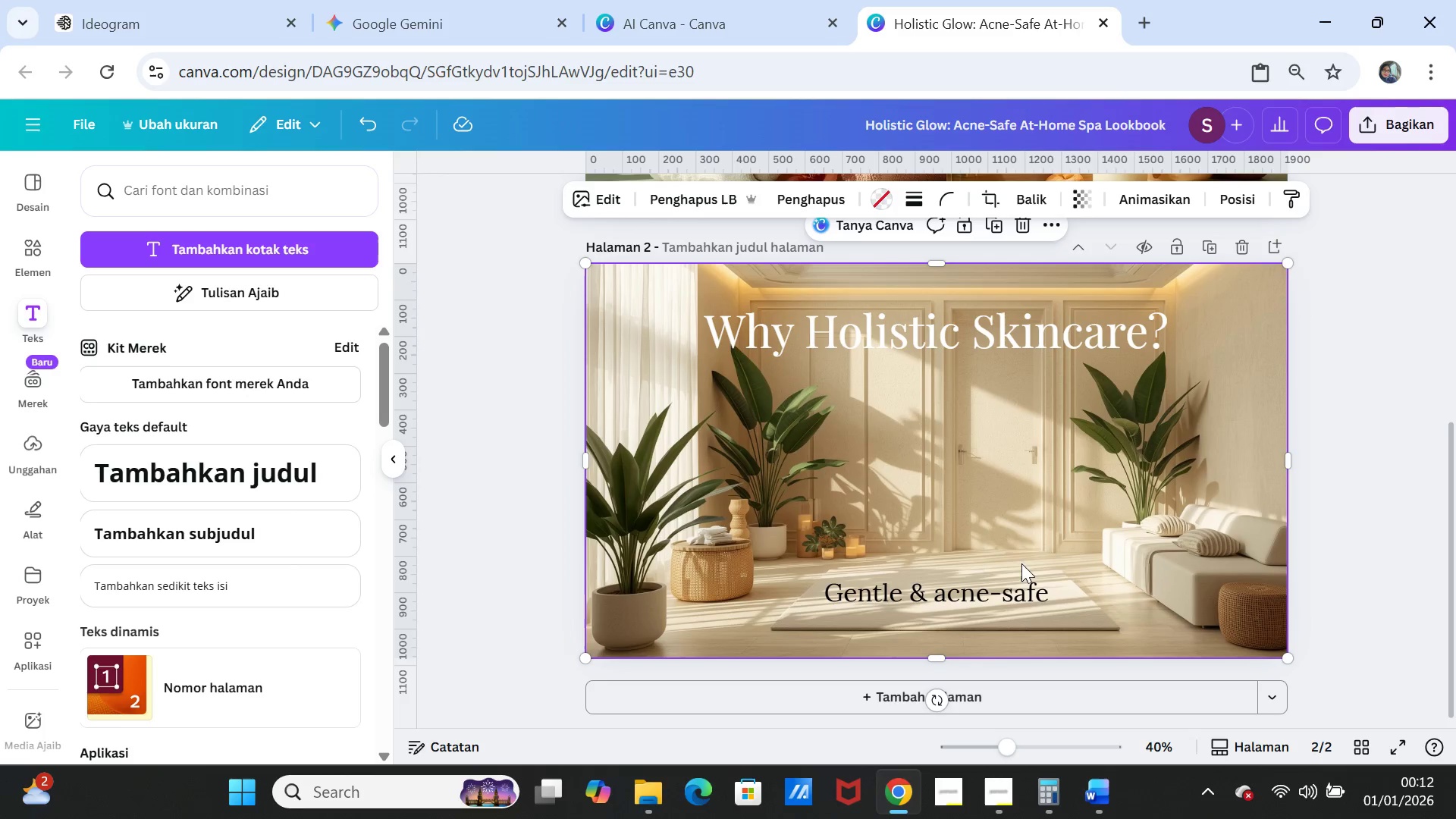 
left_click([988, 592])
 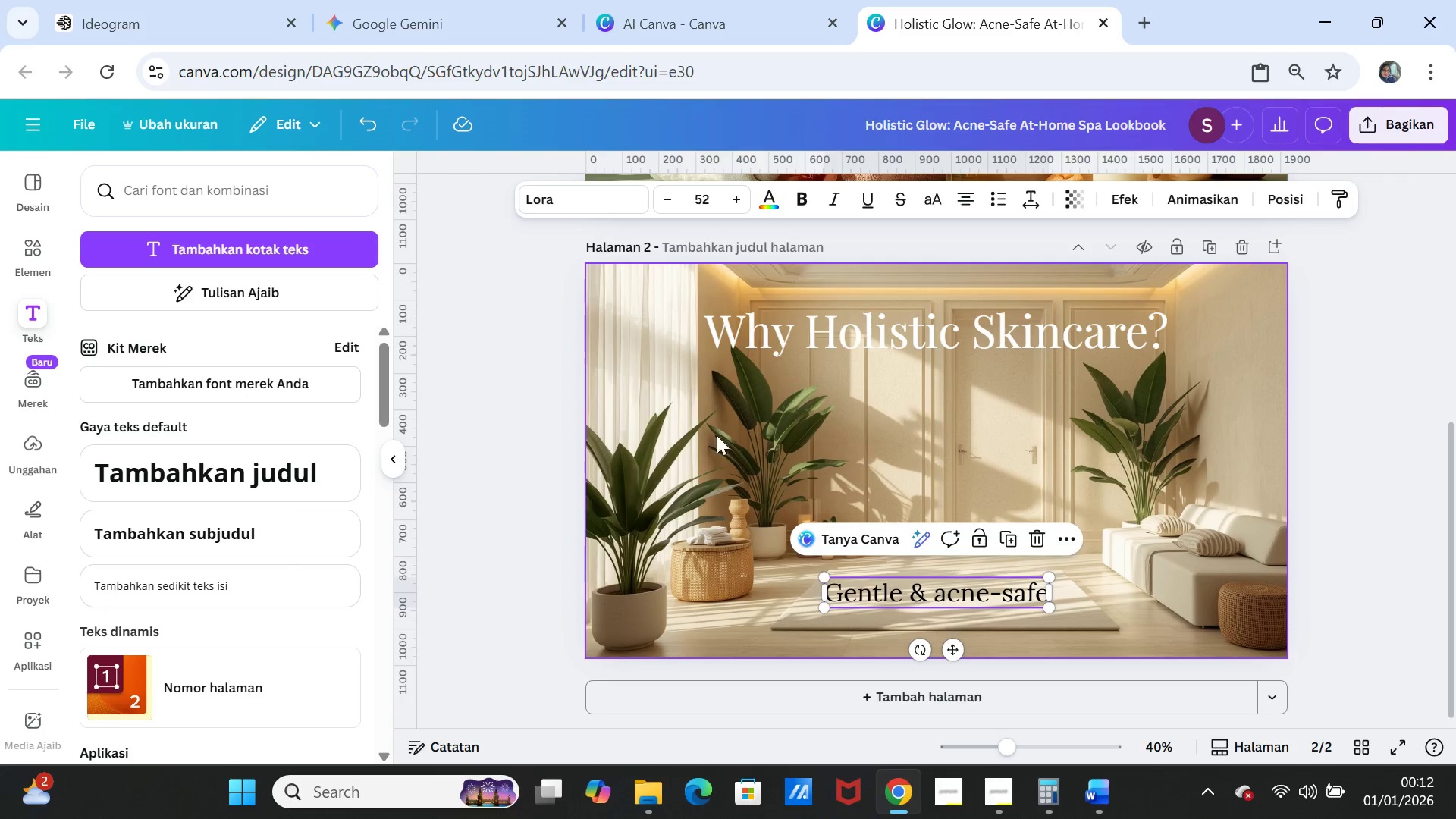 
left_click([617, 201])
 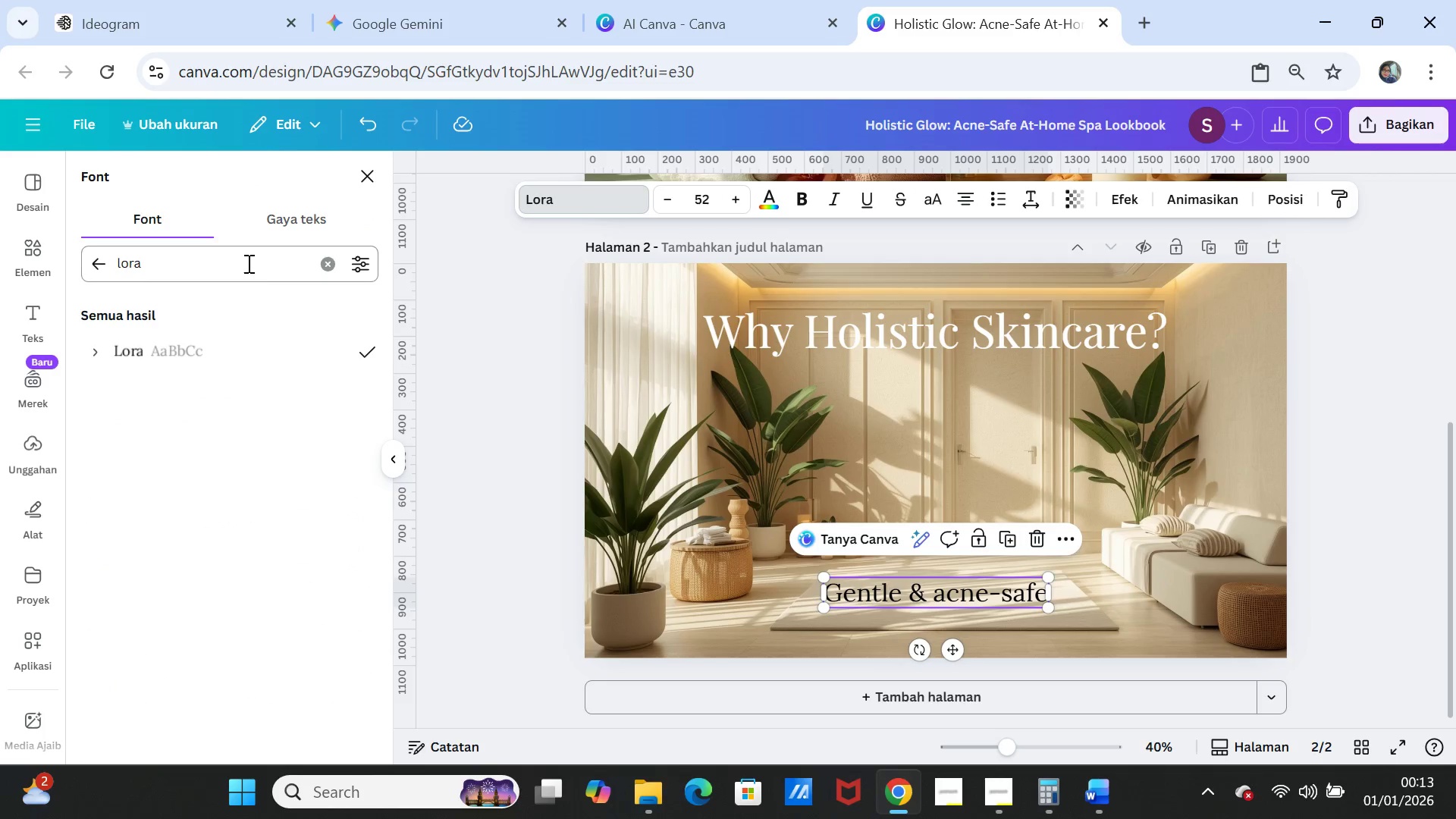 
left_click([331, 263])
 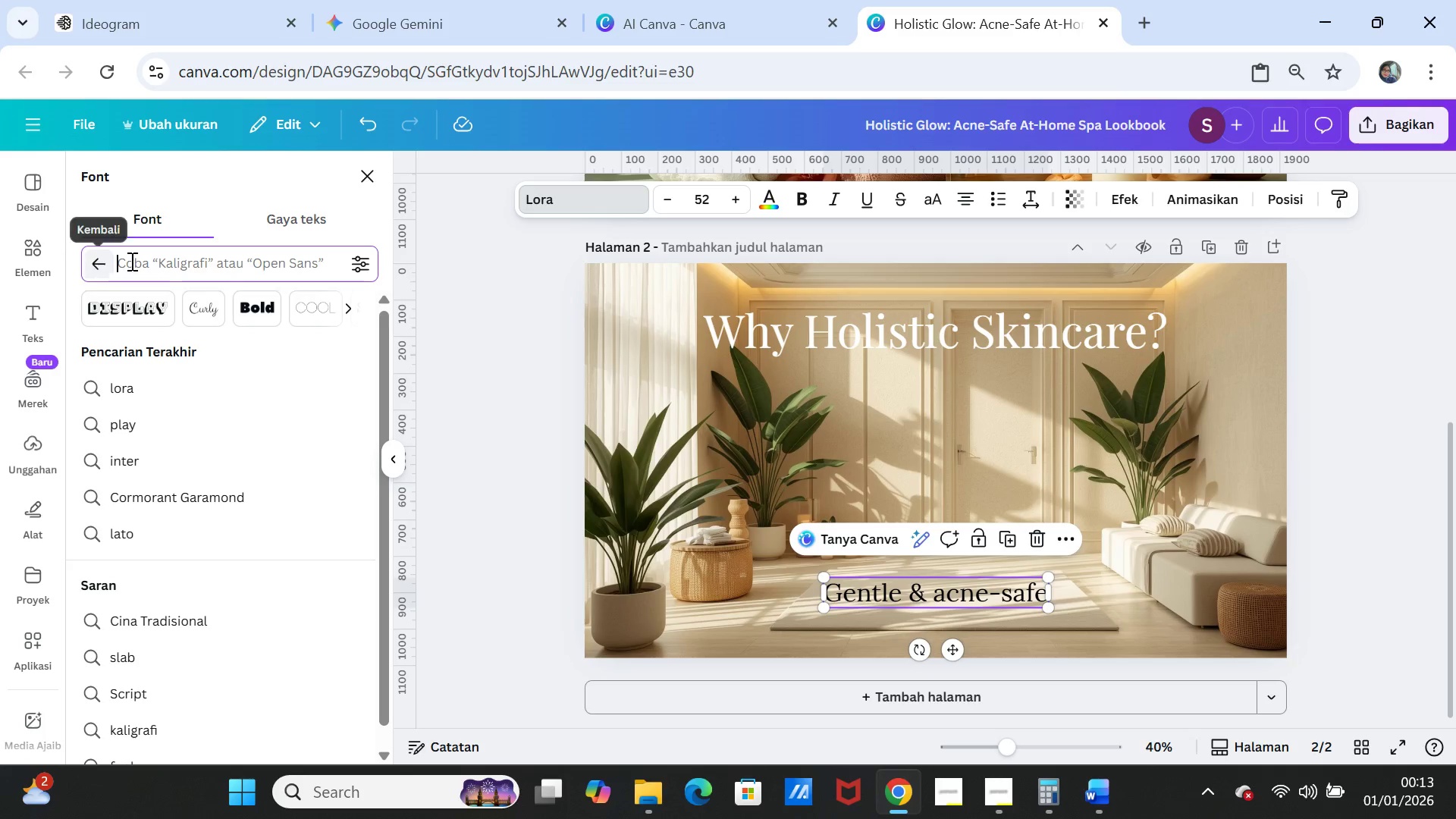 
type(lato)
 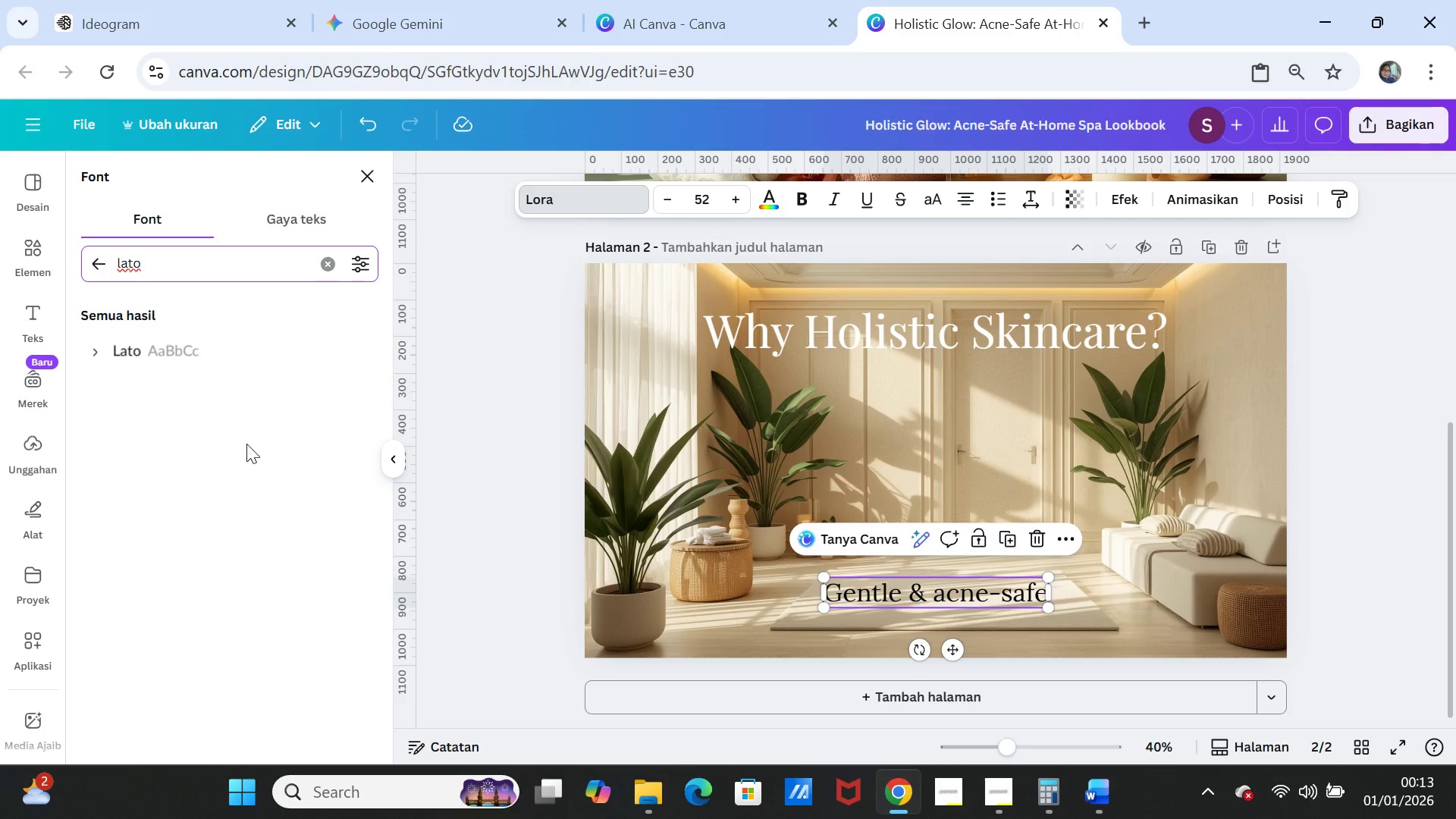 
left_click([170, 347])
 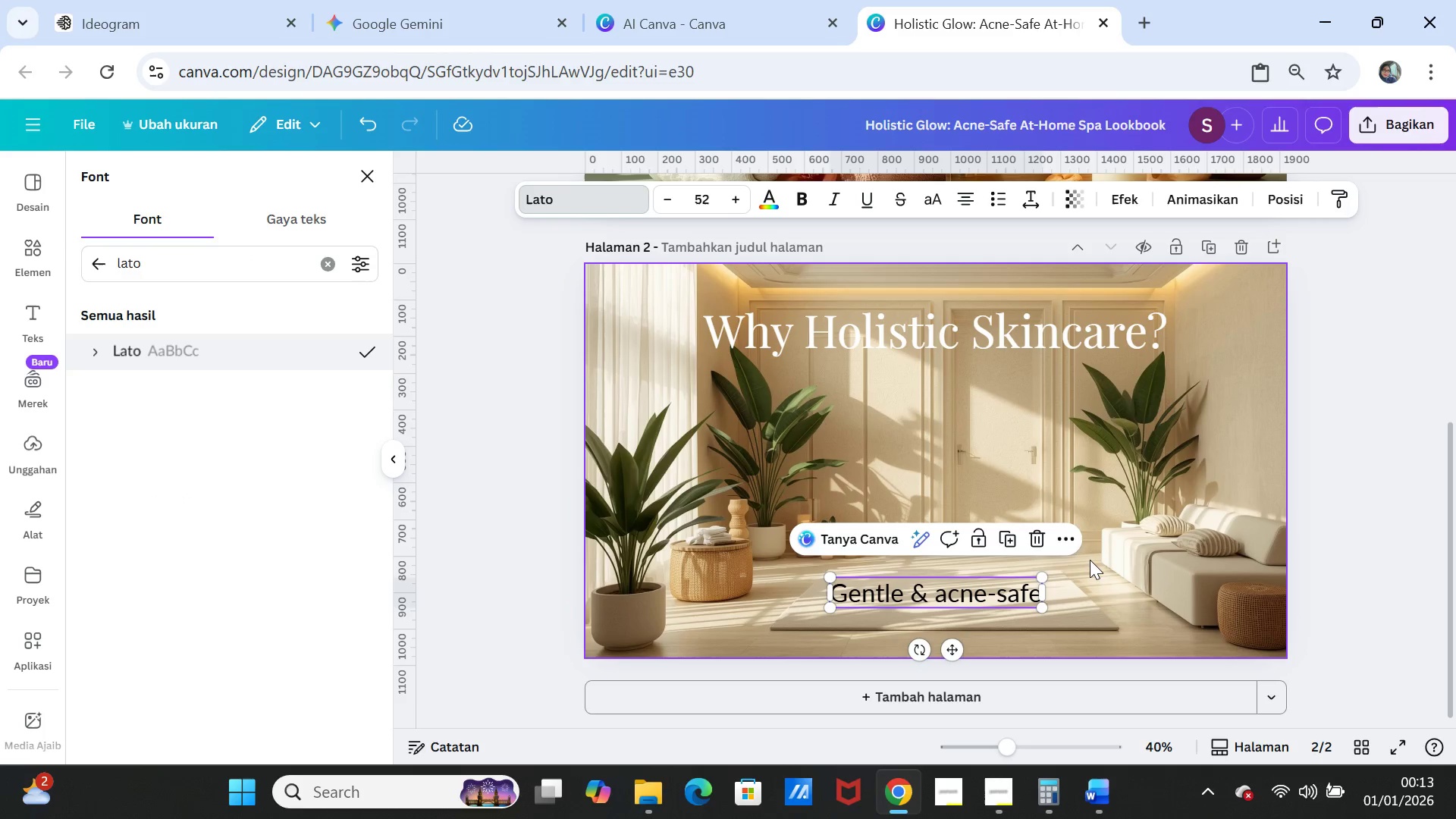 
left_click([1091, 554])
 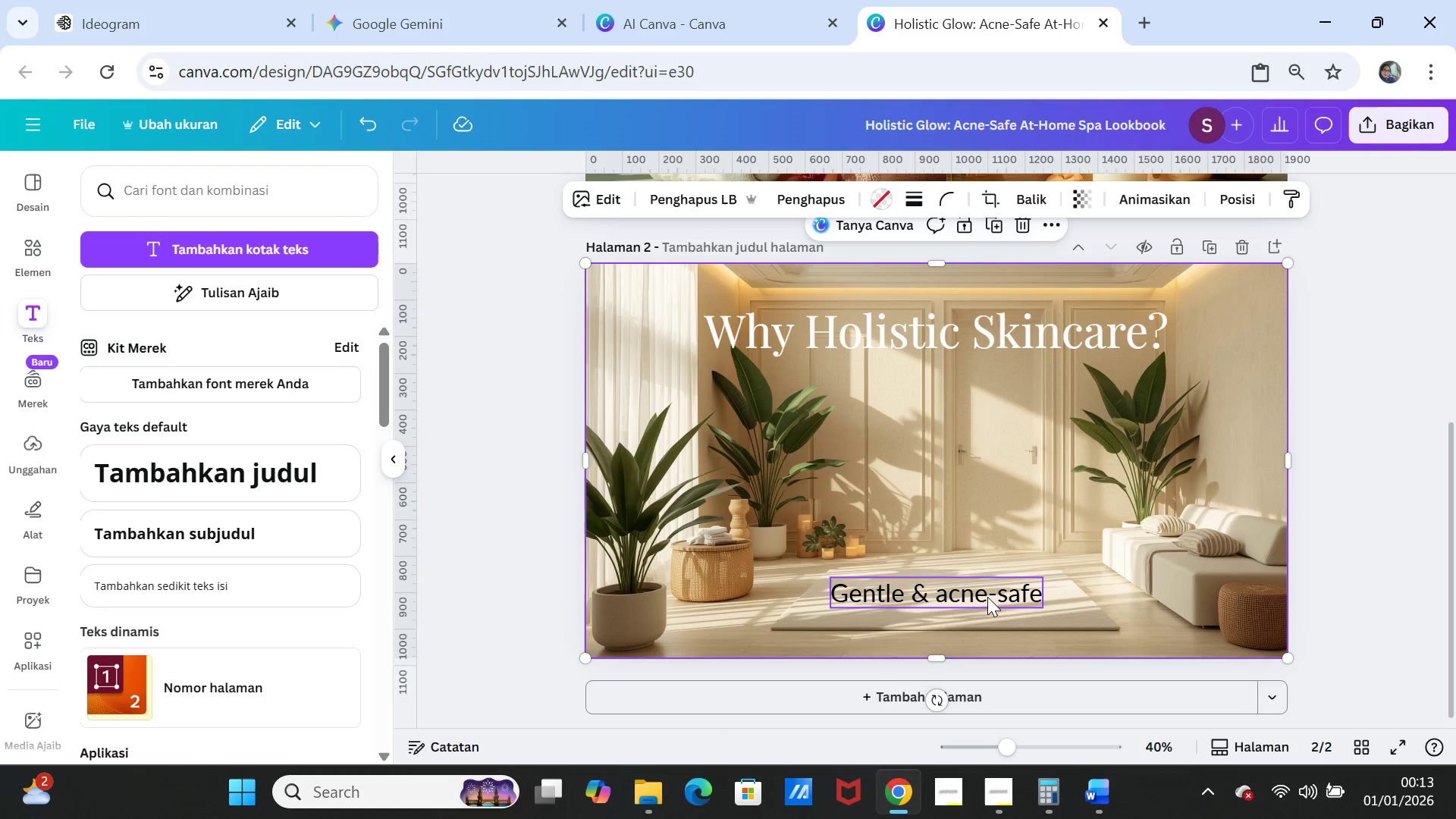 
left_click([987, 597])
 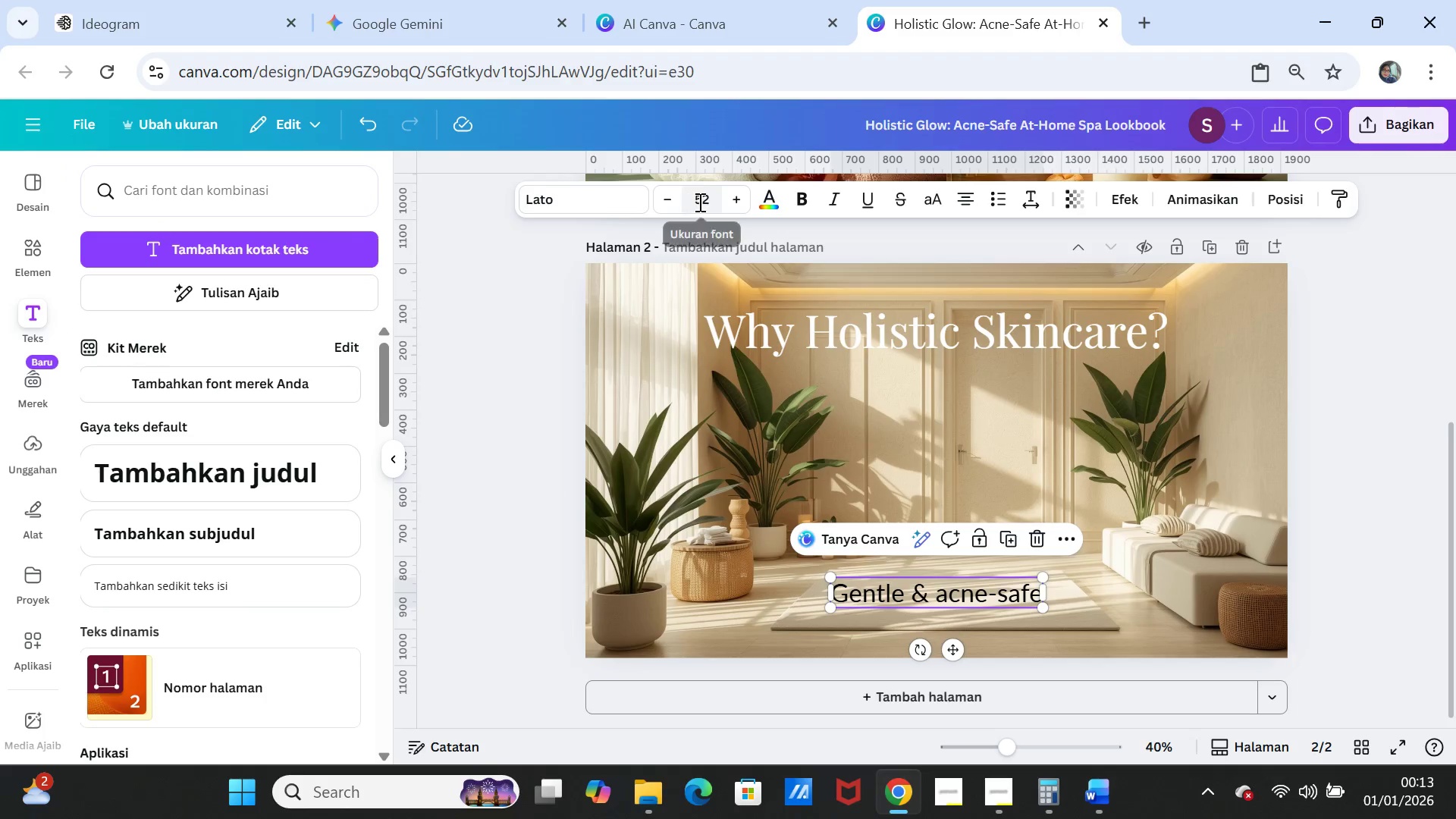 
left_click([764, 203])
 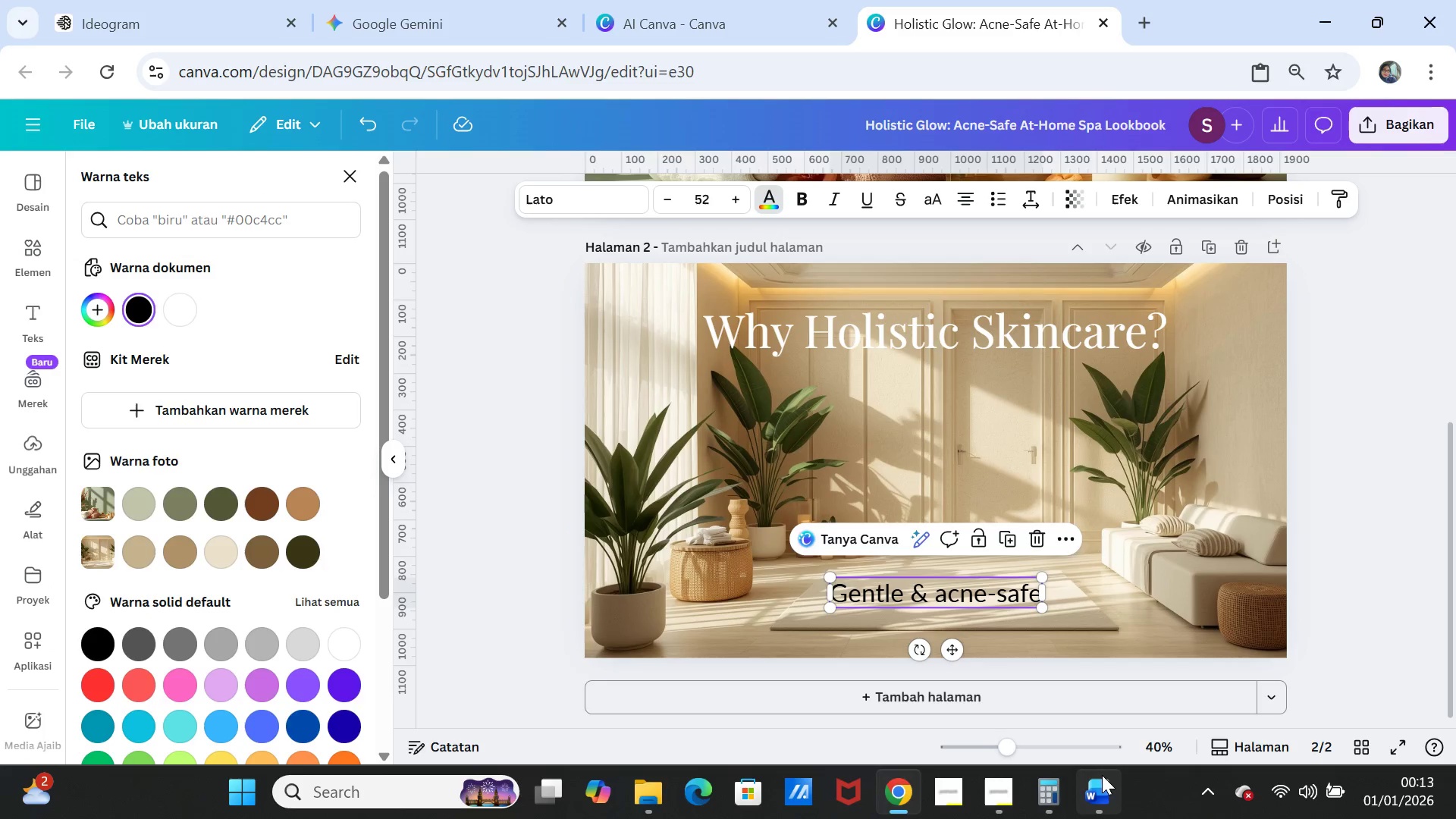 
left_click([1099, 780])
 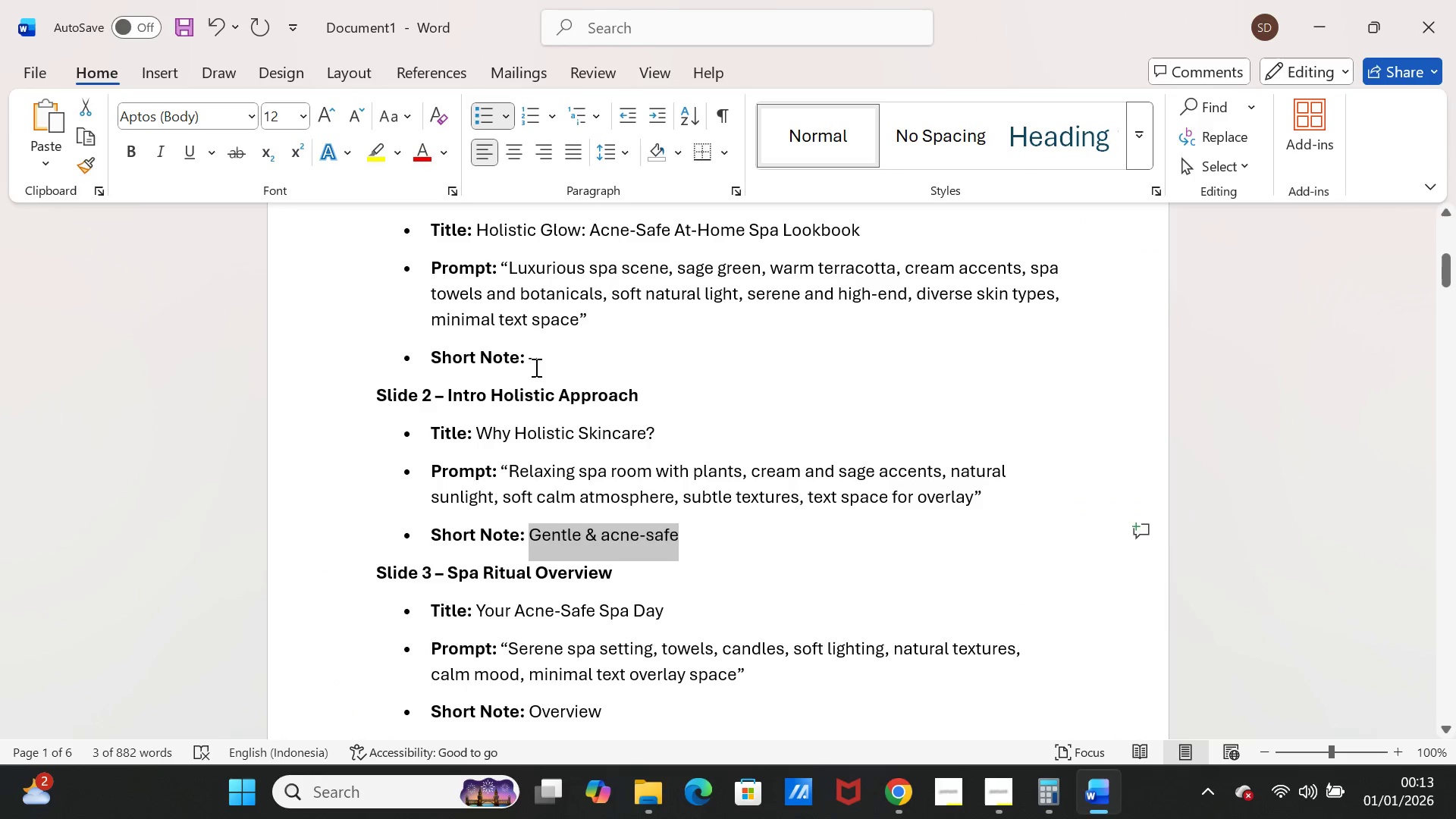 
scroll: coordinate [805, 531], scroll_direction: up, amount: 9.0
 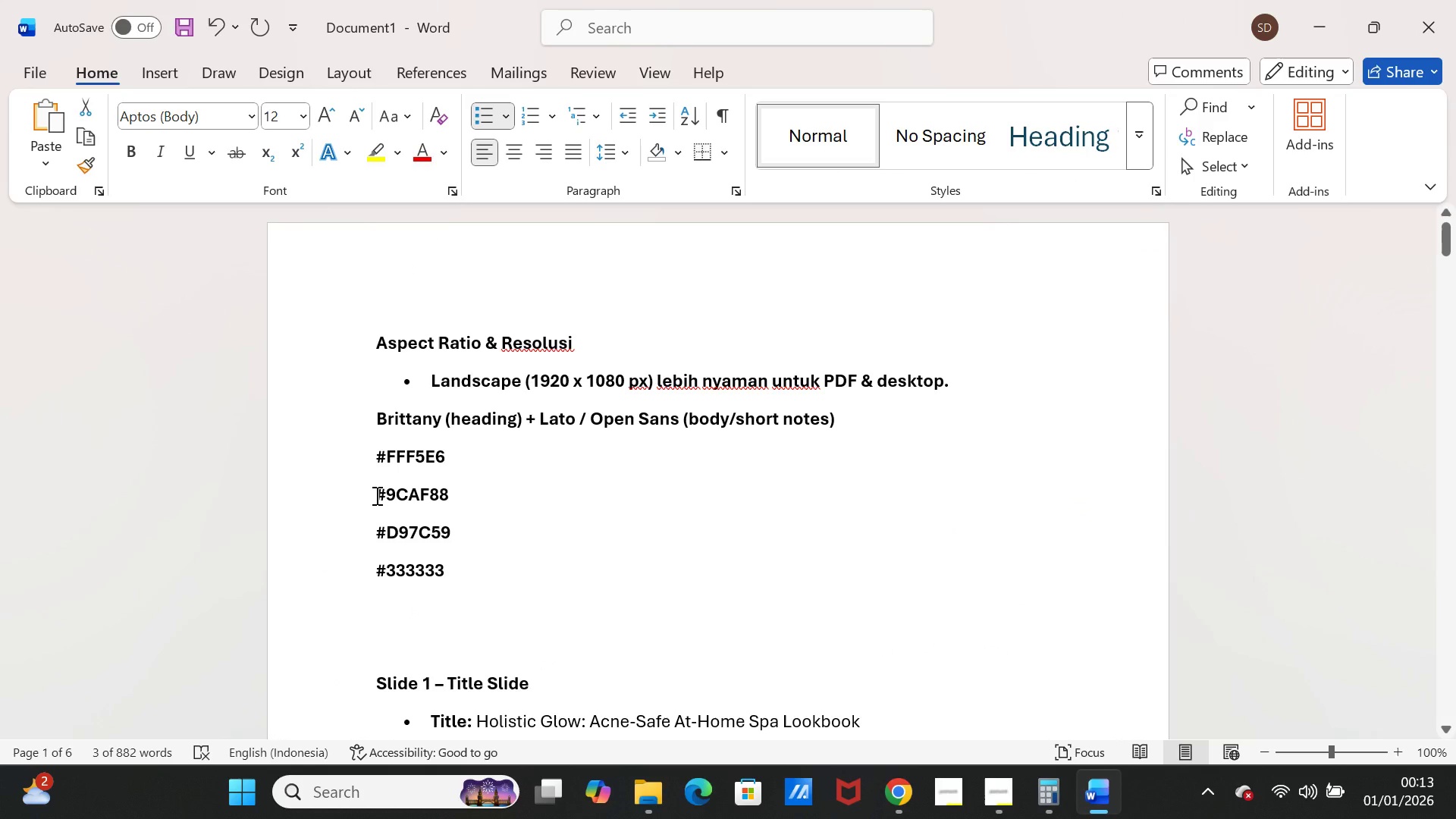 
left_click_drag(start_coordinate=[375, 495], to_coordinate=[479, 495])
 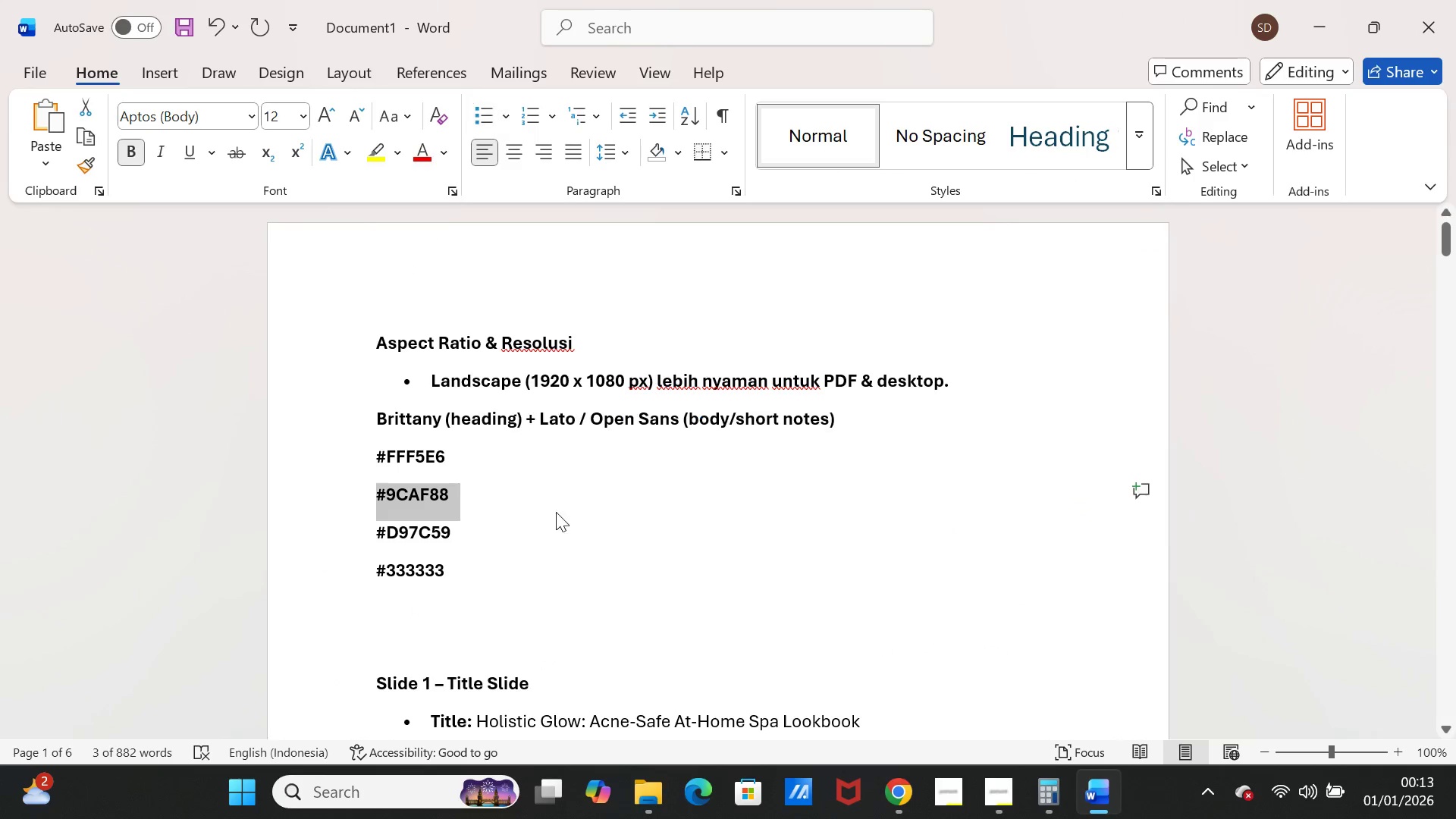 
key(Control+C)
 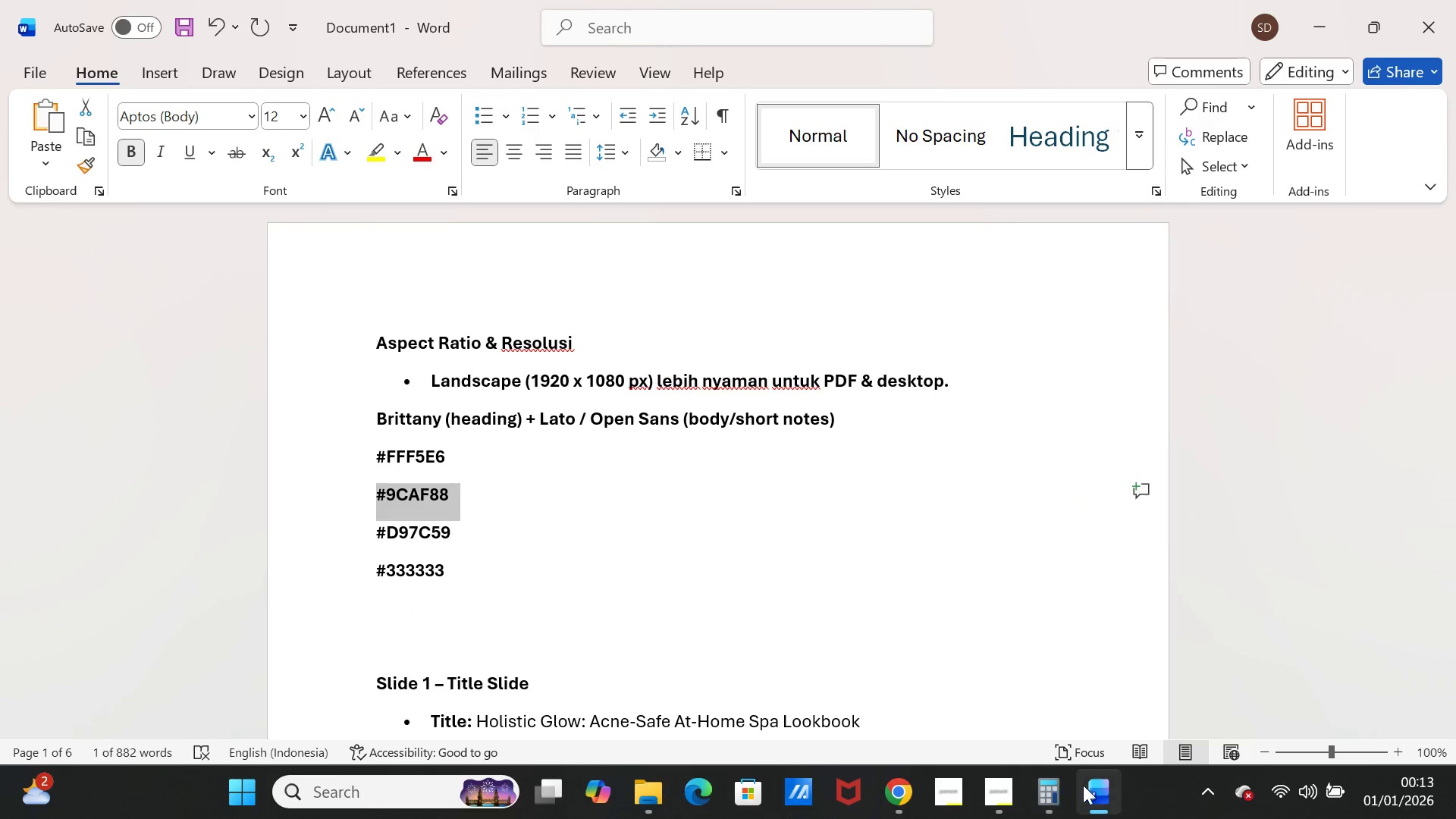 
left_click([1092, 789])
 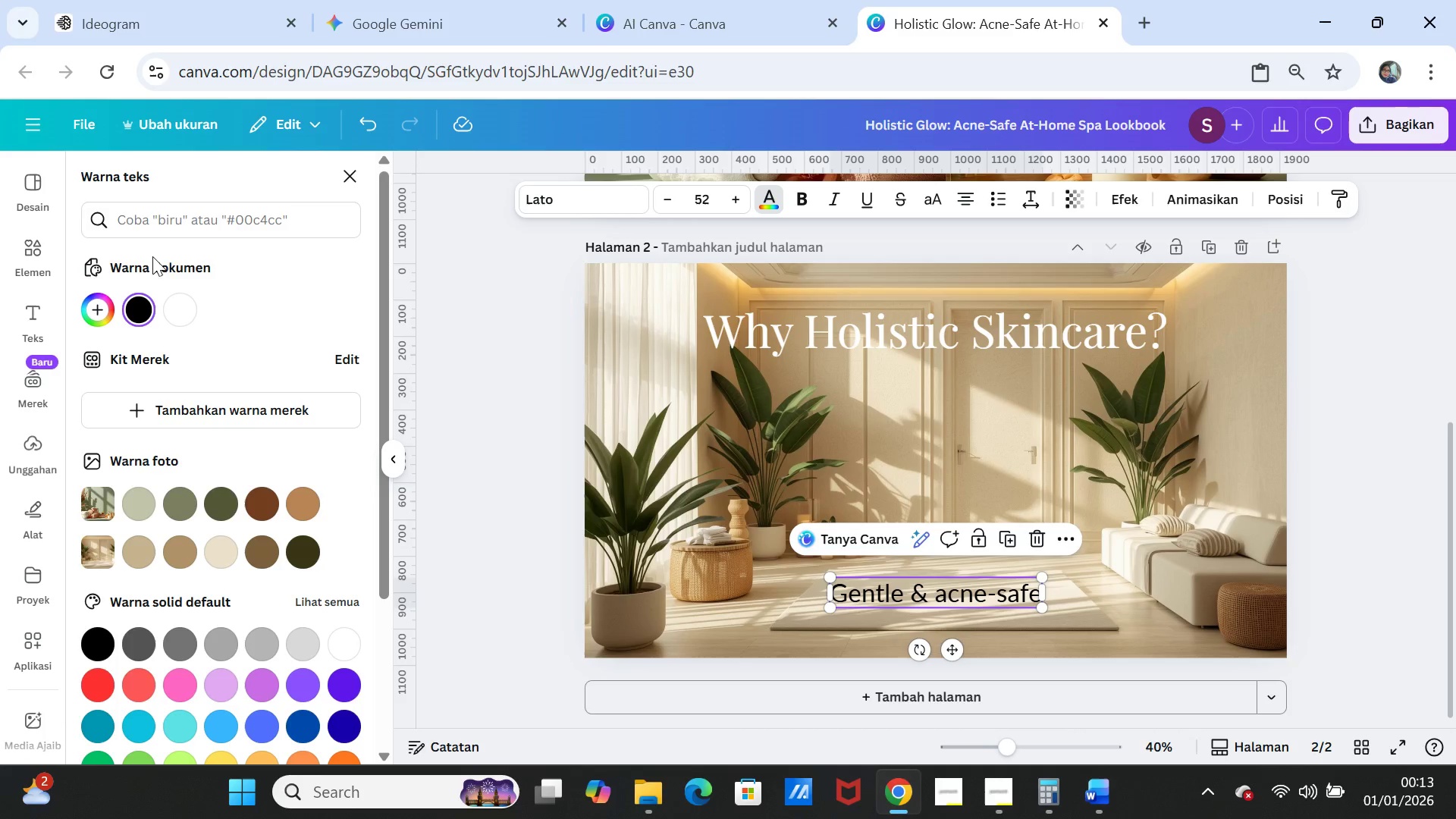 
left_click([182, 212])
 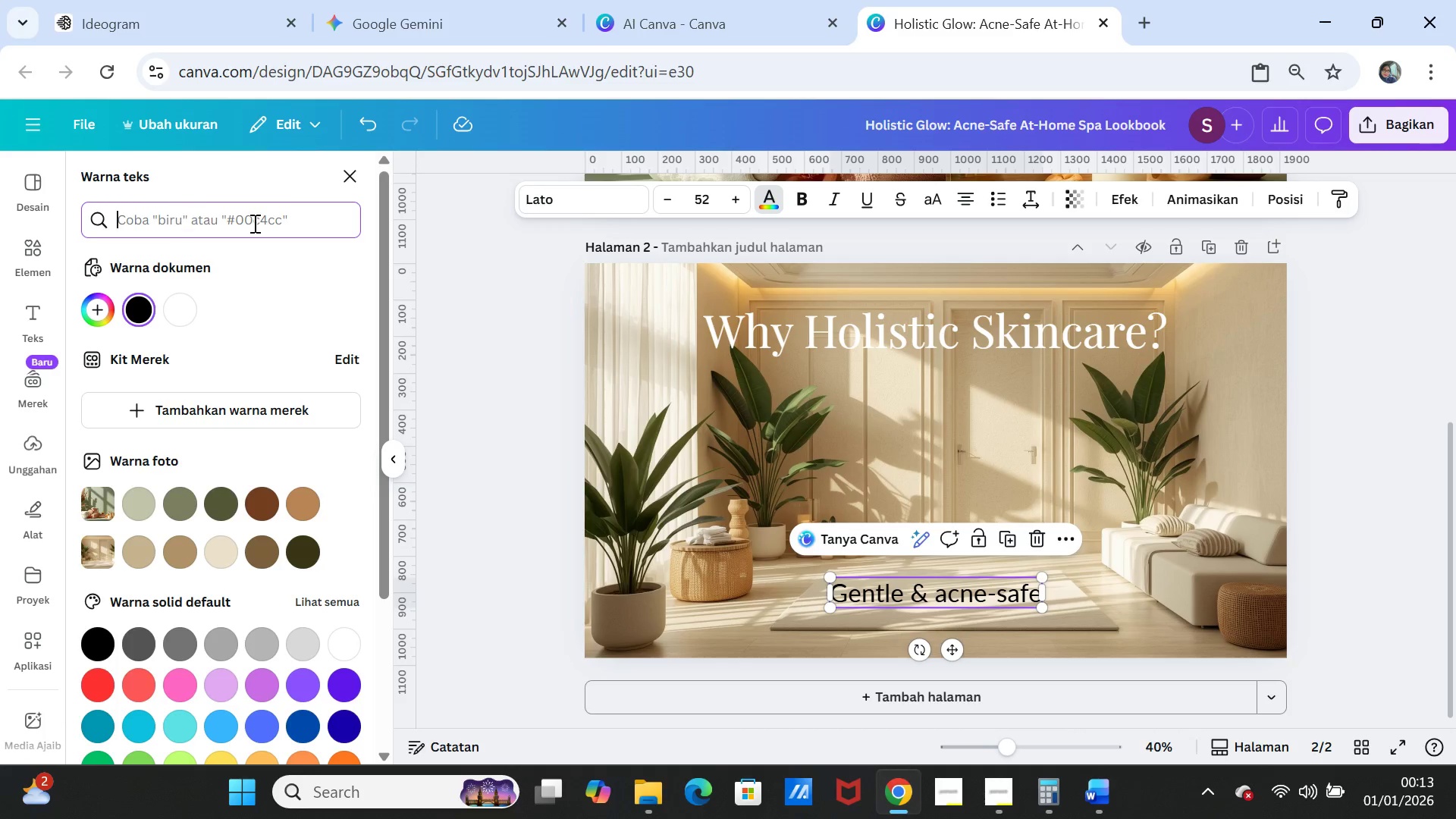 
key(Control+ControlLeft)
 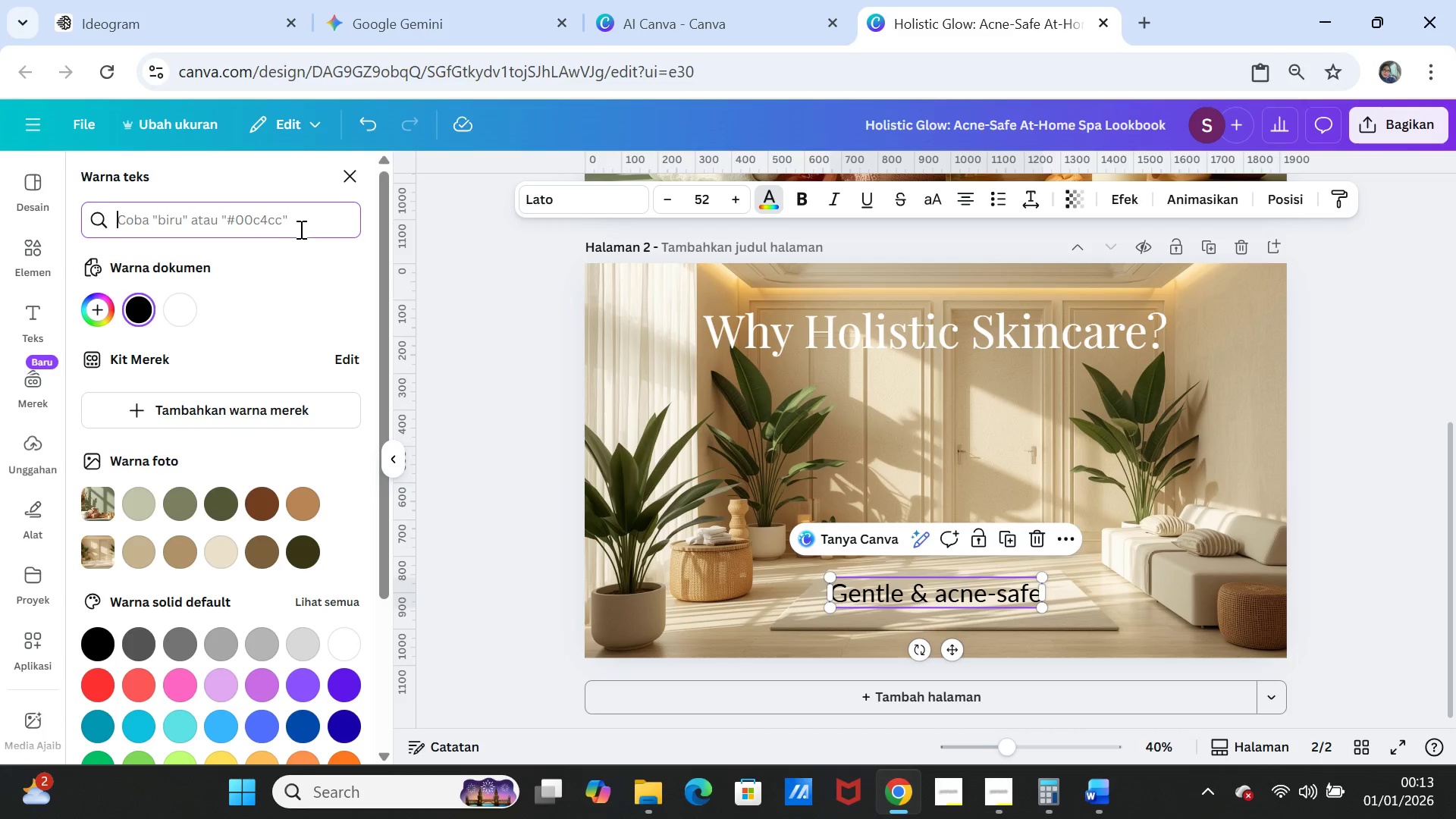 
key(Control+V)
 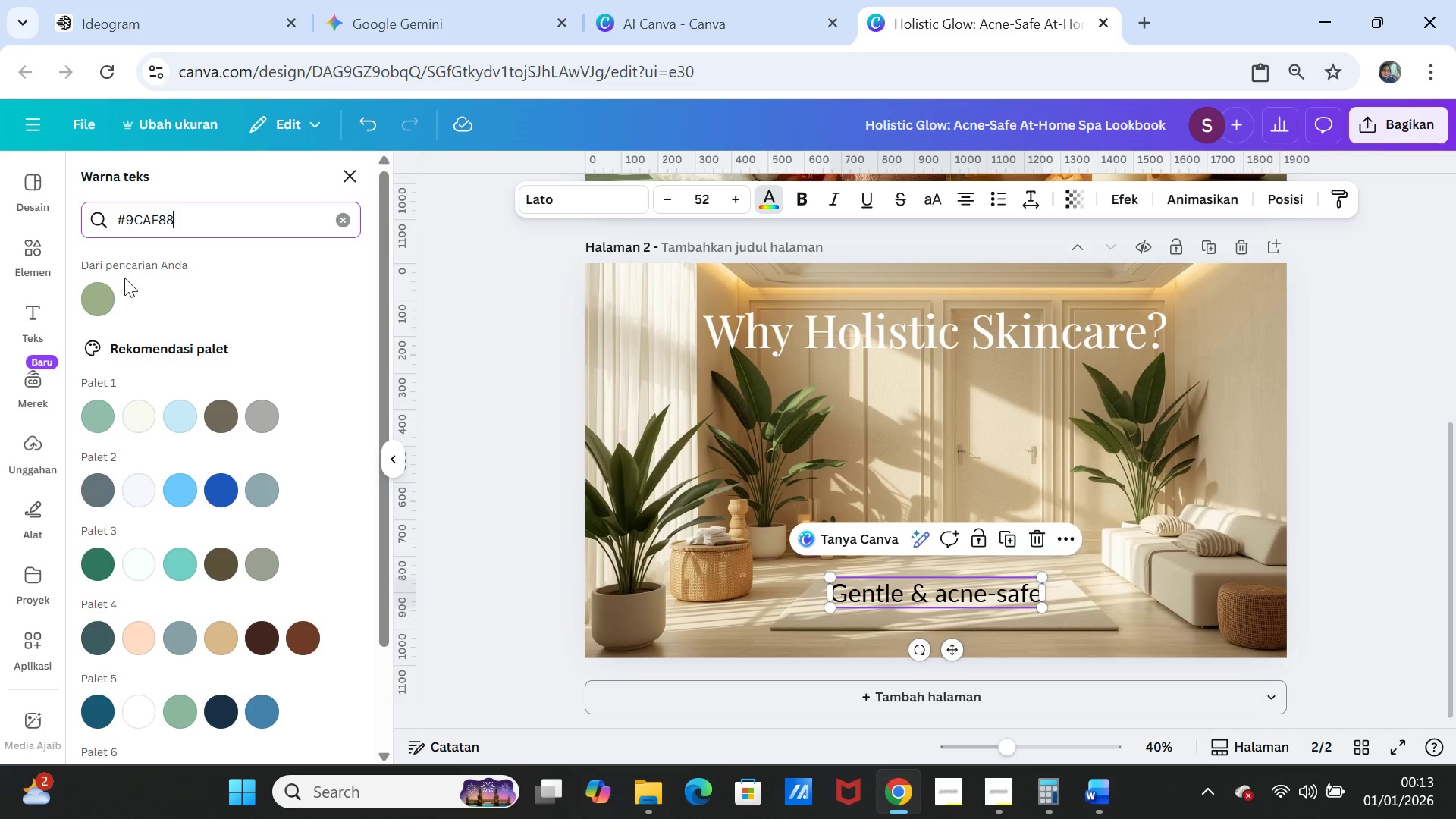 
left_click([108, 292])
 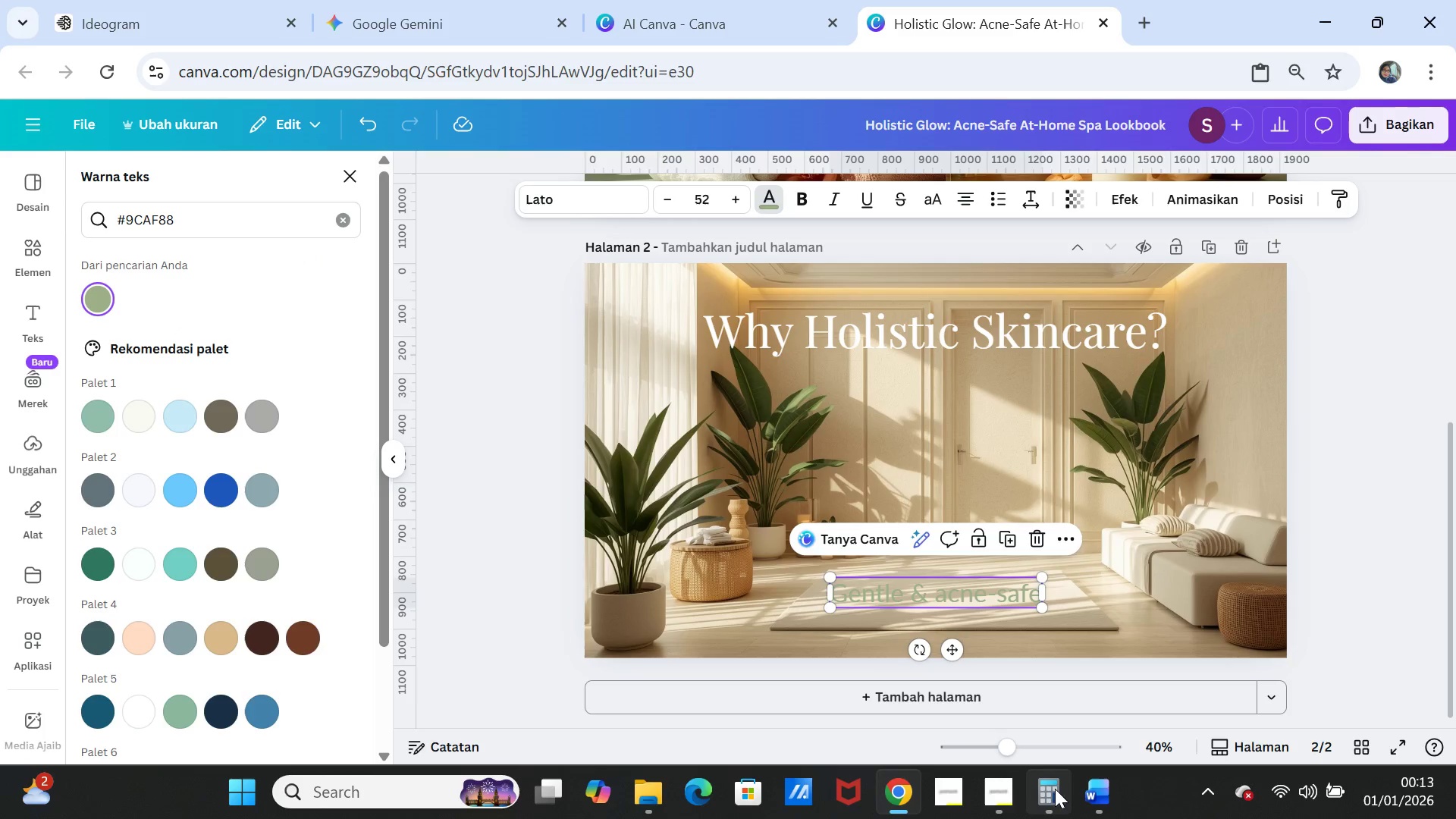 
left_click([1087, 791])
 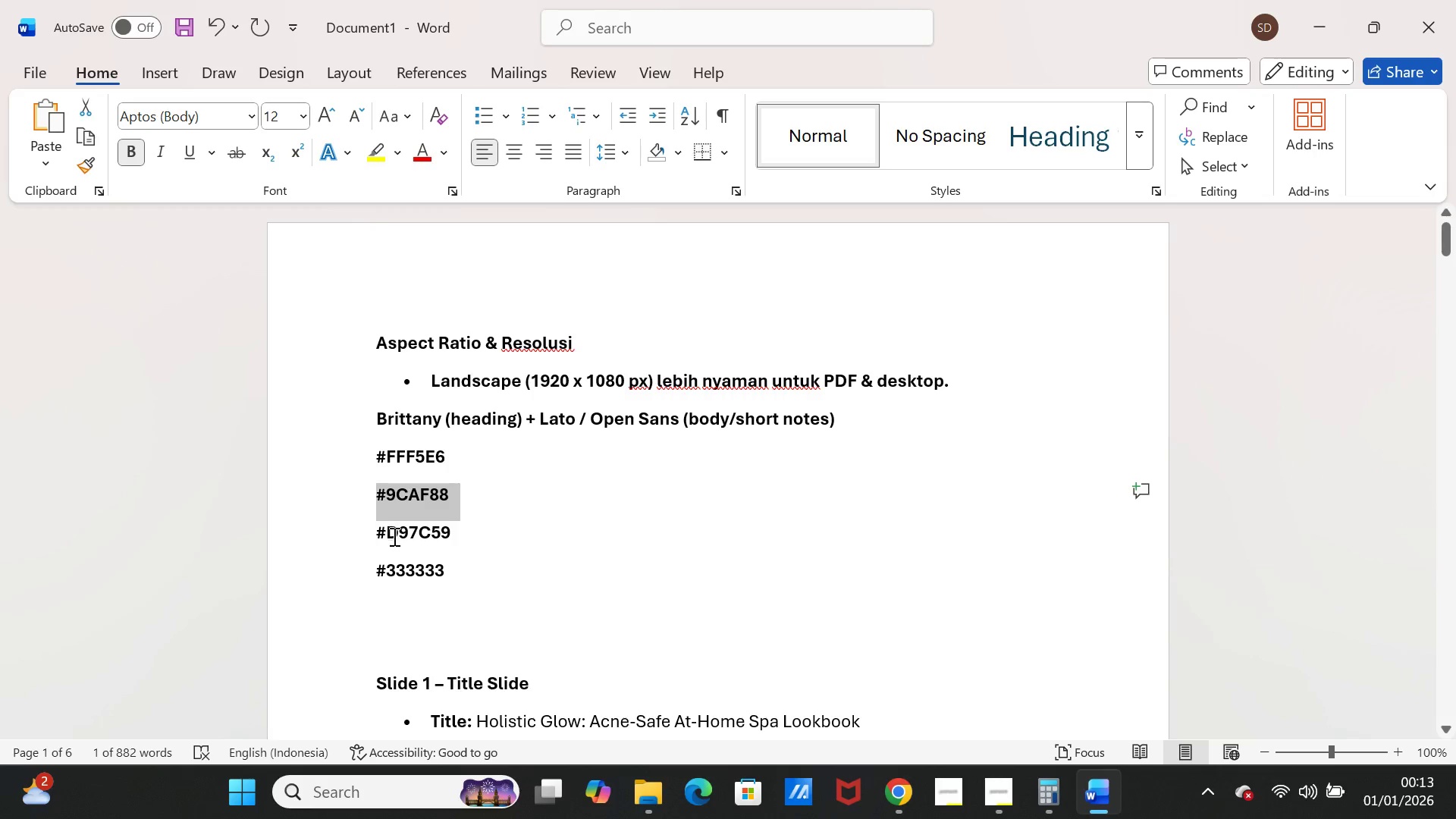 
left_click_drag(start_coordinate=[385, 533], to_coordinate=[407, 529])
 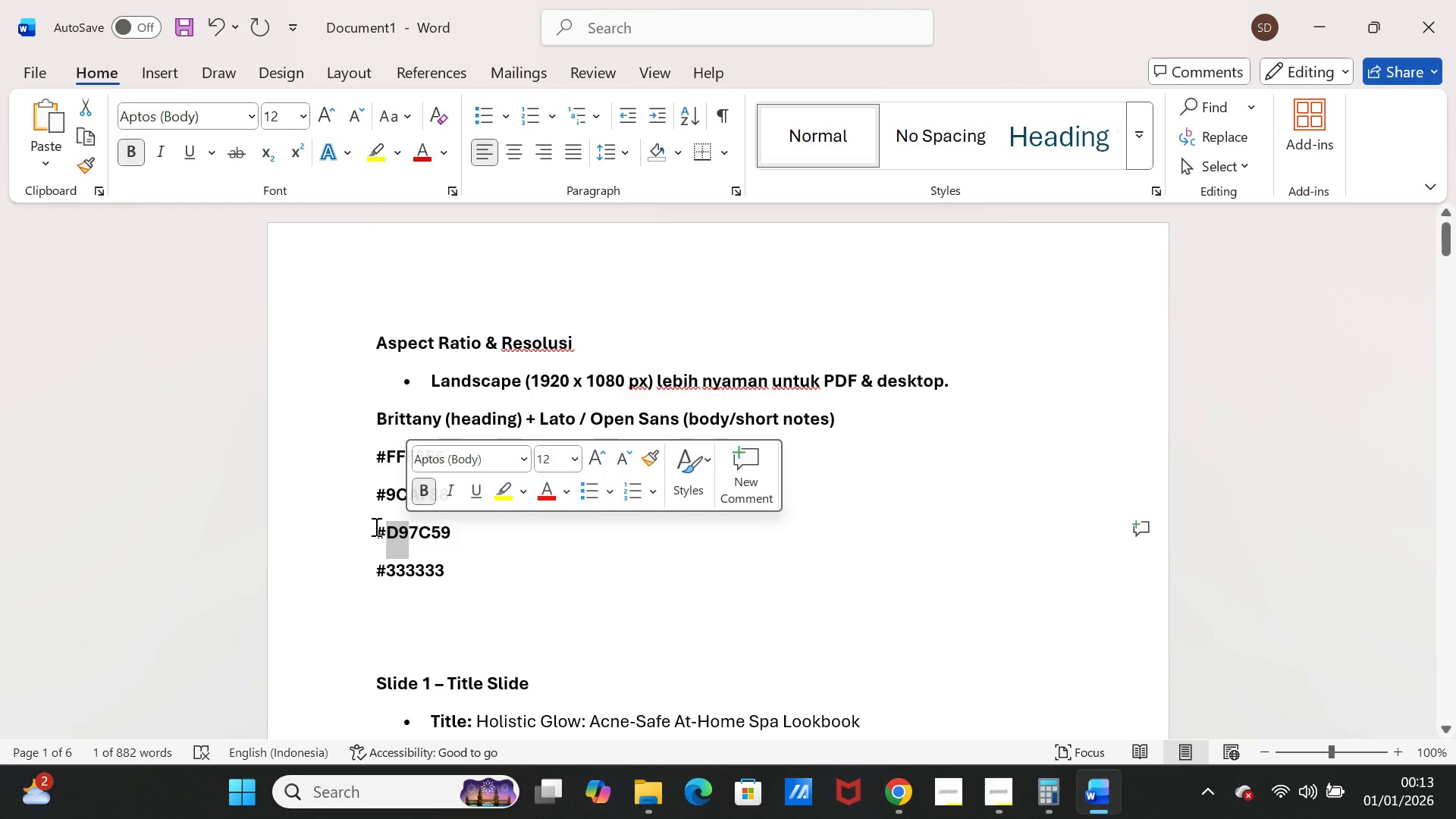 
left_click_drag(start_coordinate=[375, 526], to_coordinate=[485, 529])
 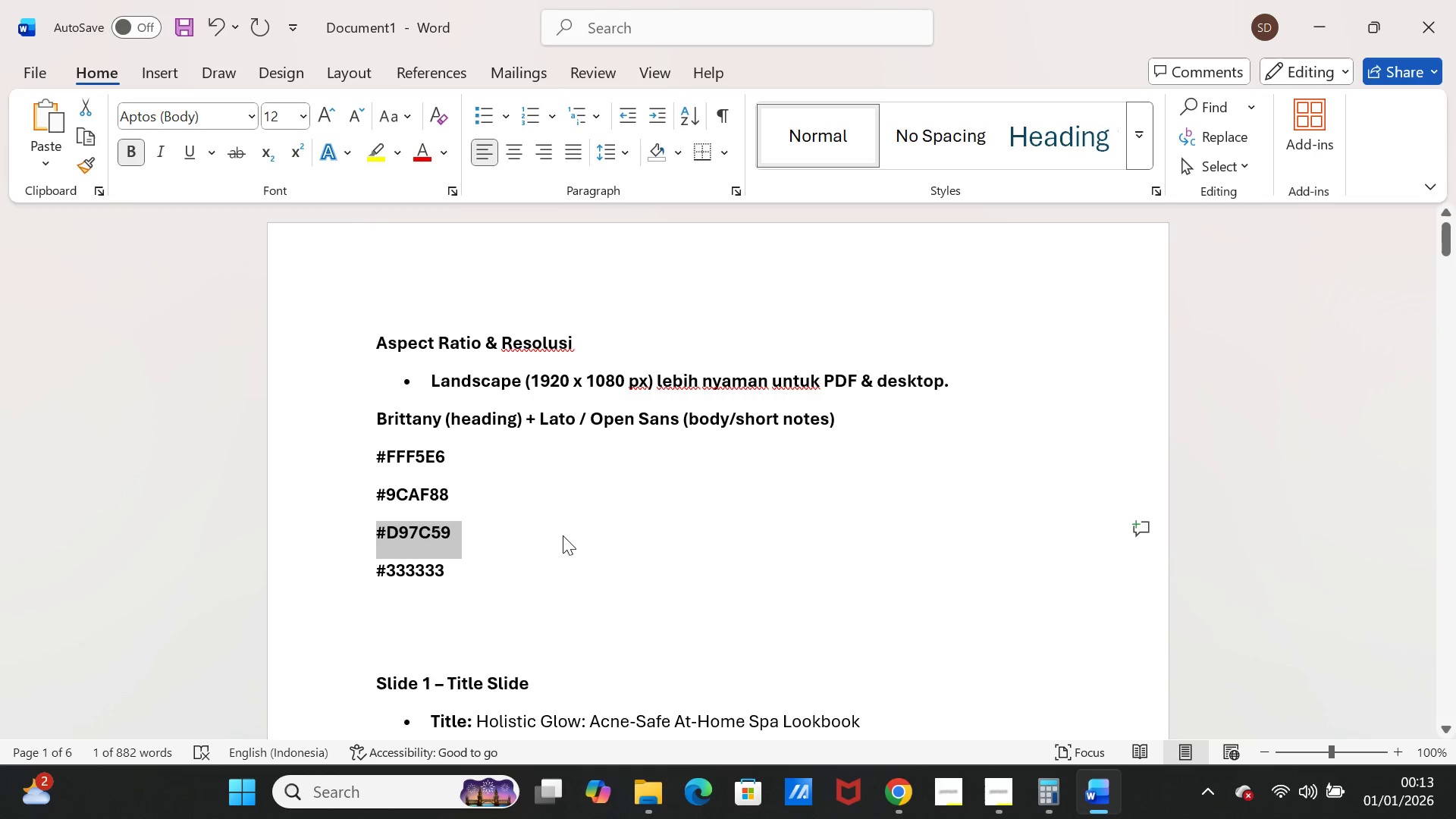 
key(Control+C)
 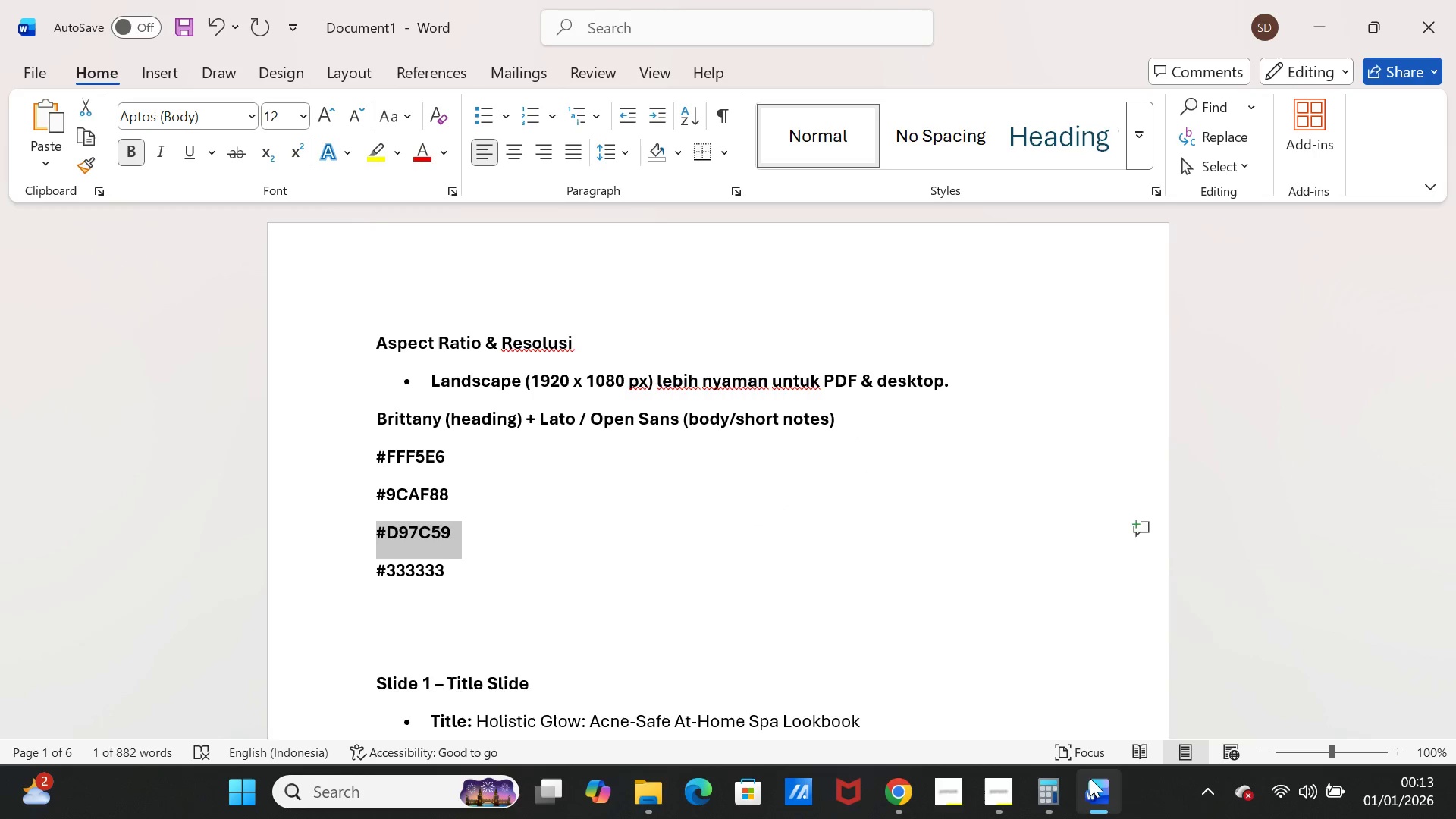 
left_click([1098, 787])
 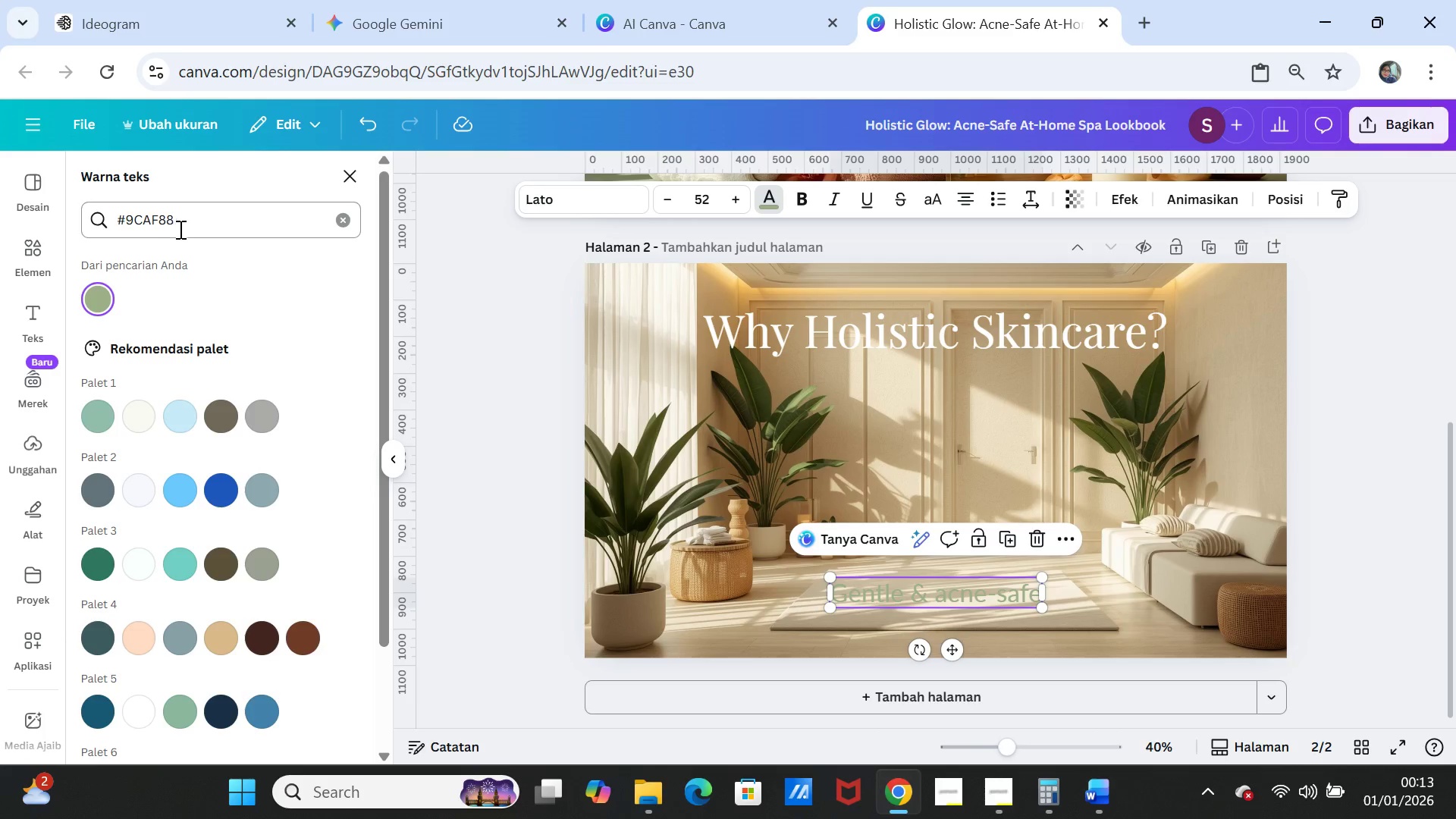 
left_click_drag(start_coordinate=[184, 228], to_coordinate=[120, 220])
 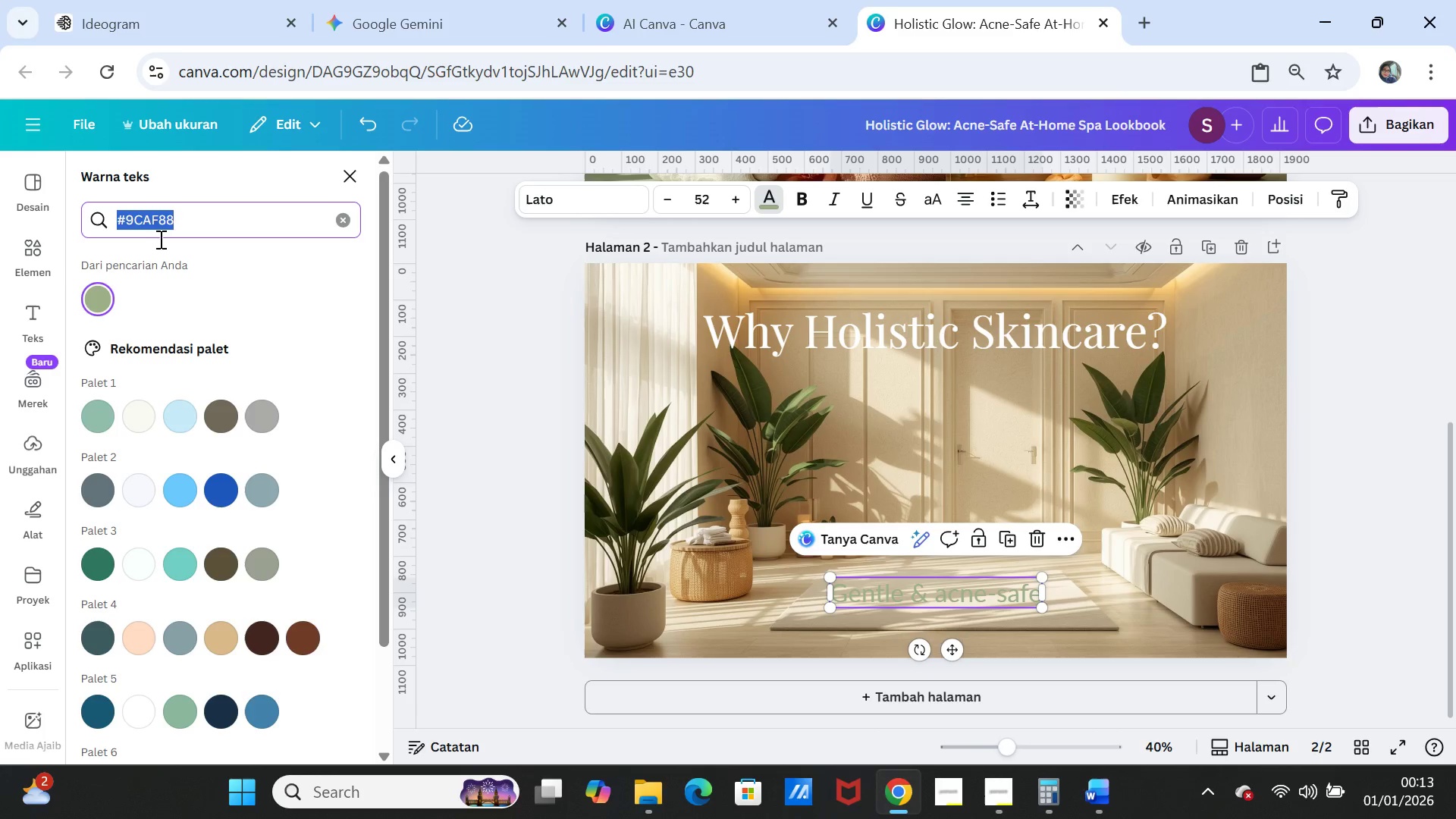 
key(Control+ControlLeft)
 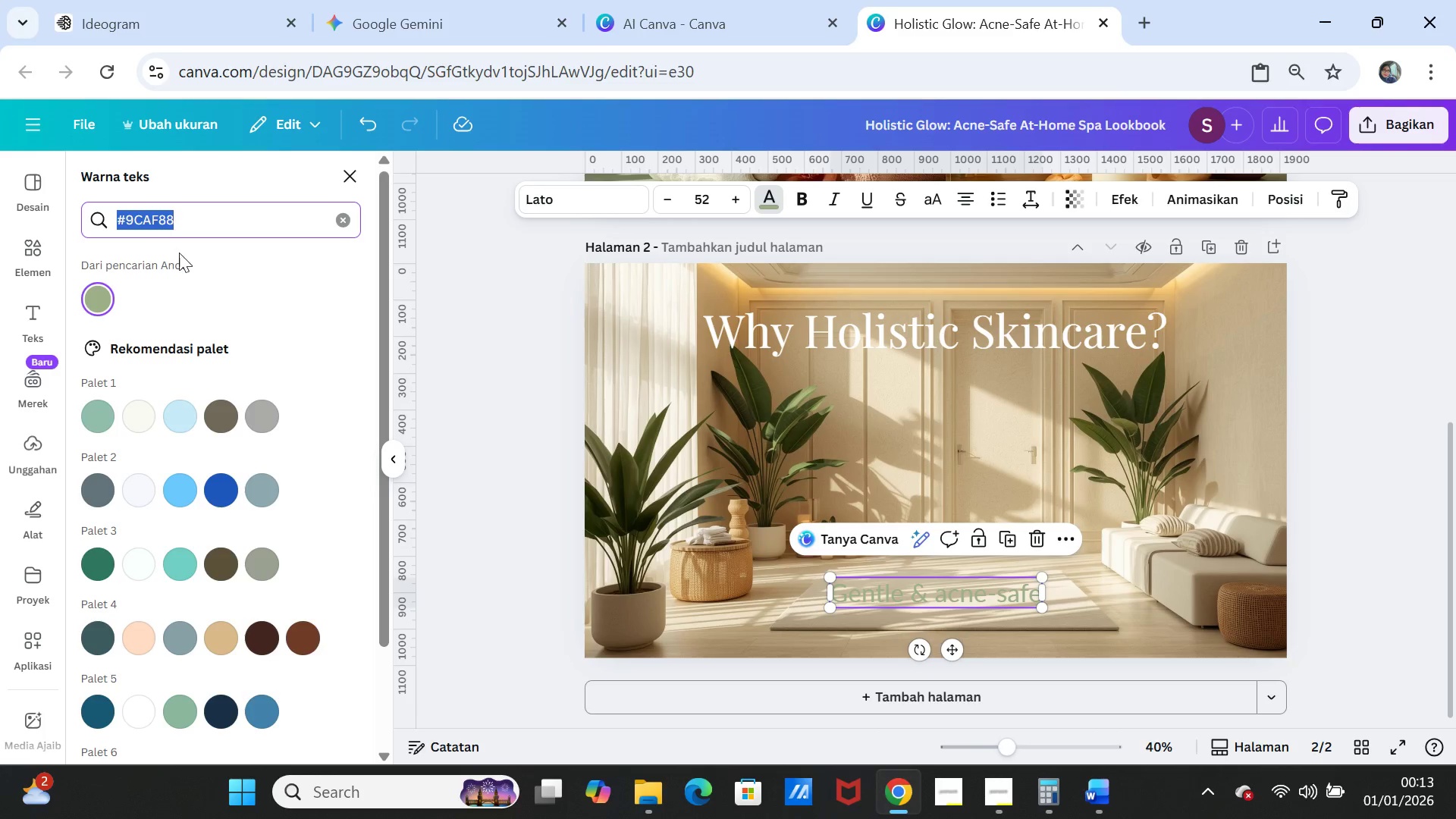 
key(Control+V)
 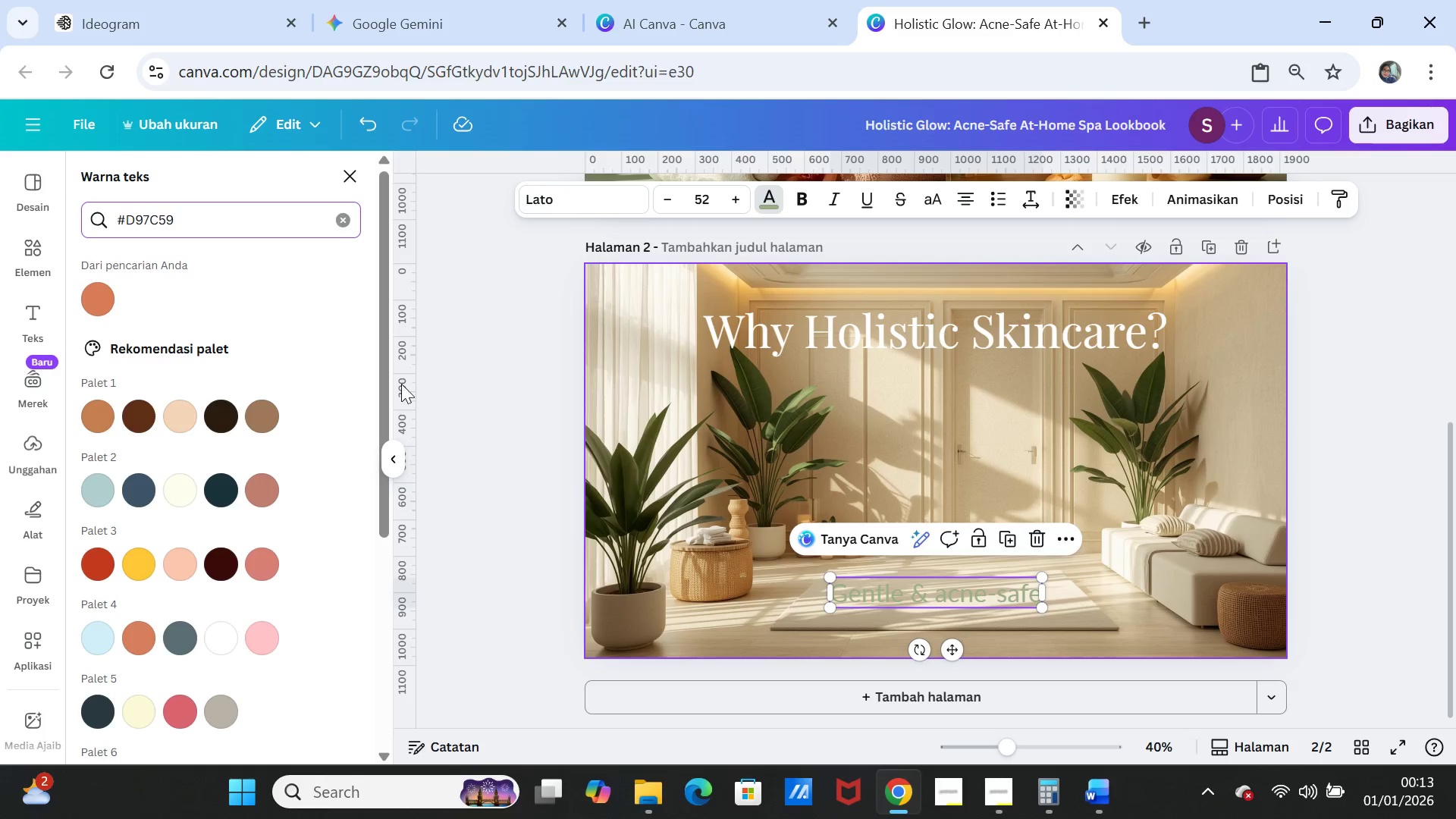 
left_click([108, 296])
 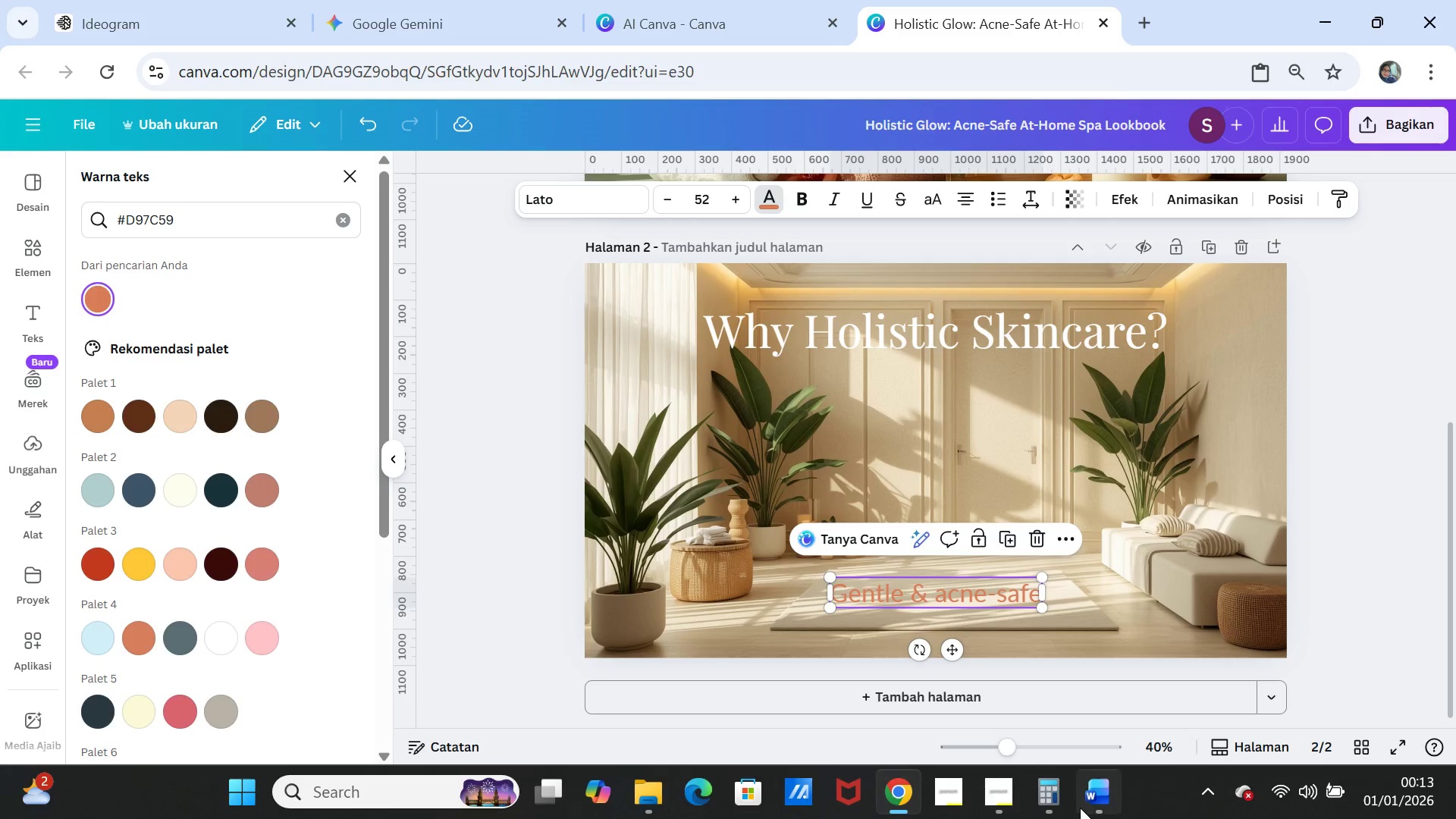 
left_click([1089, 800])
 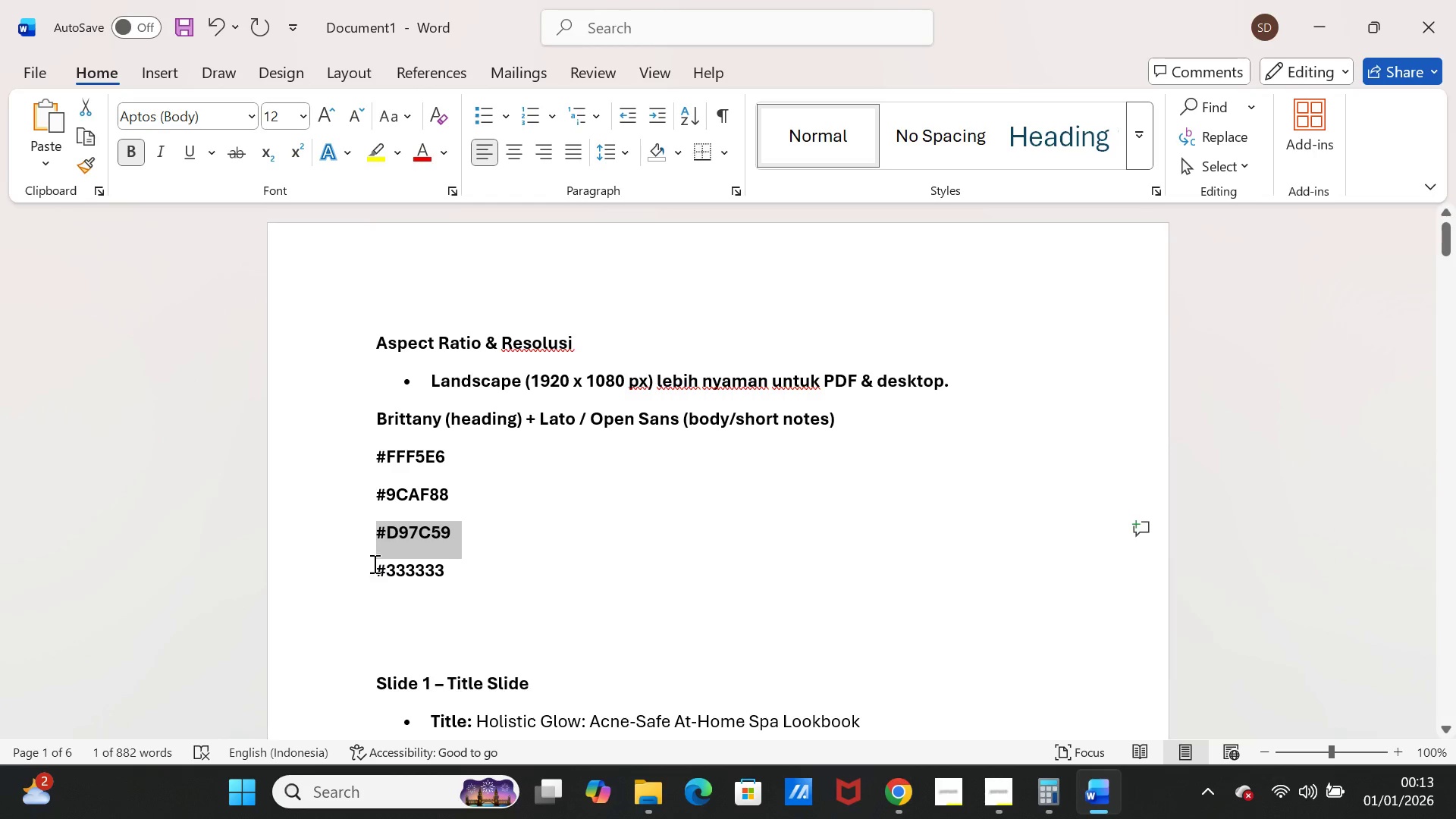 
left_click_drag(start_coordinate=[372, 572], to_coordinate=[497, 579])
 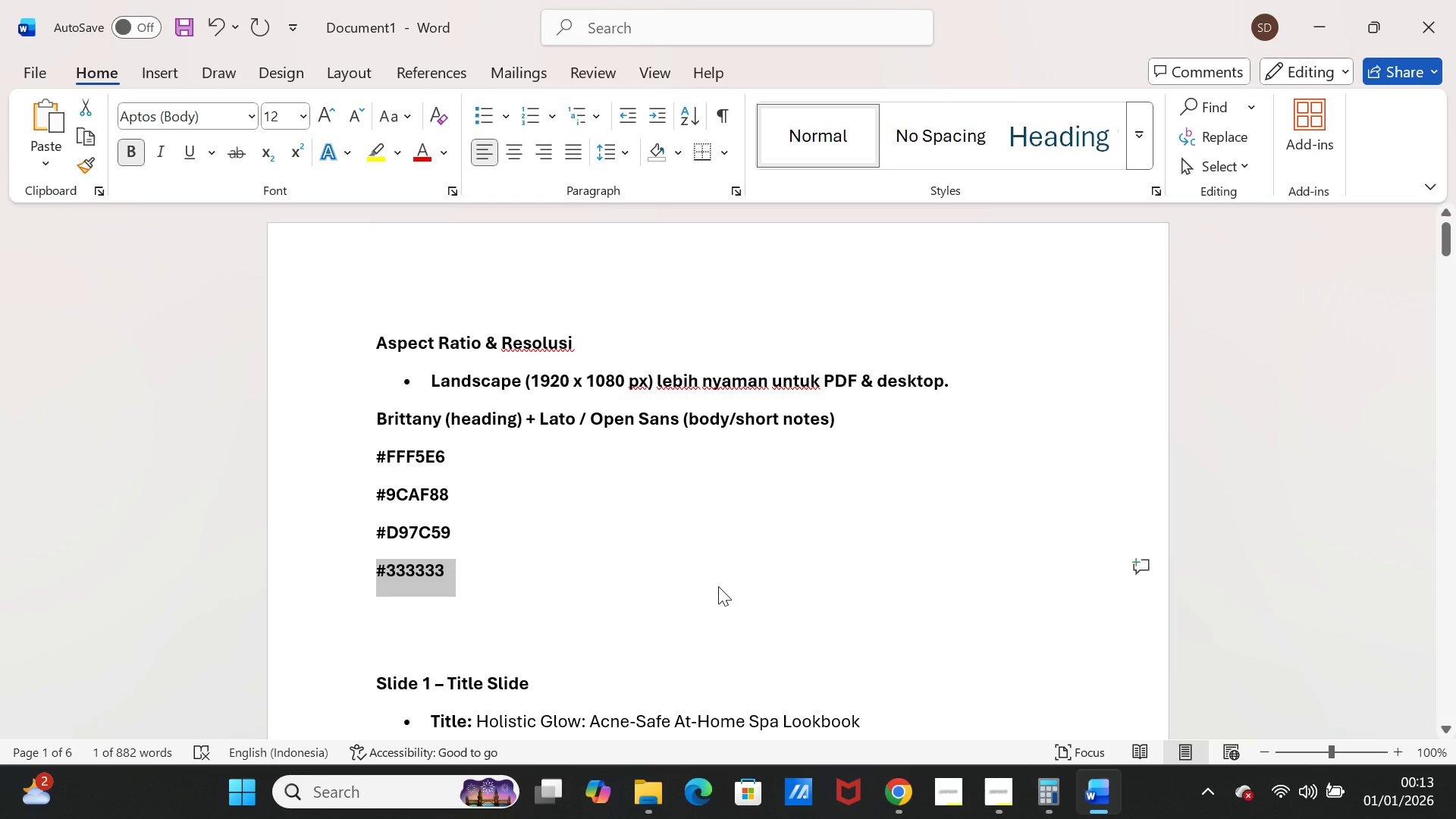 
key(Control+C)
 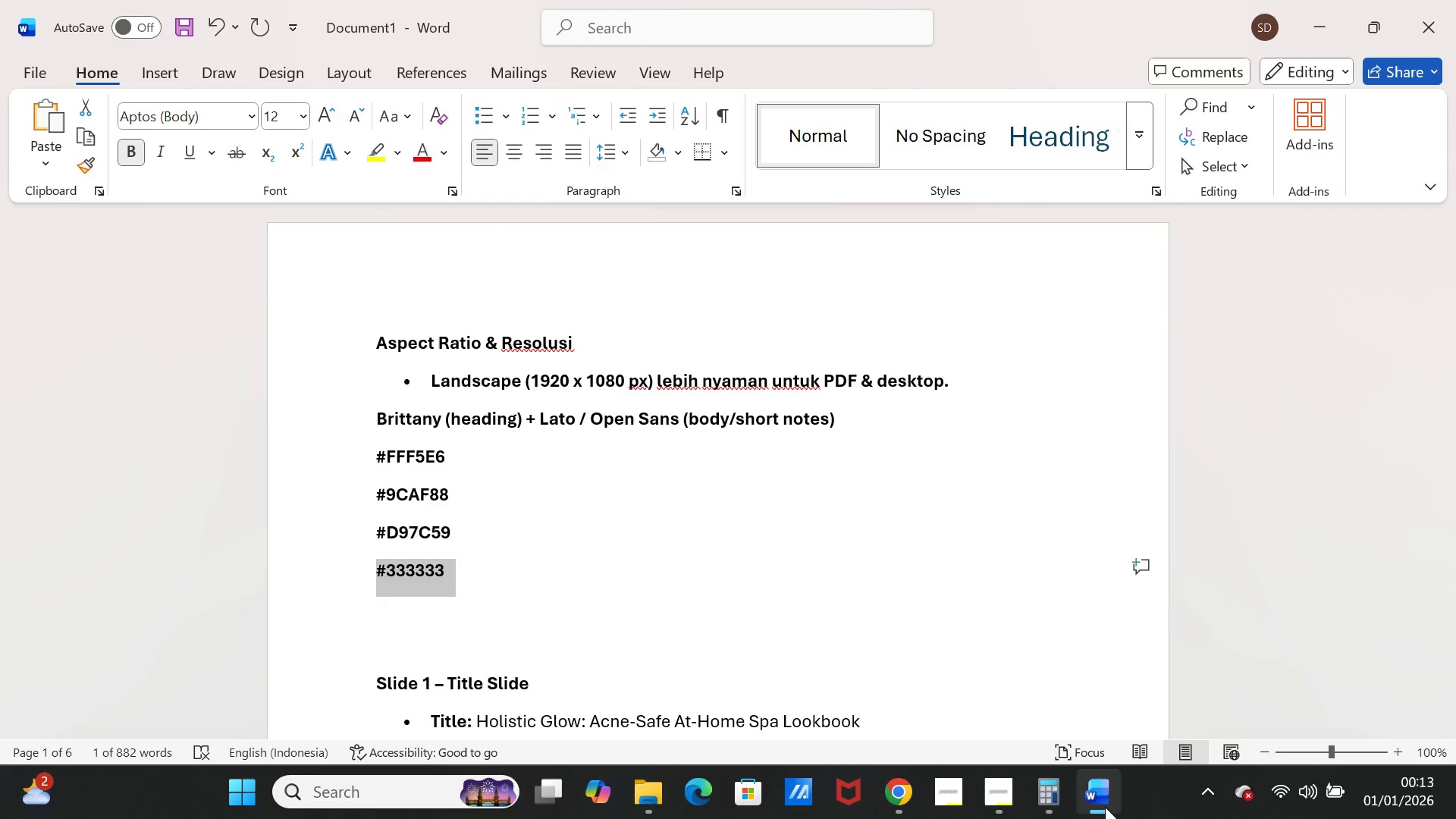 
left_click([1105, 807])
 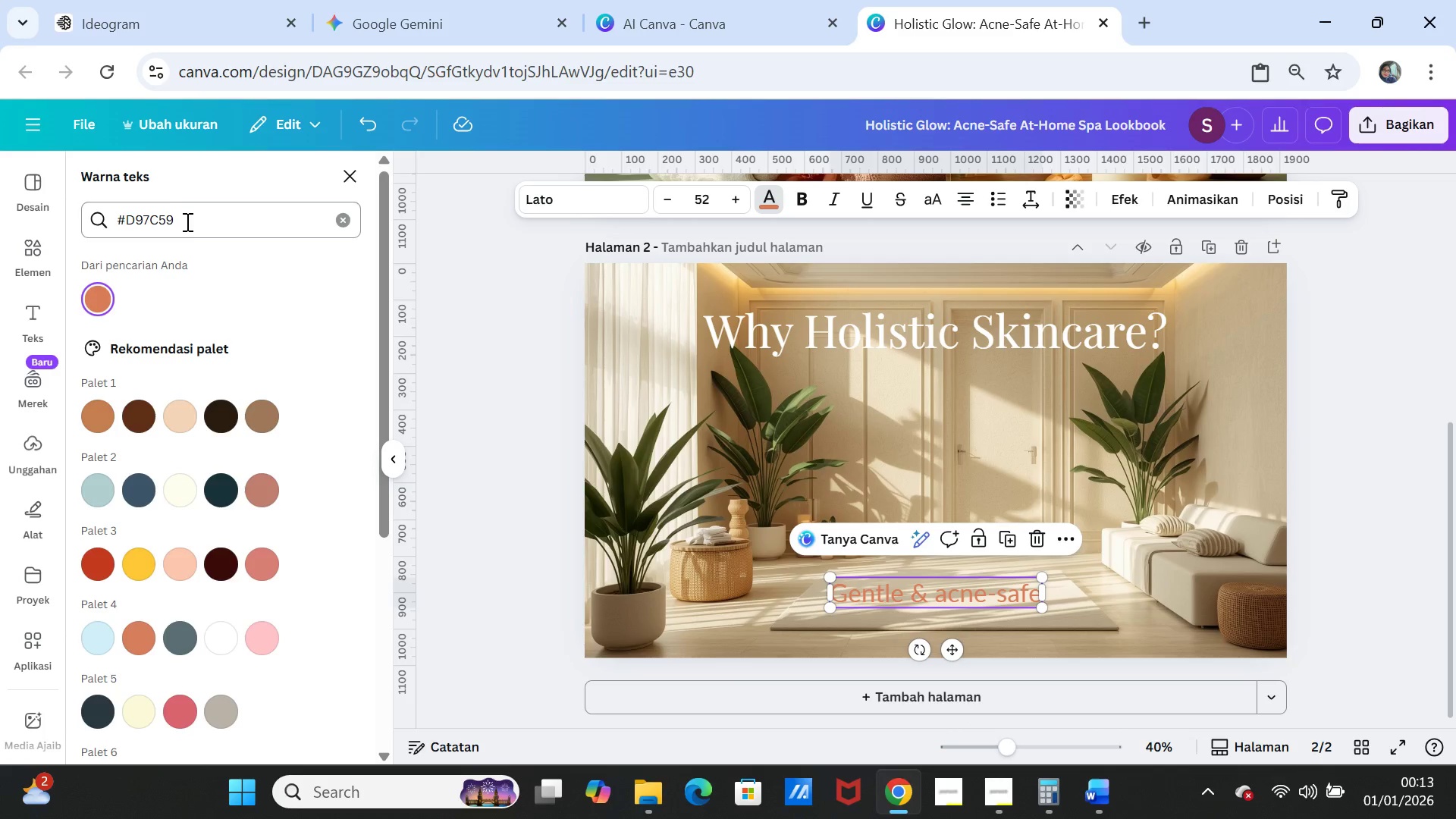 
left_click_drag(start_coordinate=[186, 221], to_coordinate=[72, 208])
 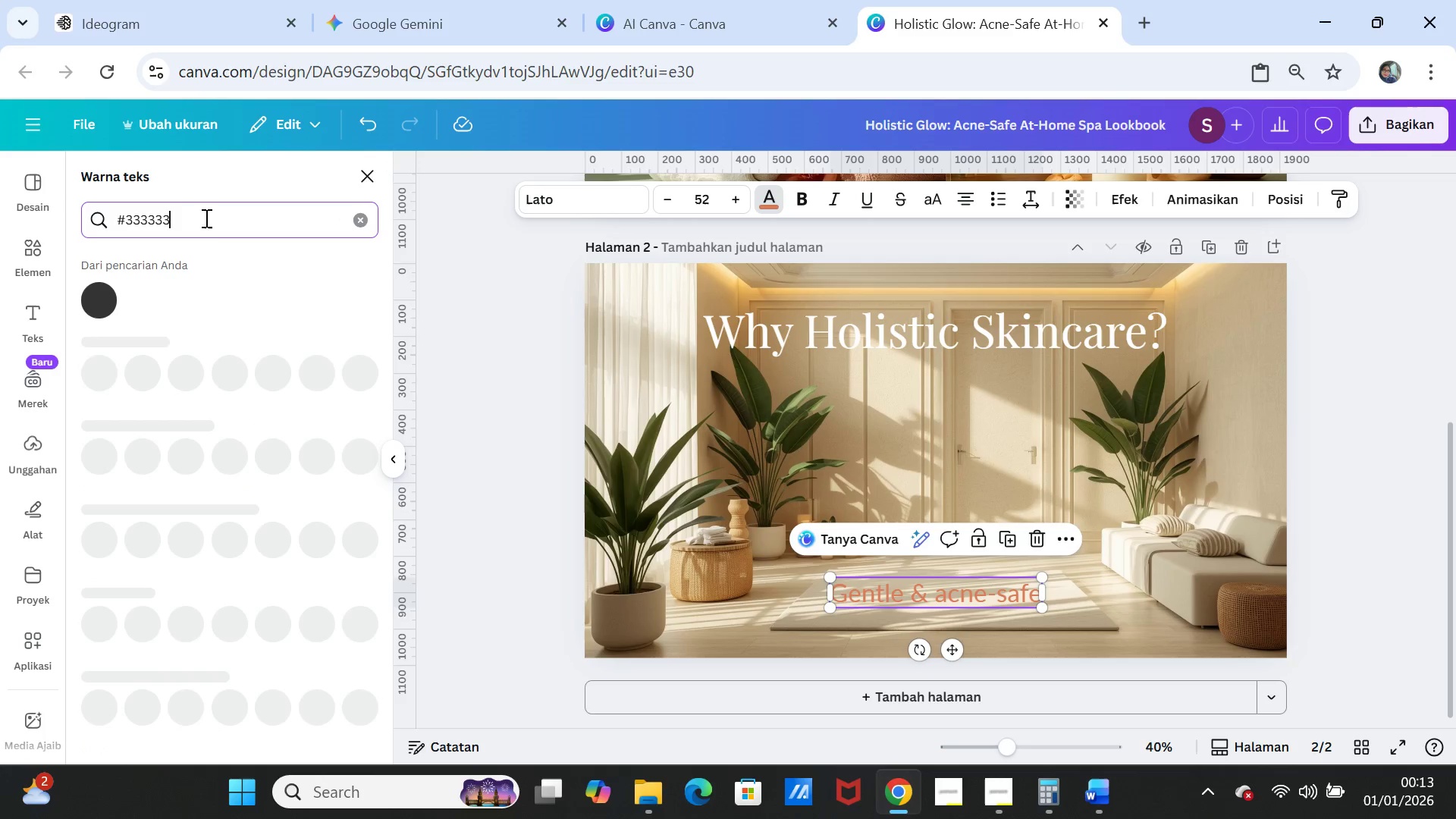 
key(Control+ControlLeft)
 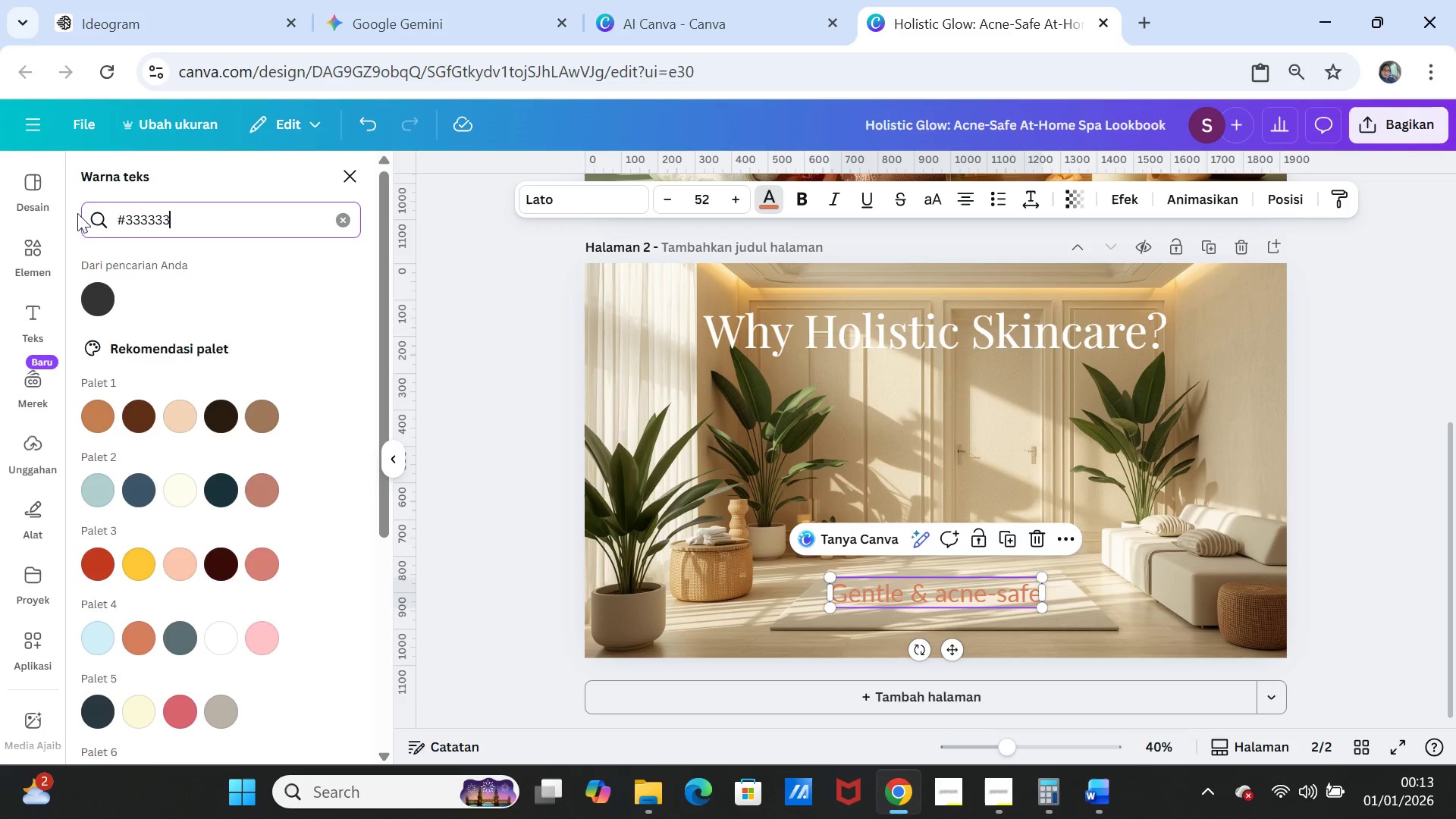 
key(Control+V)
 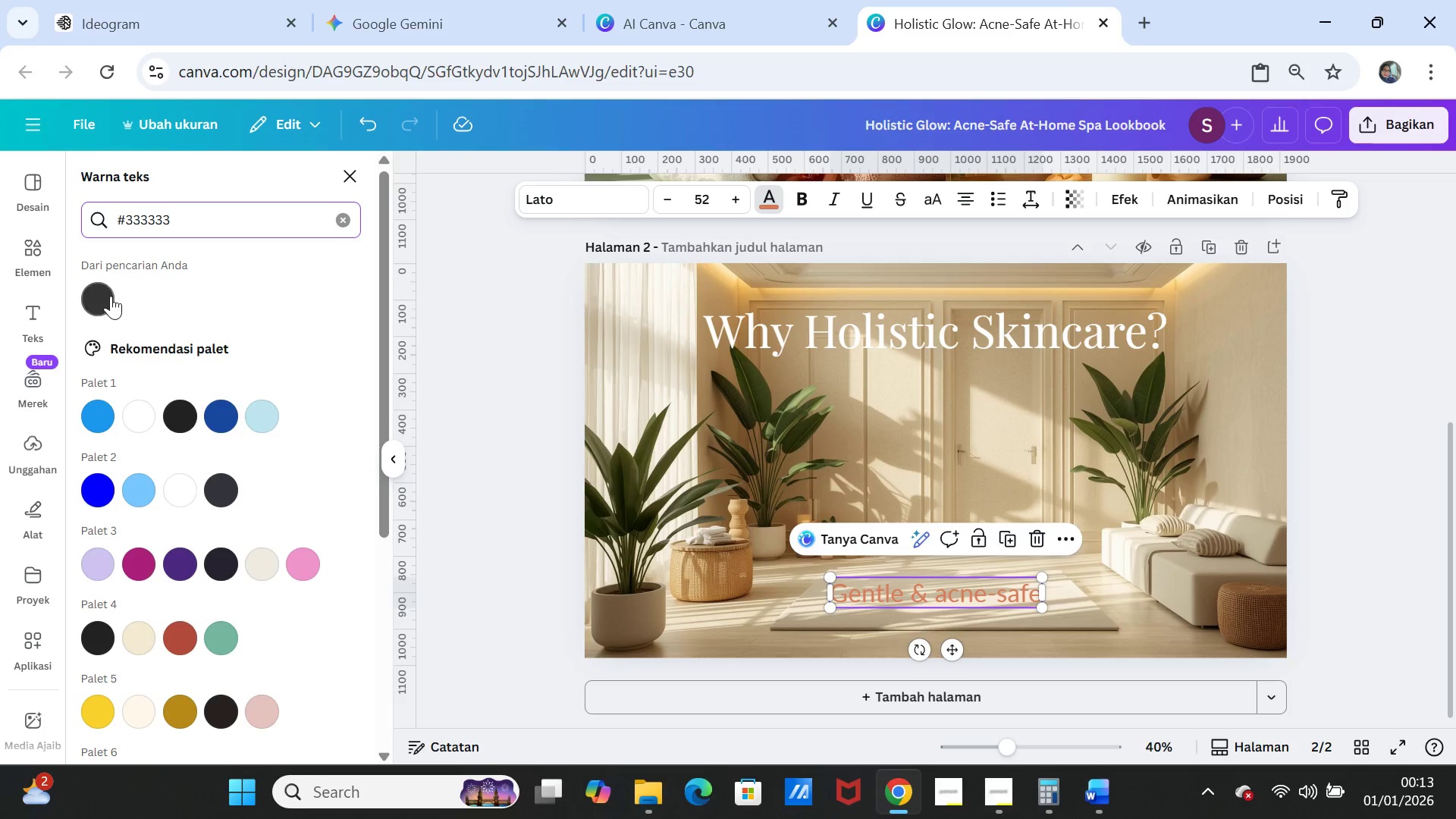 
left_click([108, 293])
 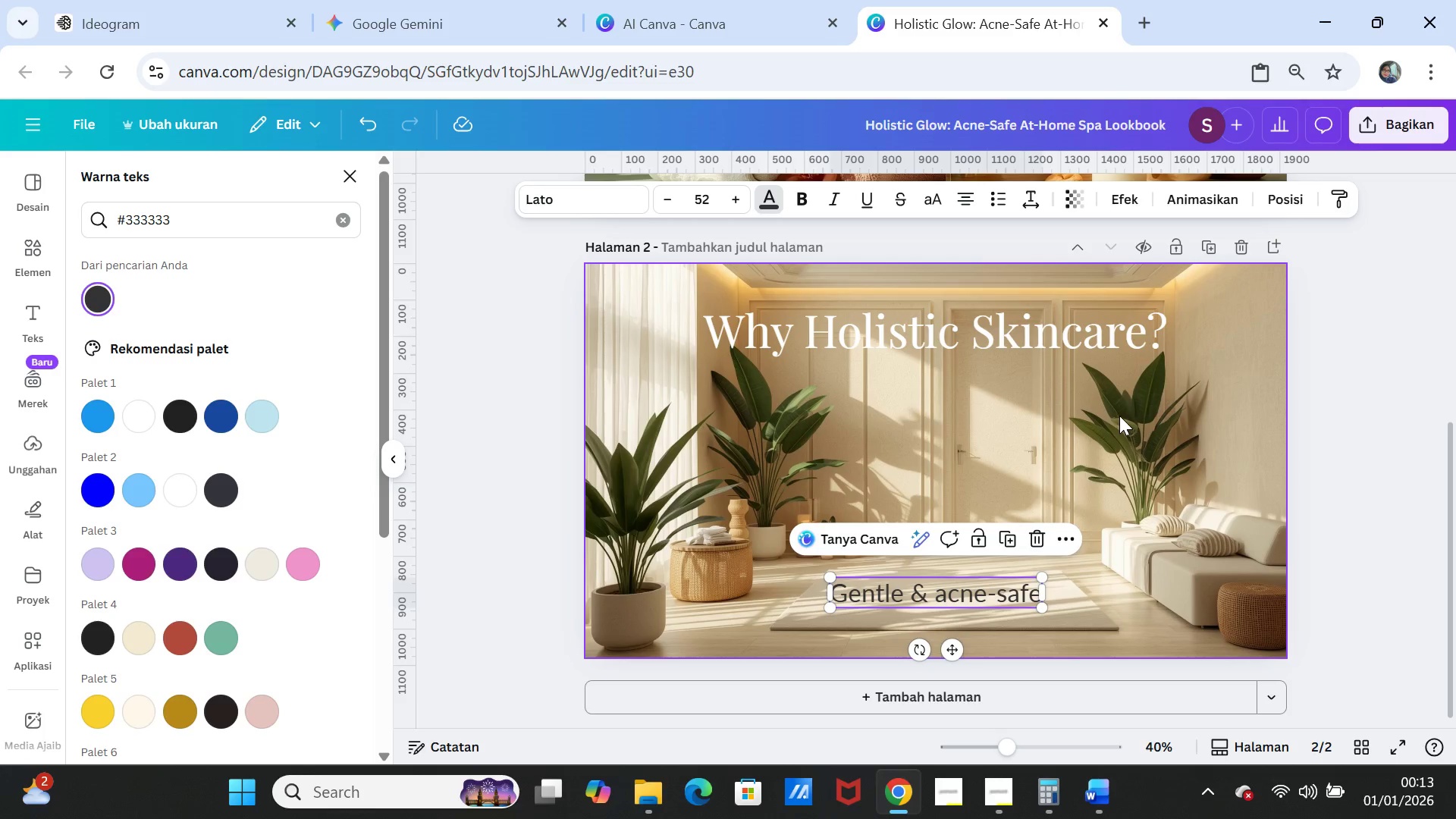 
left_click([1129, 448])
 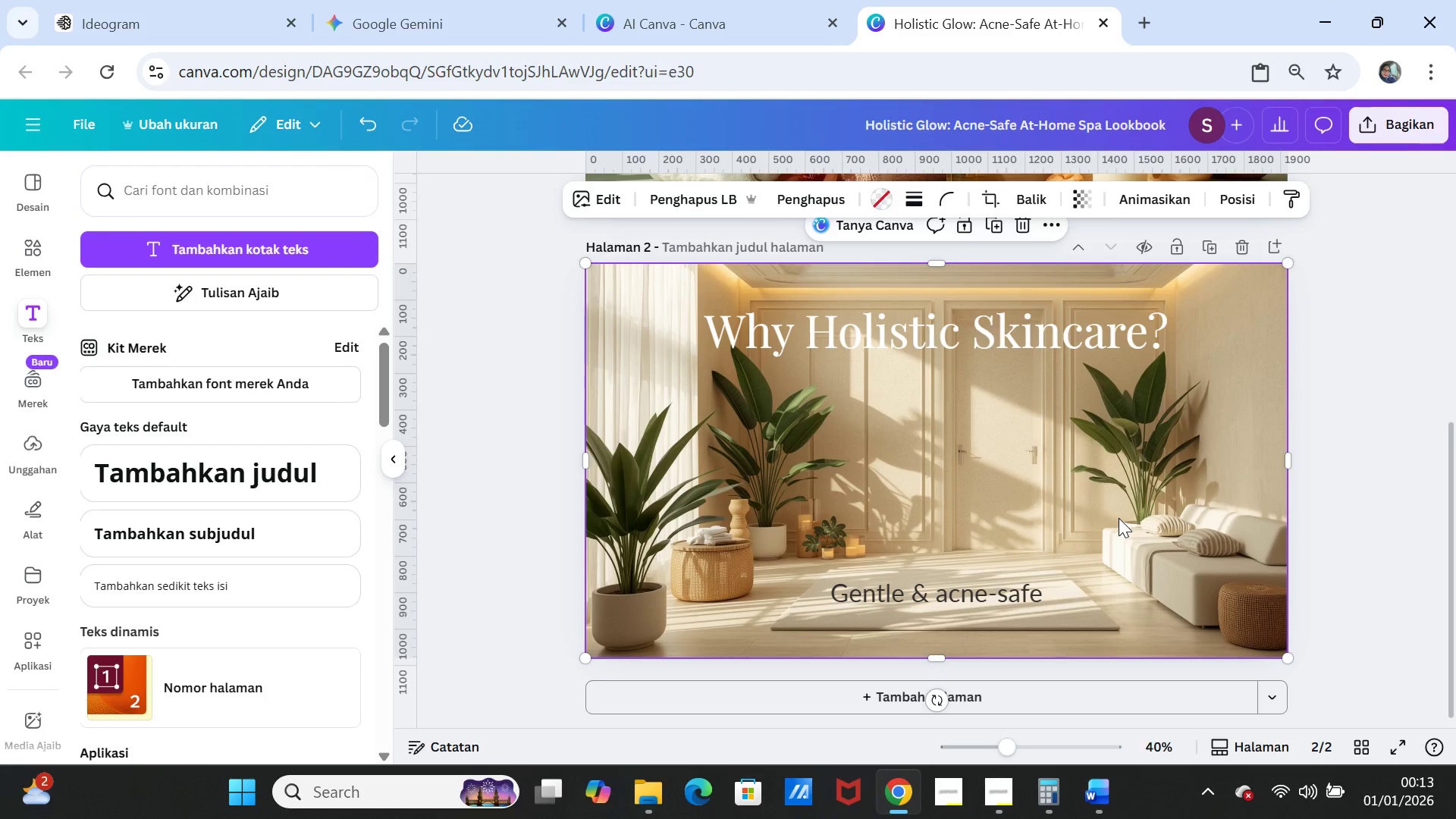 
wait(6.51)
 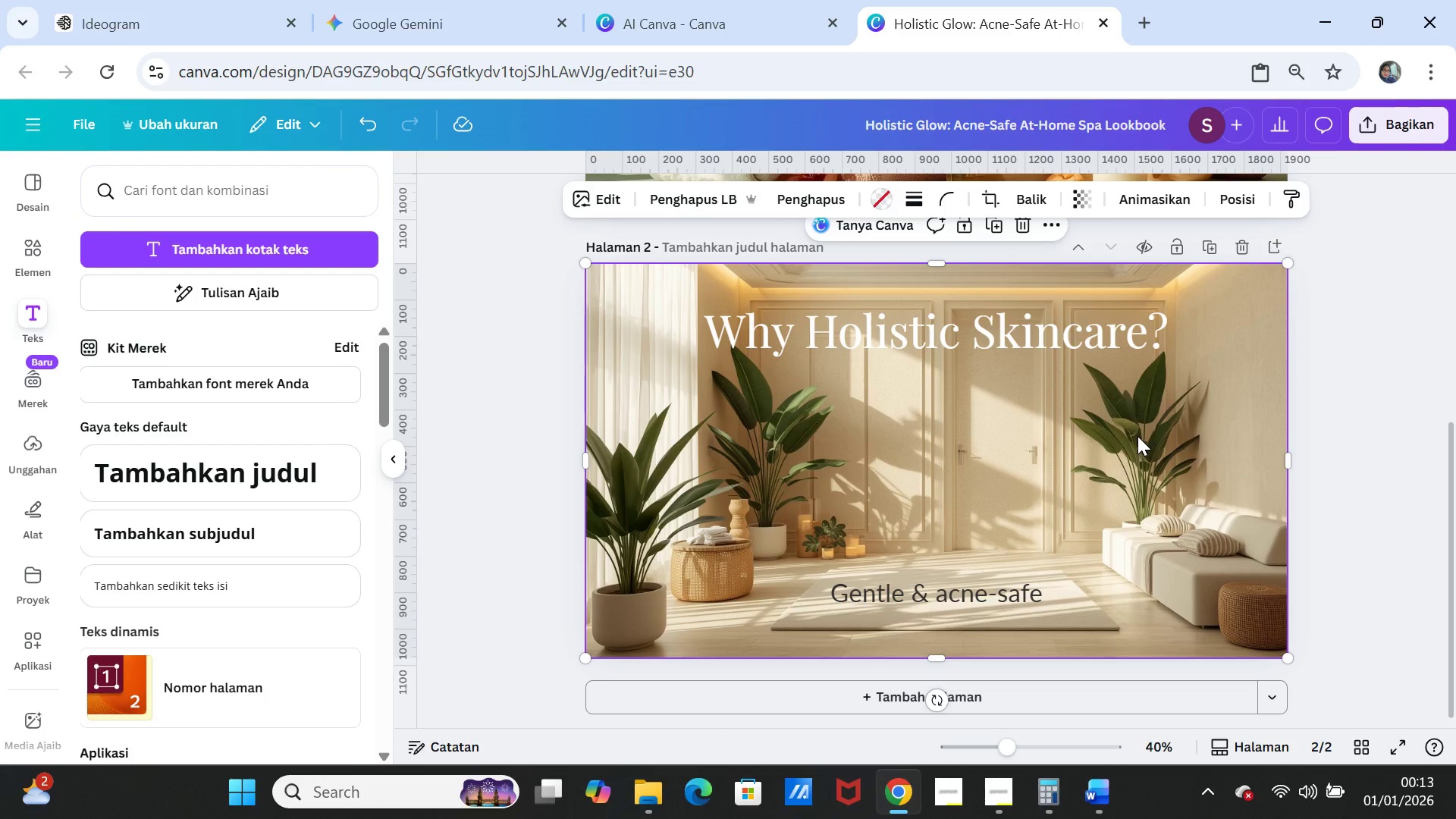 
scroll: coordinate [1119, 513], scroll_direction: up, amount: 2.0
 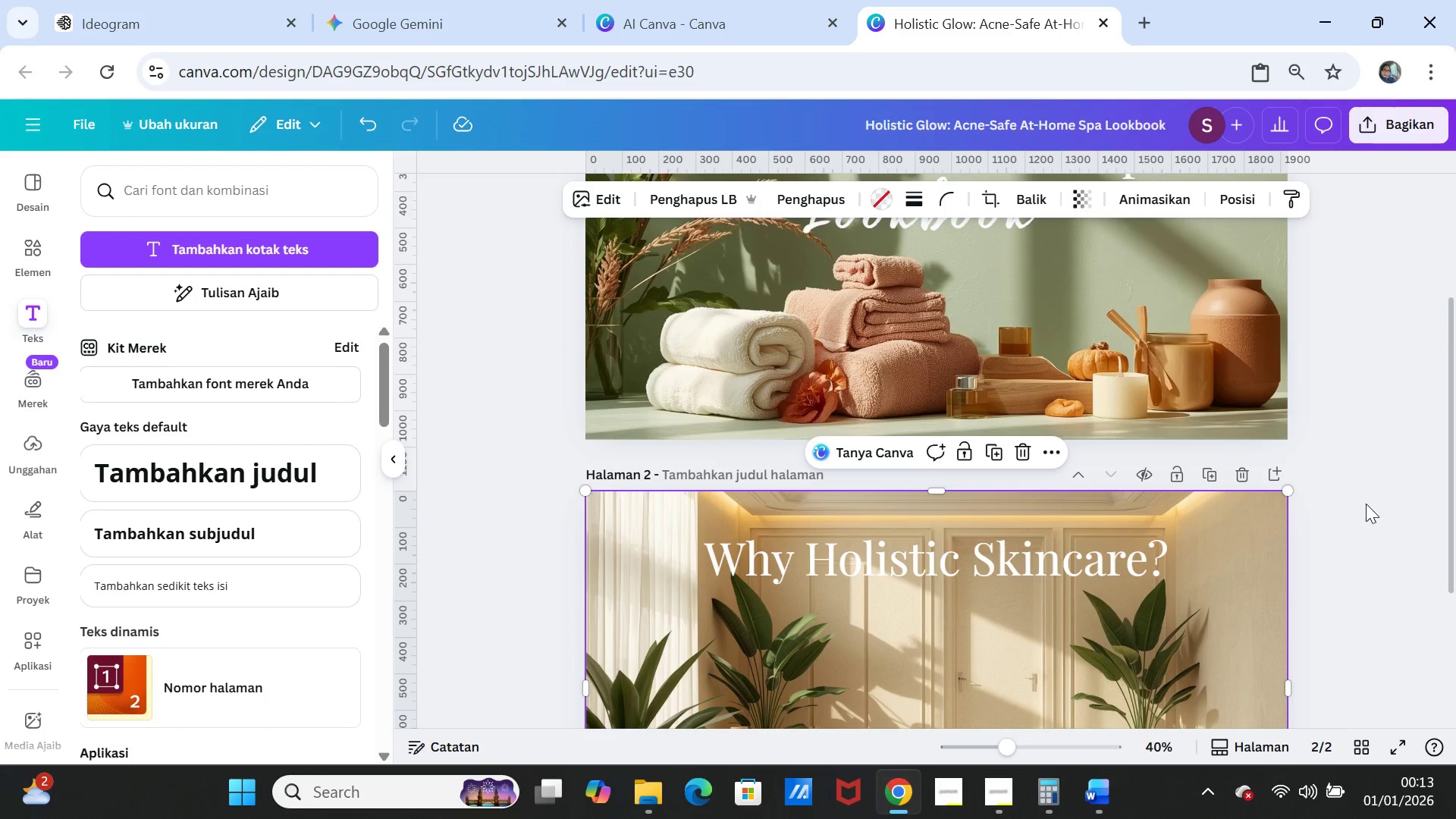 
left_click([1367, 504])
 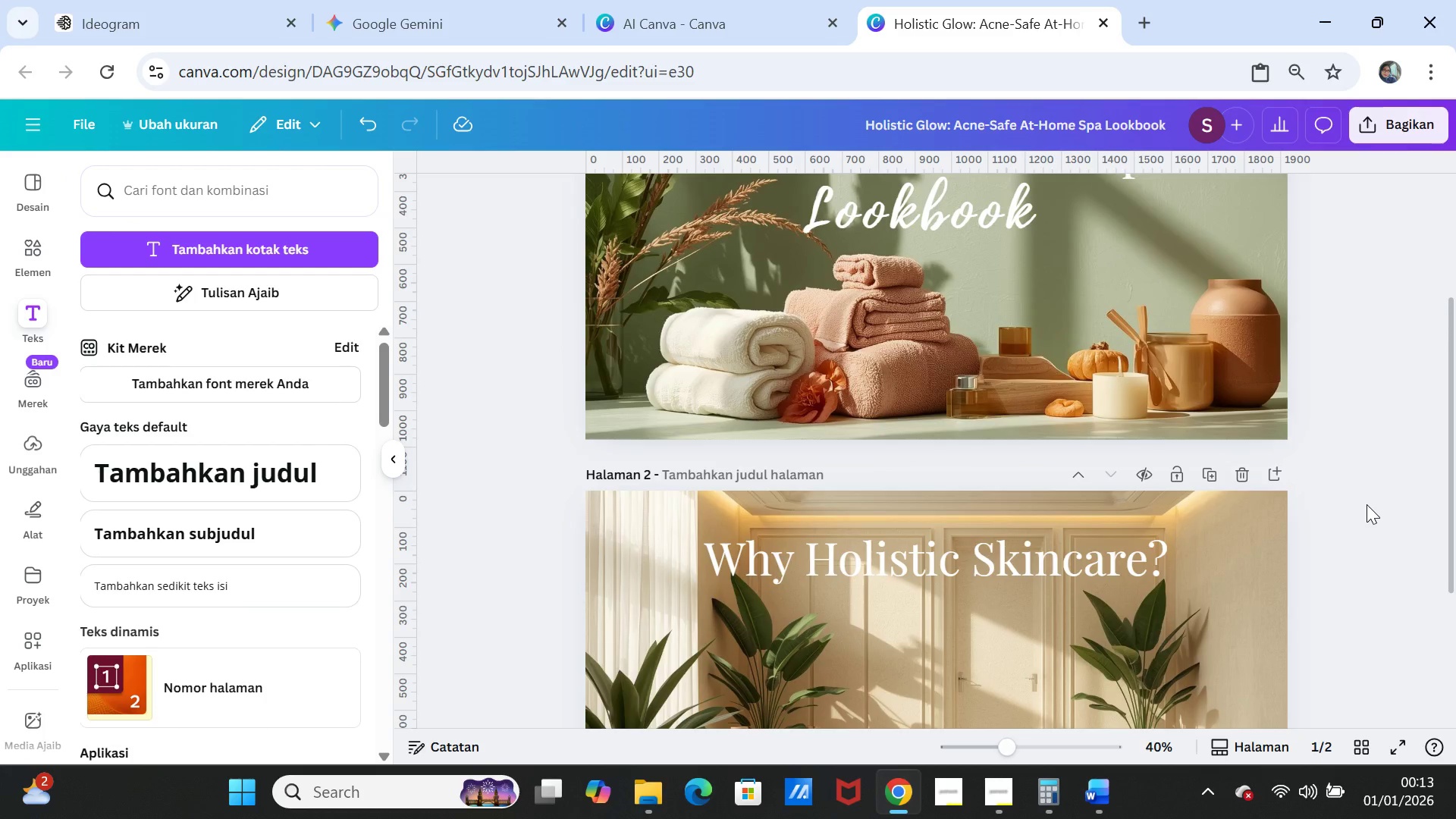 
scroll: coordinate [1367, 504], scroll_direction: up, amount: 2.0
 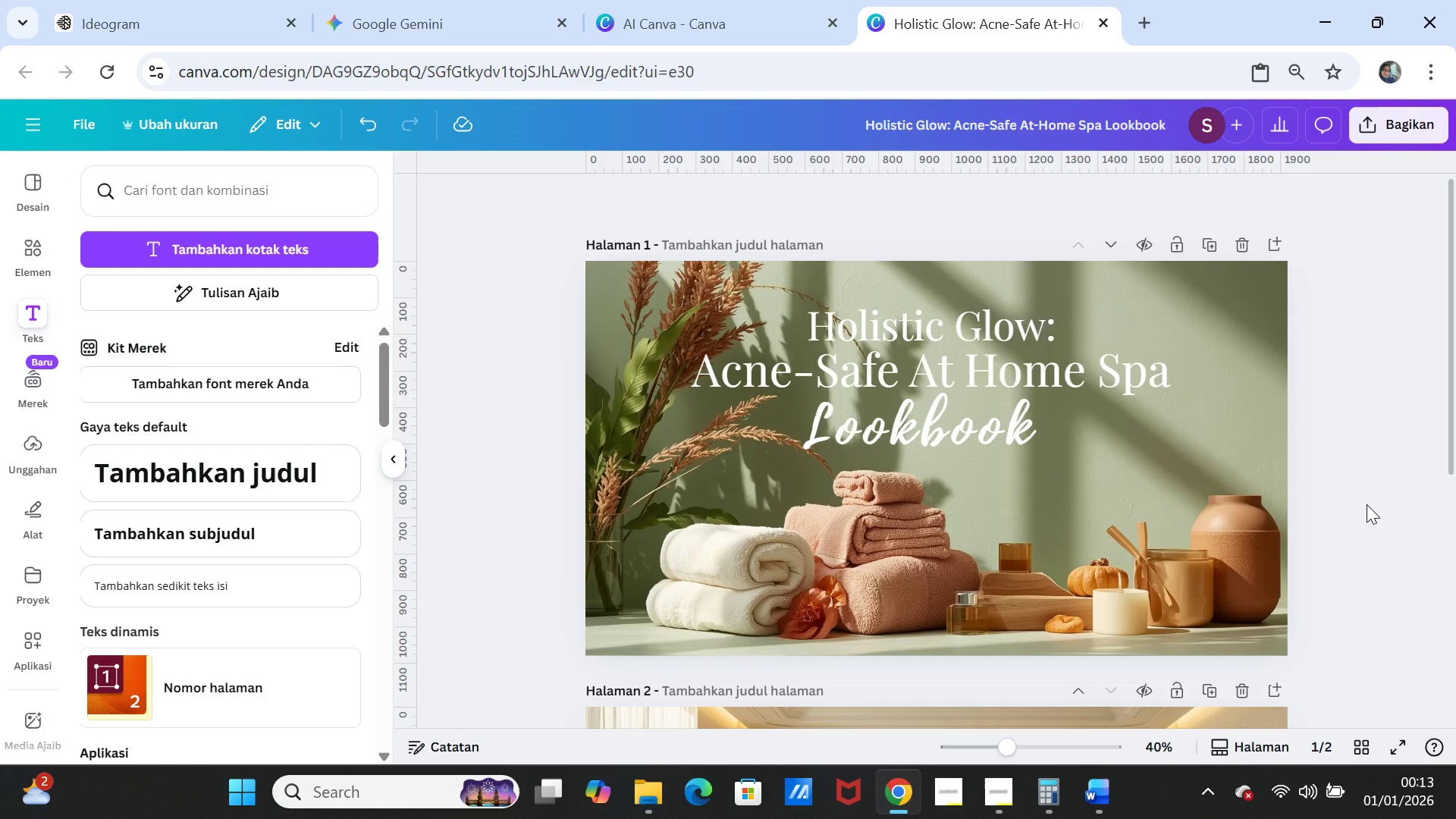 
scroll: coordinate [1367, 504], scroll_direction: down, amount: 2.0
 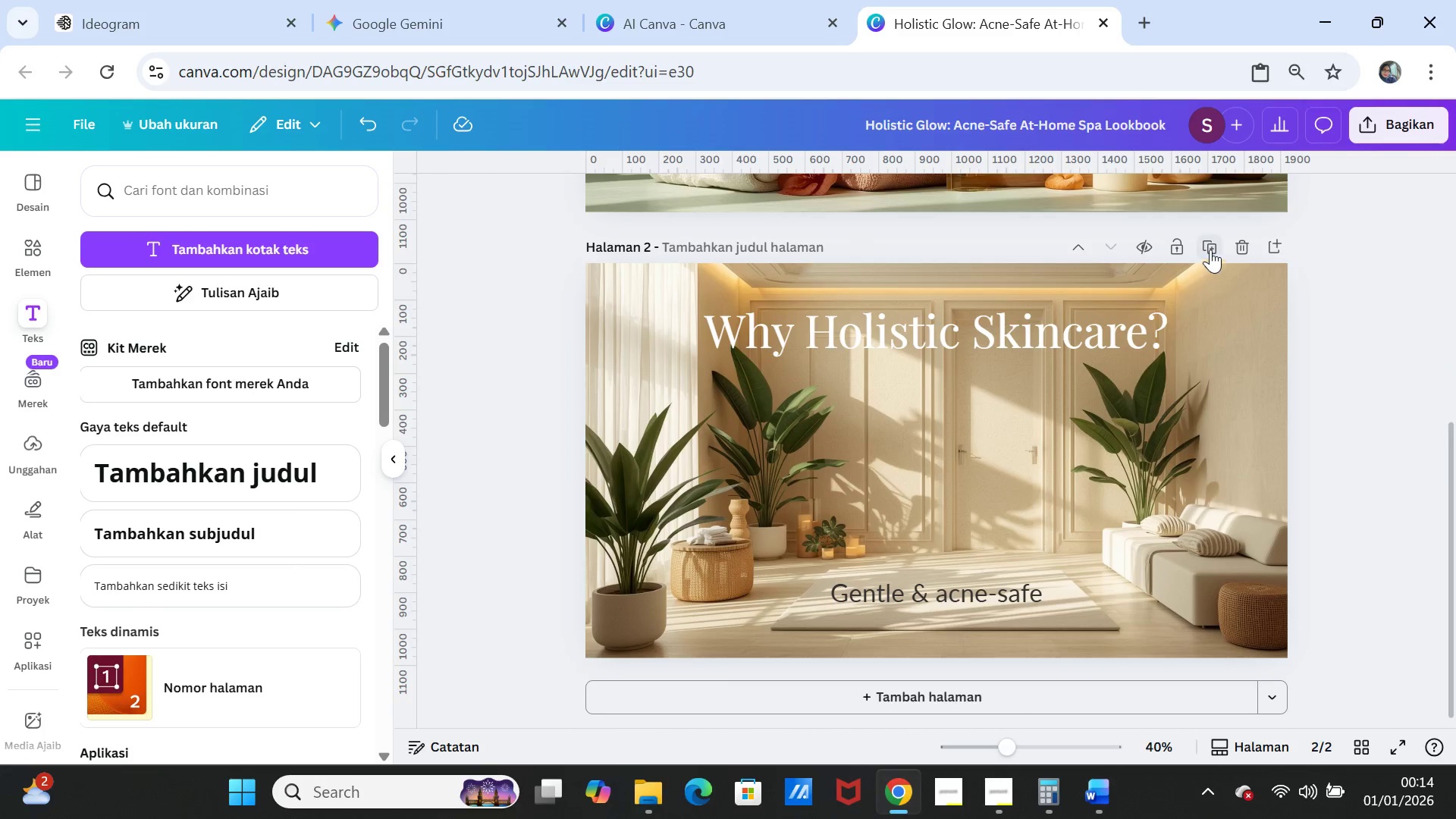 
left_click([1210, 246])
 